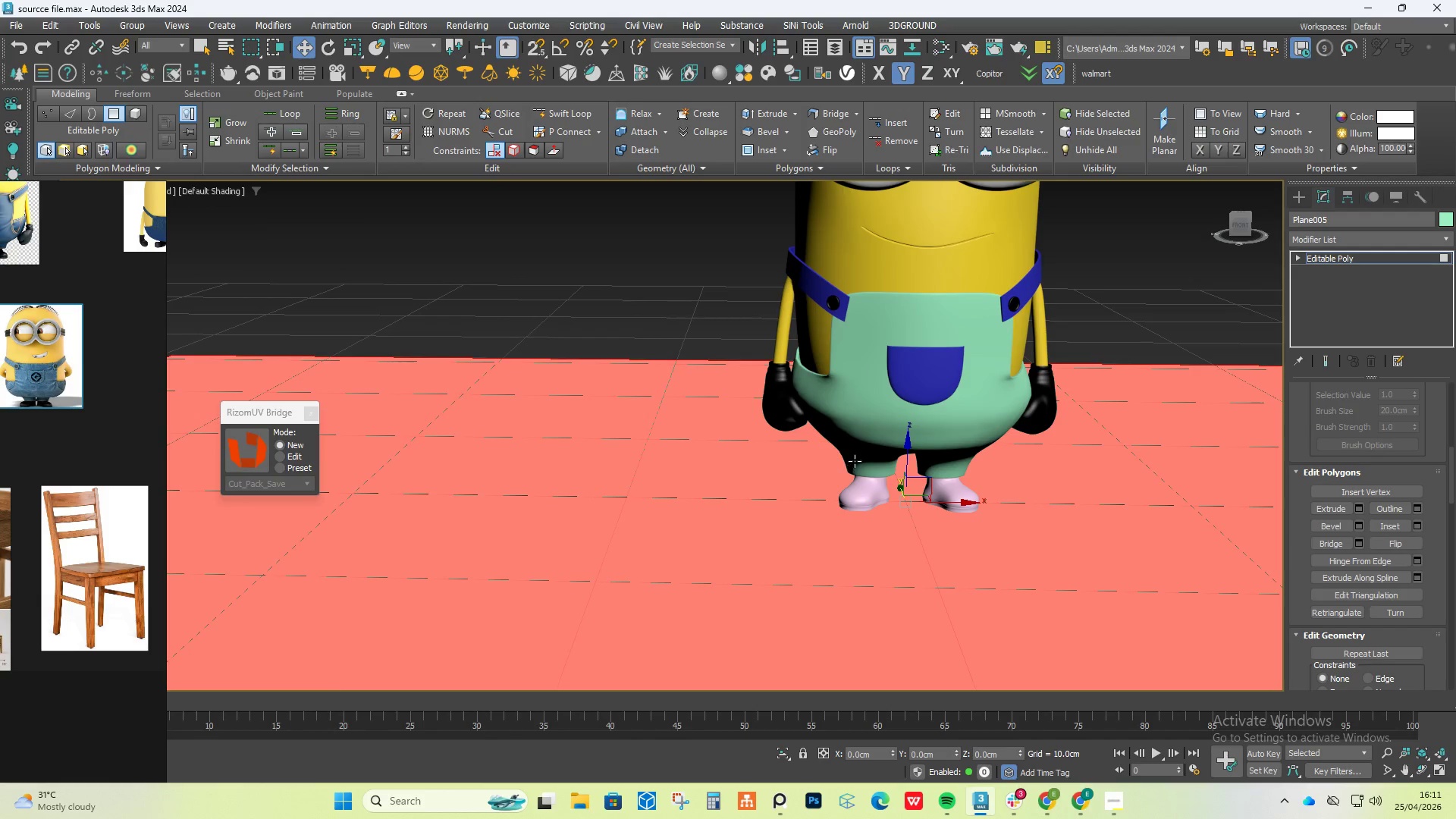 
key(5)
 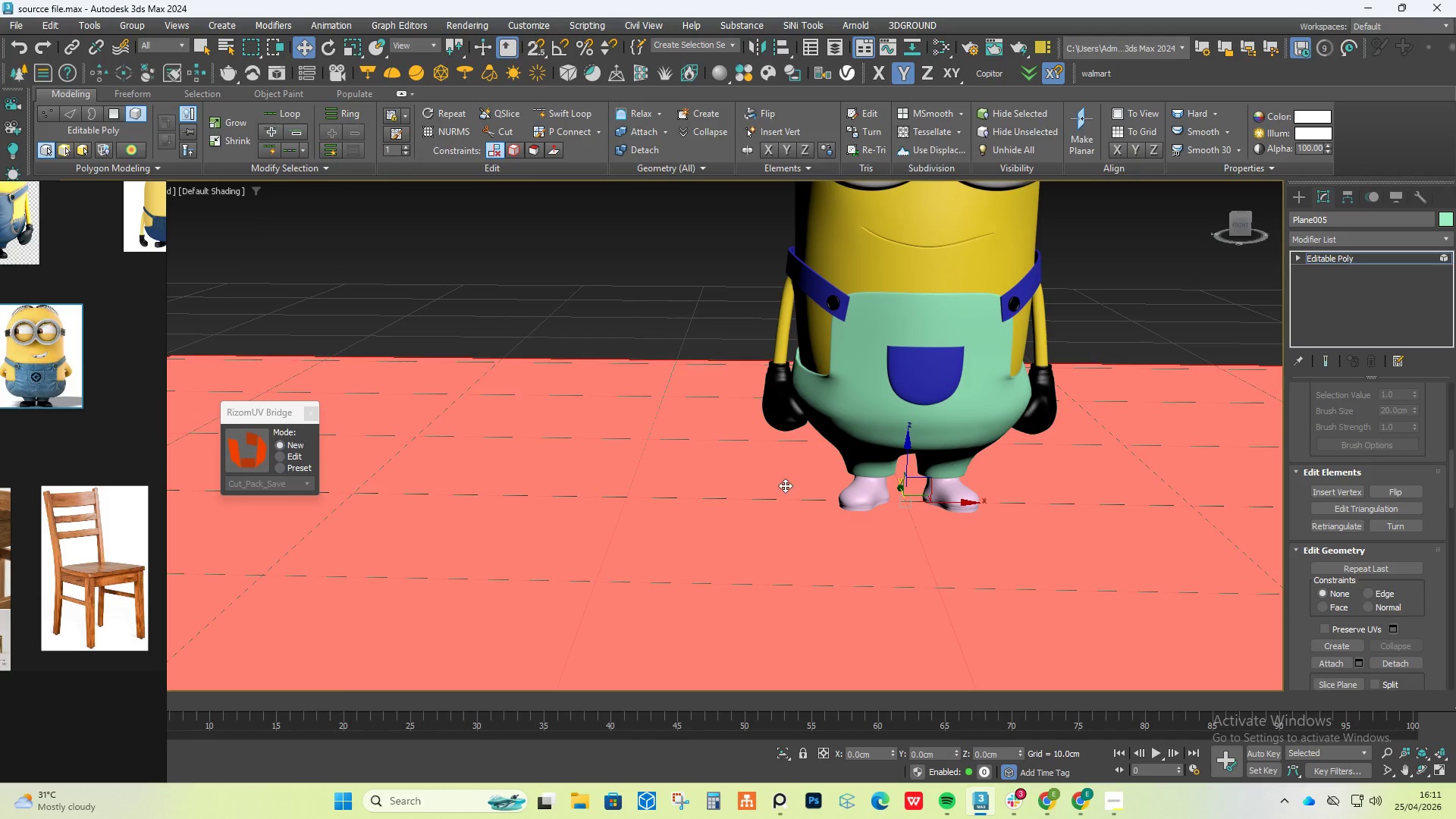 
left_click([785, 485])
 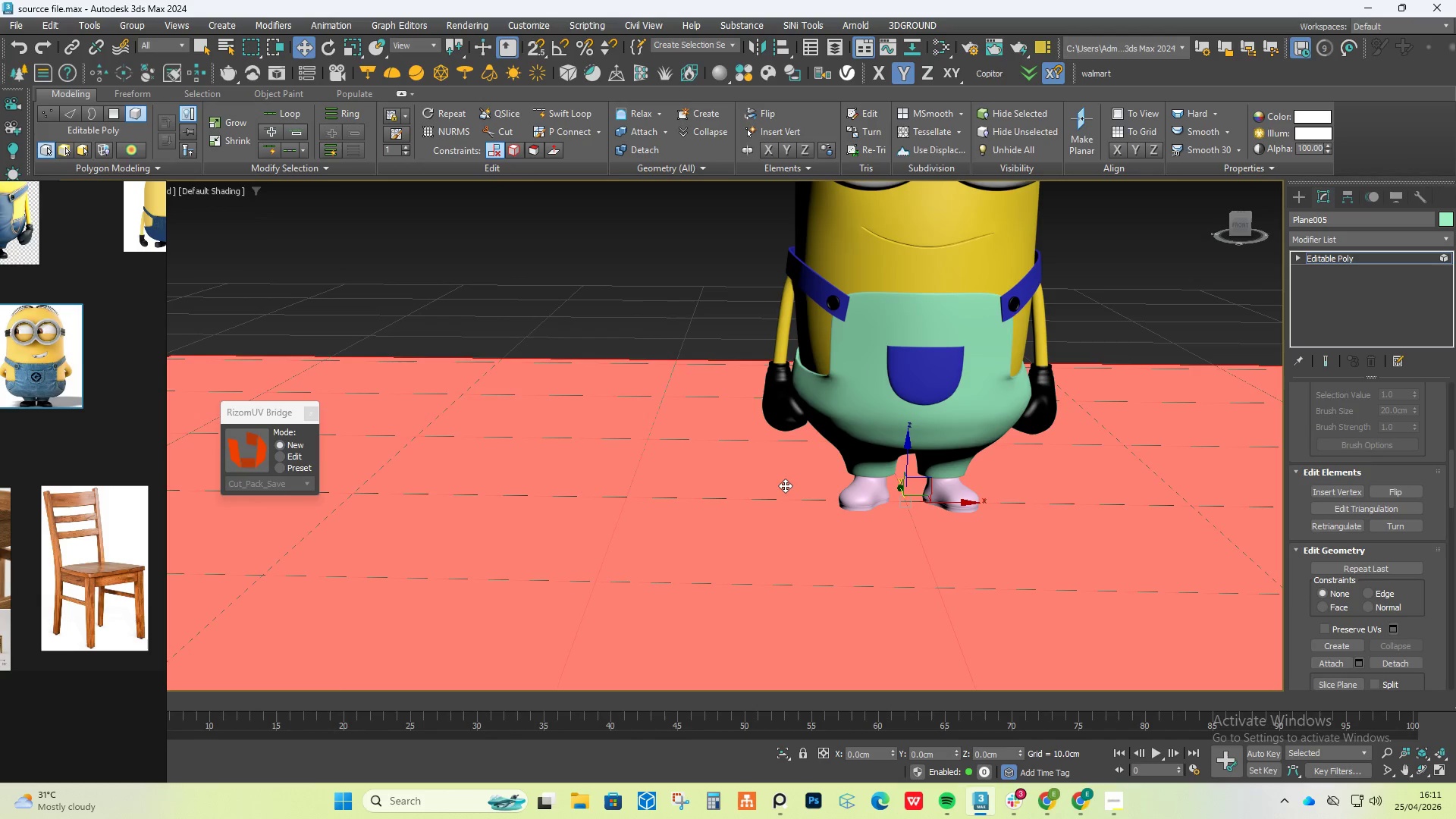 
key(Delete)
 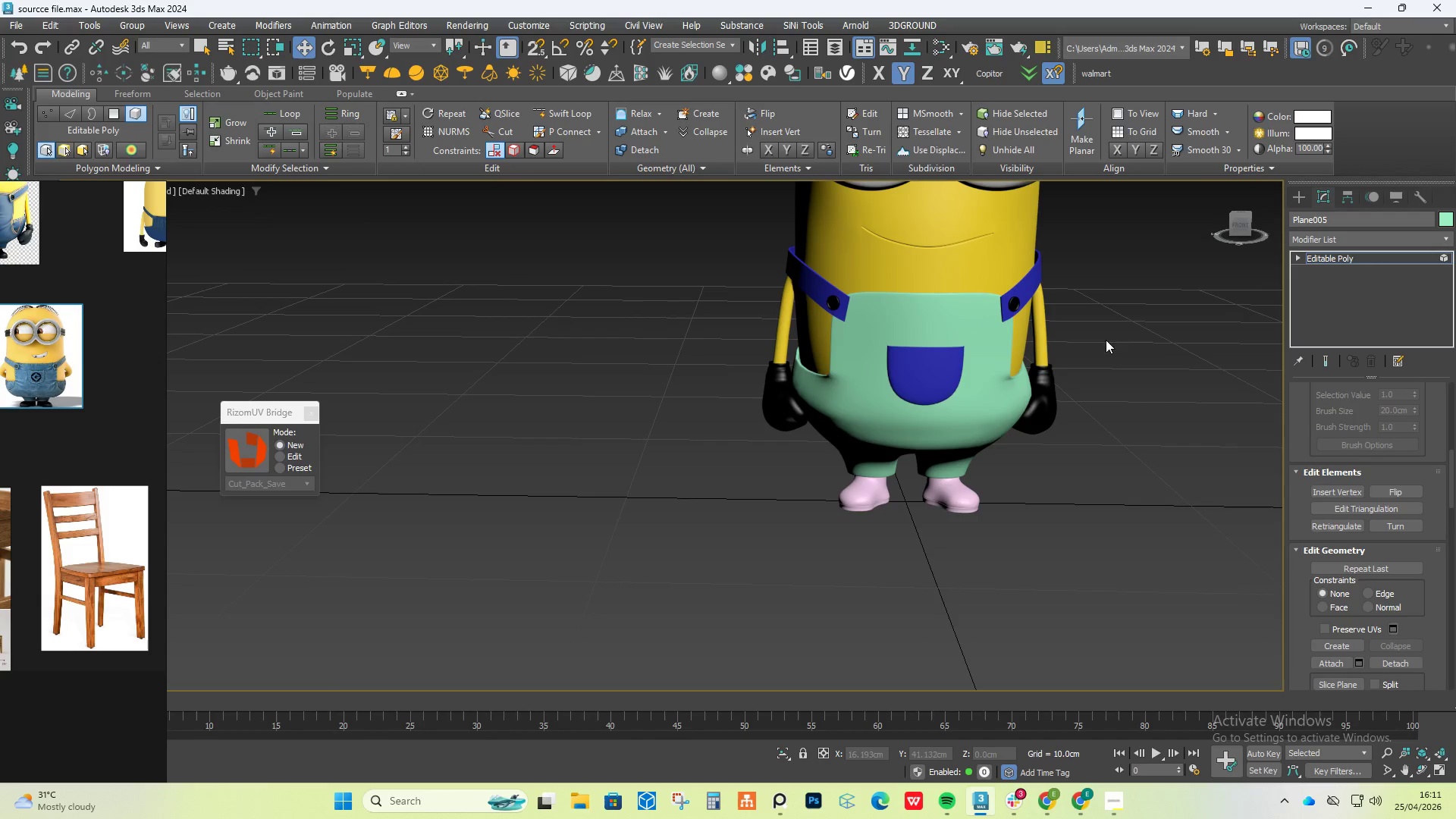 
scroll: coordinate [1003, 262], scroll_direction: up, amount: 1.0
 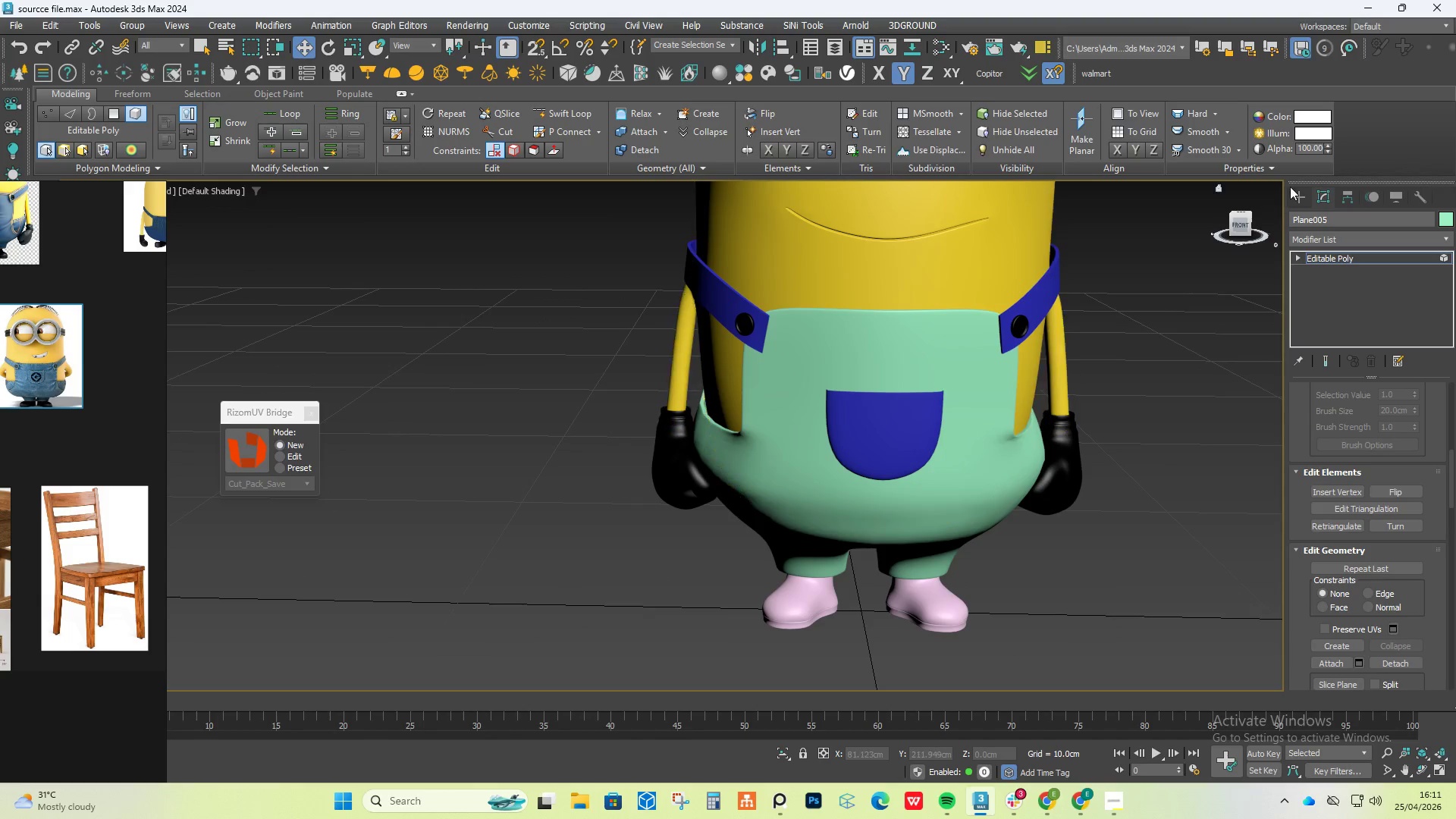 
left_click([1300, 193])
 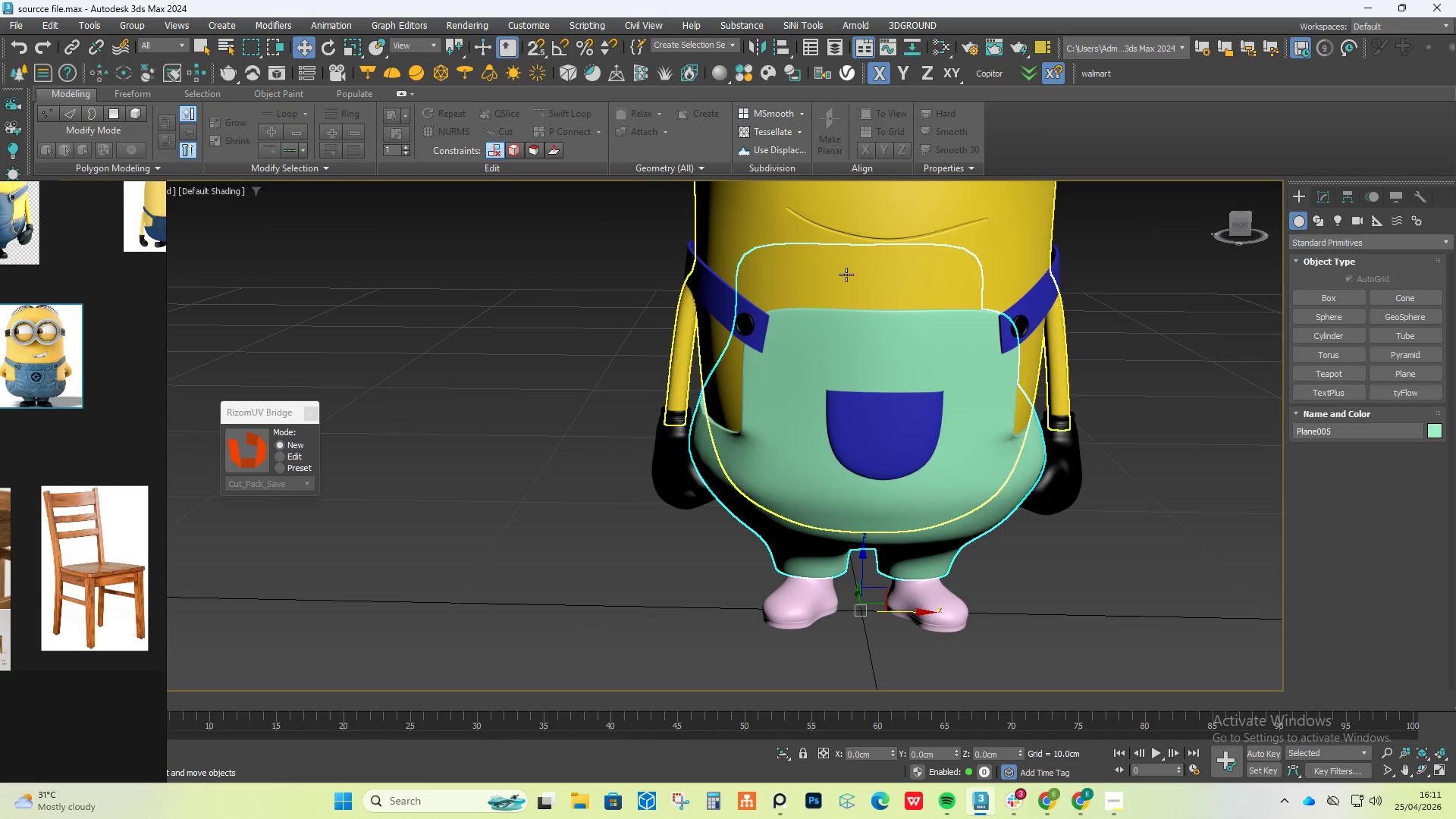 
hold_key(key=AltLeft, duration=0.39)
 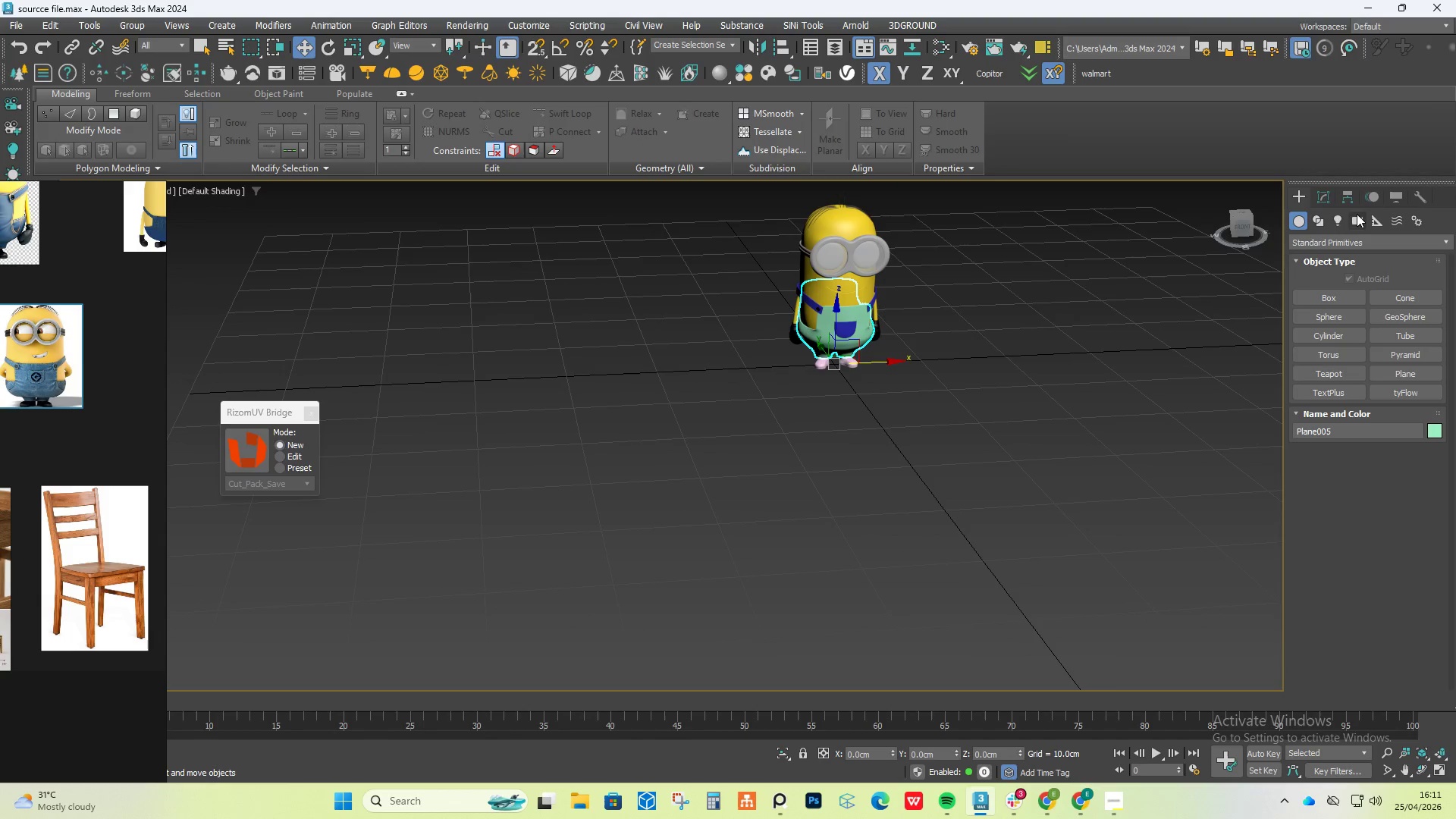 
scroll: coordinate [827, 298], scroll_direction: down, amount: 4.0
 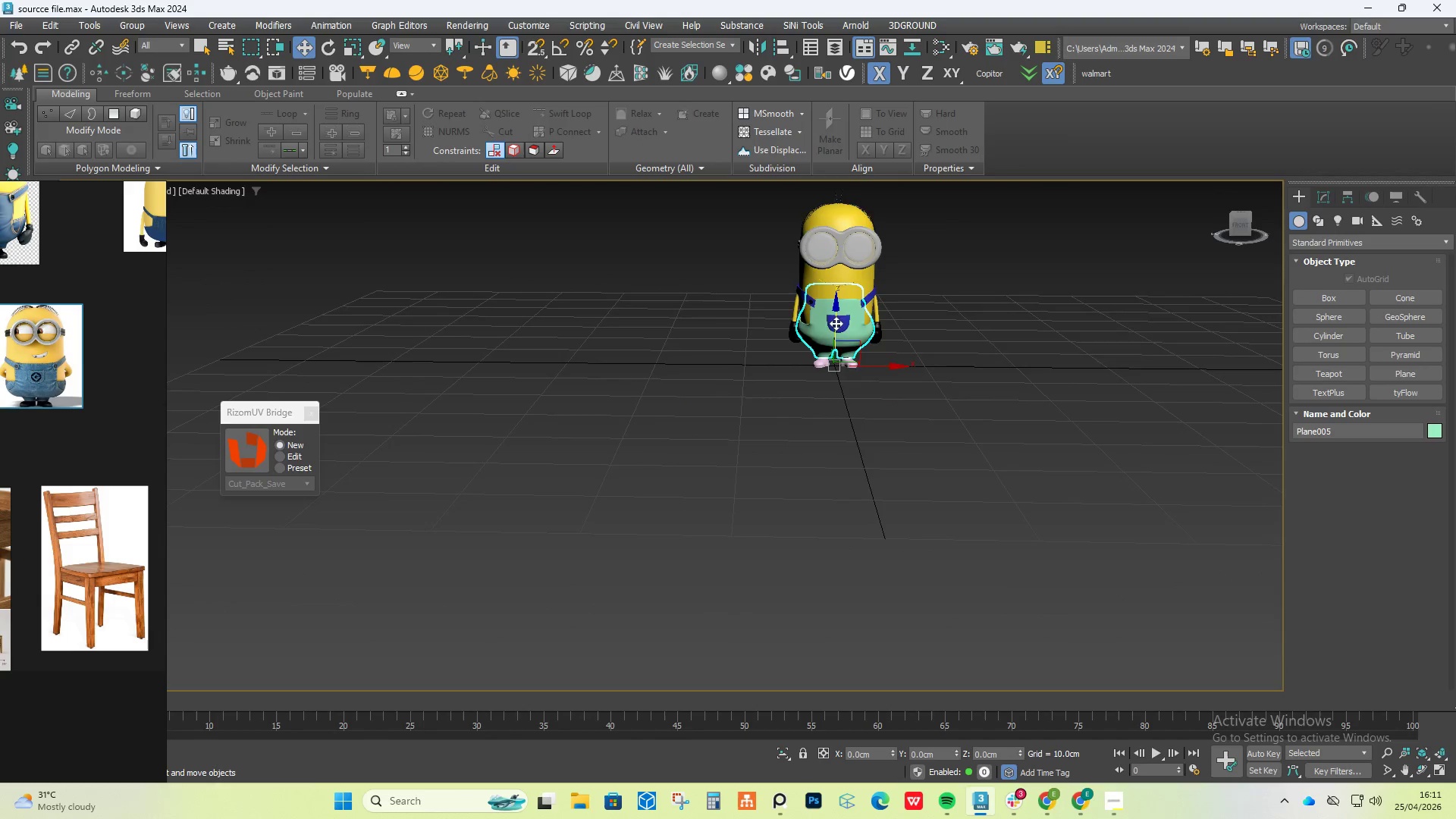 
left_click([1411, 375])
 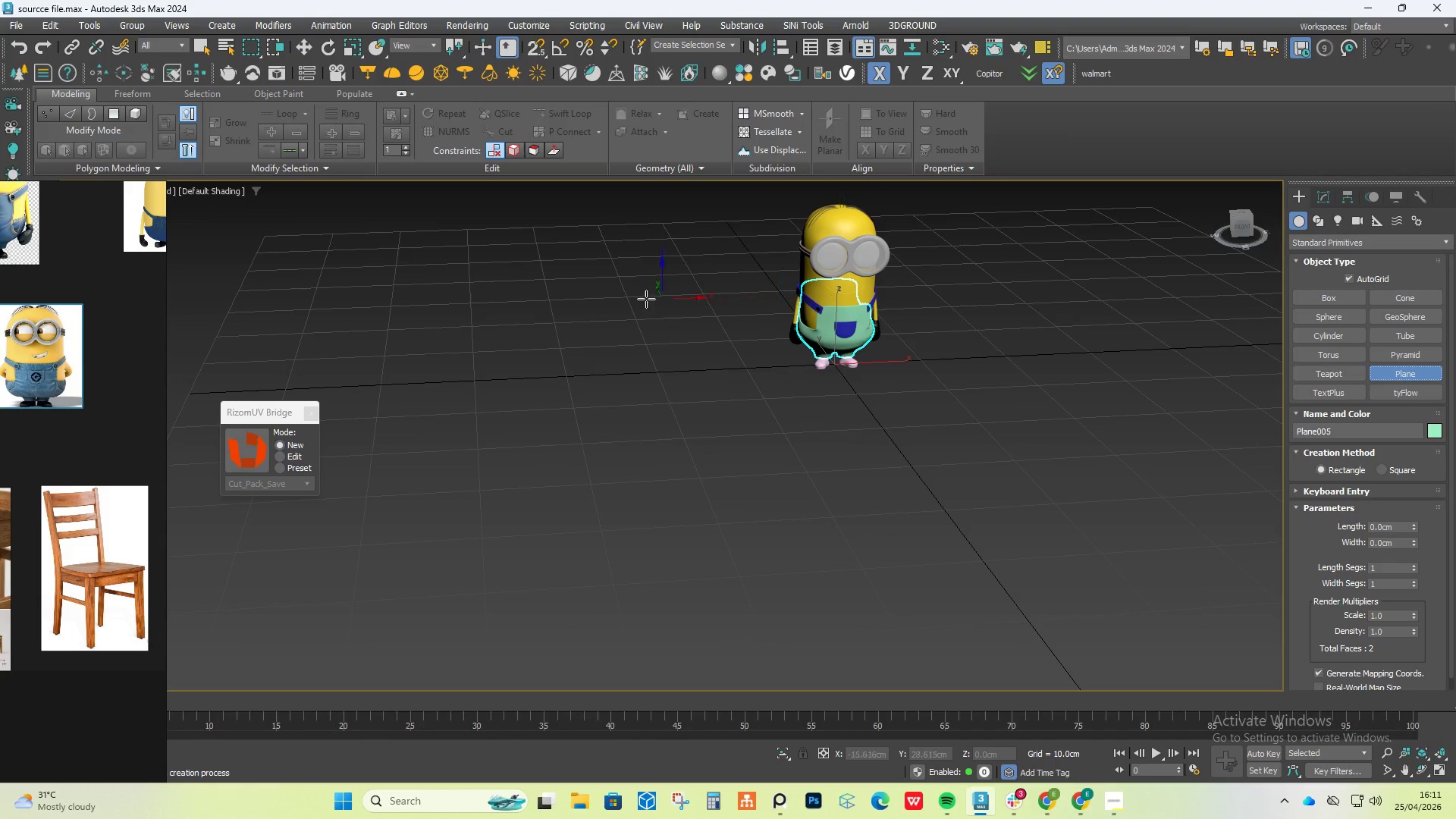 
left_click_drag(start_coordinate=[622, 299], to_coordinate=[1142, 457])
 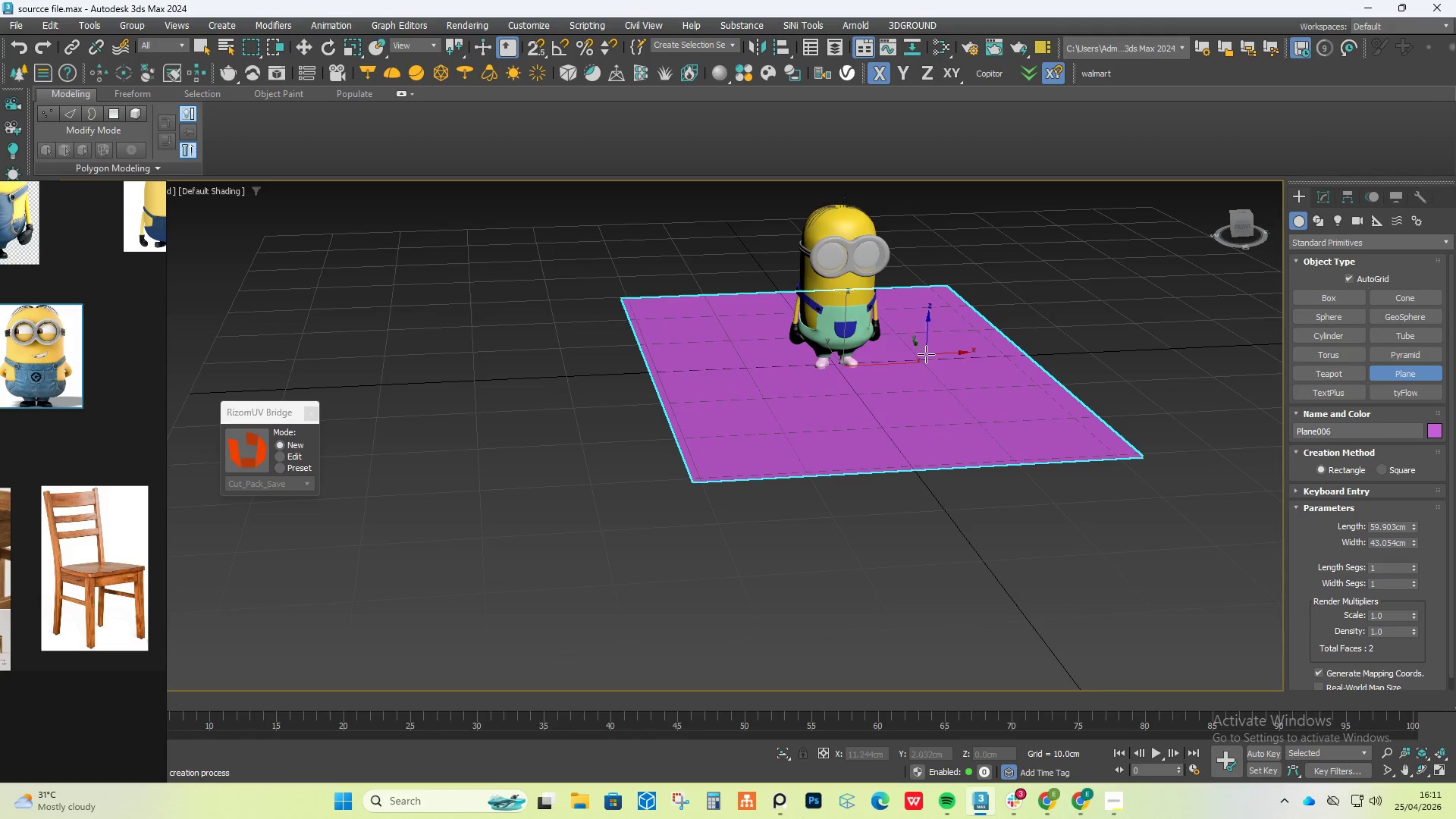 
right_click([926, 354])
 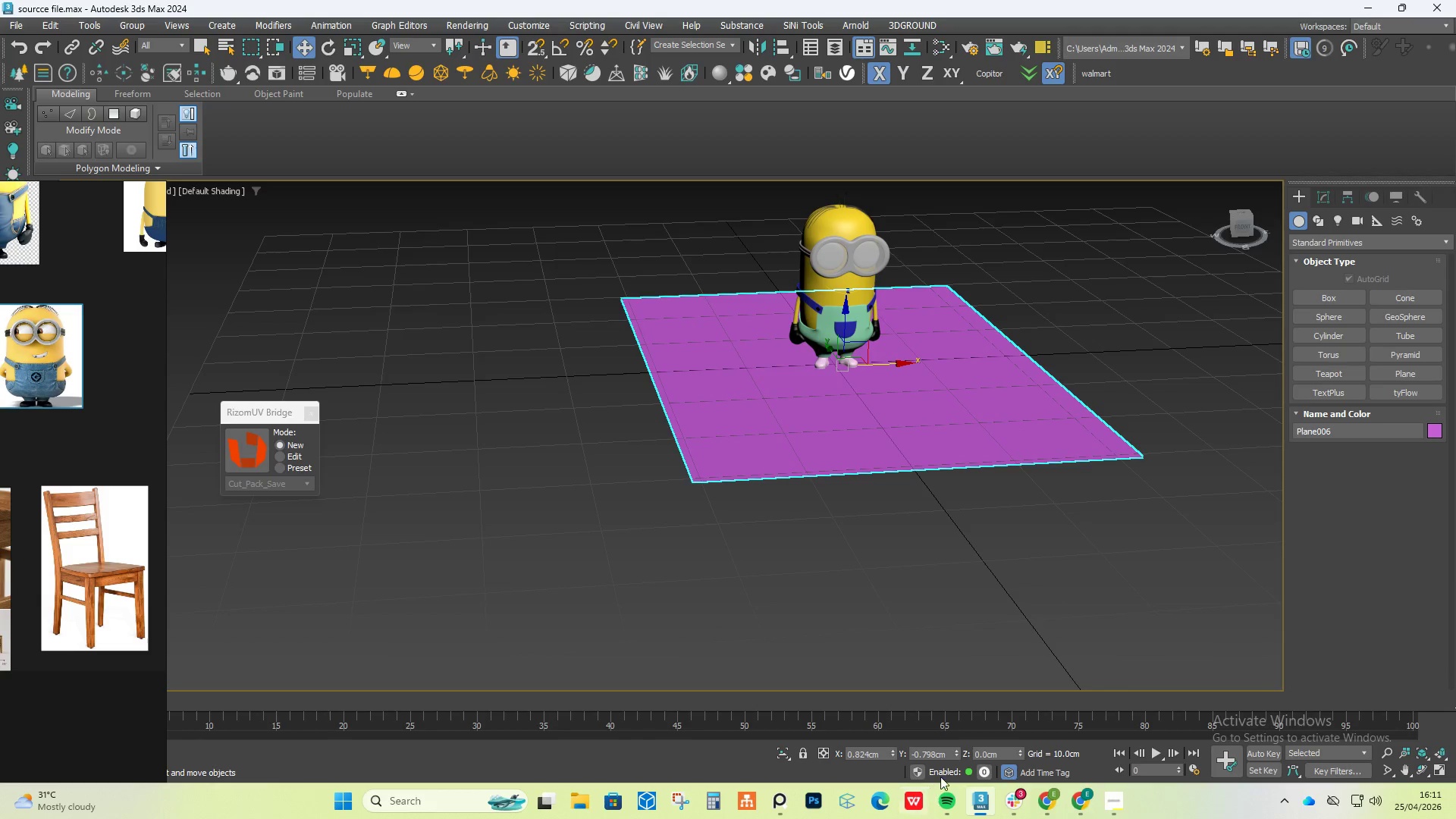 
right_click([954, 748])
 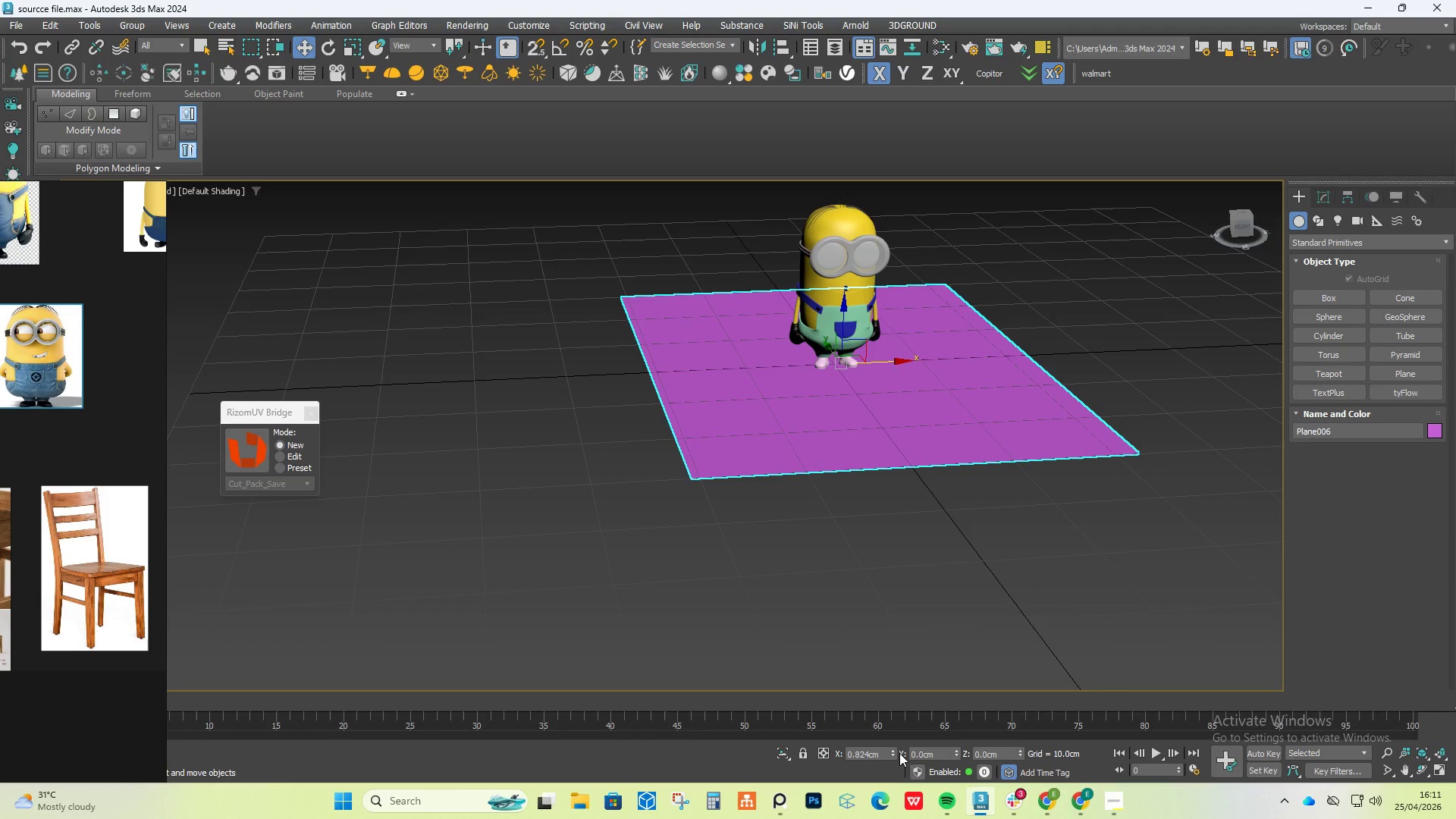 
right_click([895, 753])
 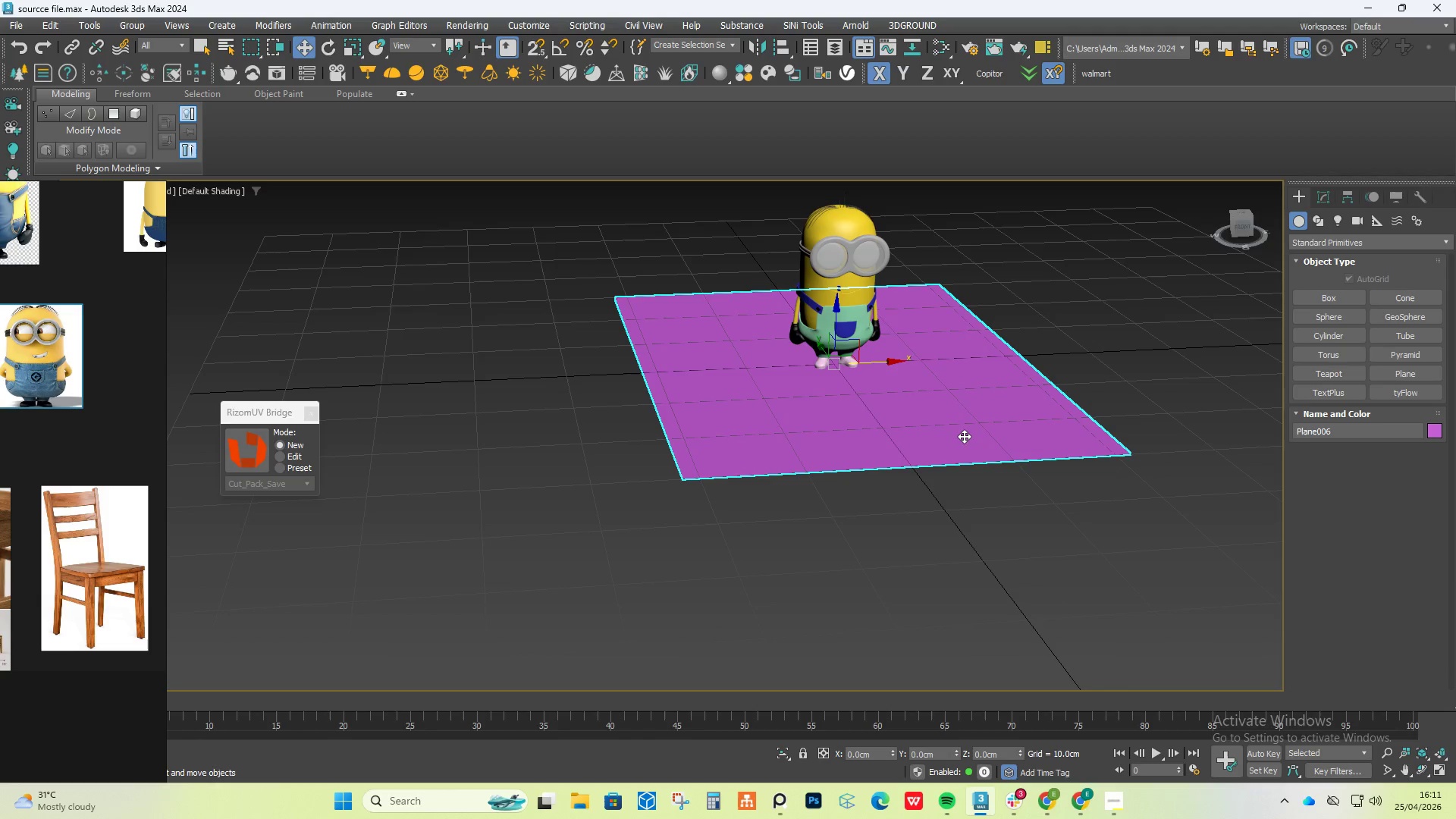 
right_click([964, 436])
 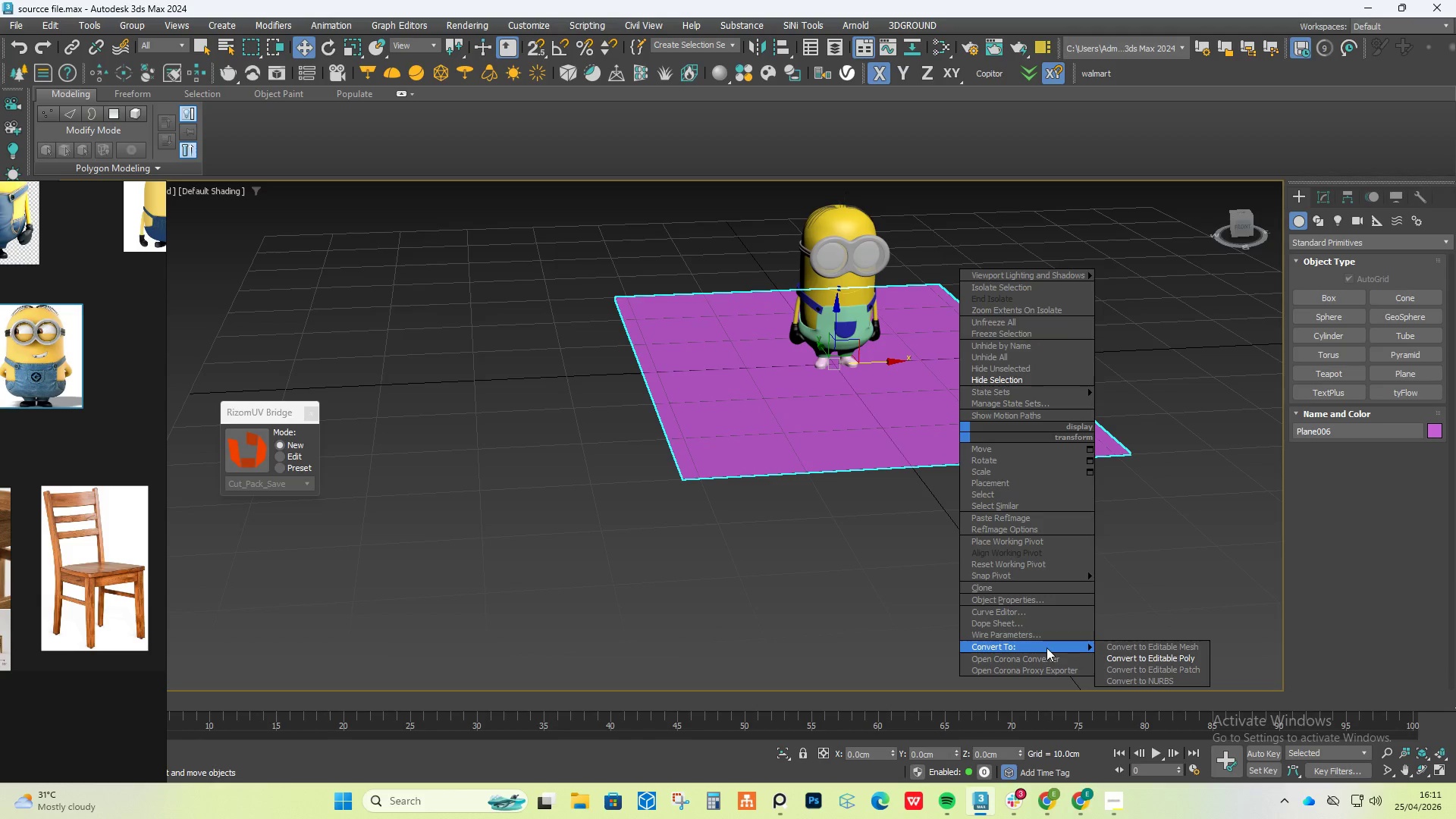 
left_click([1126, 658])
 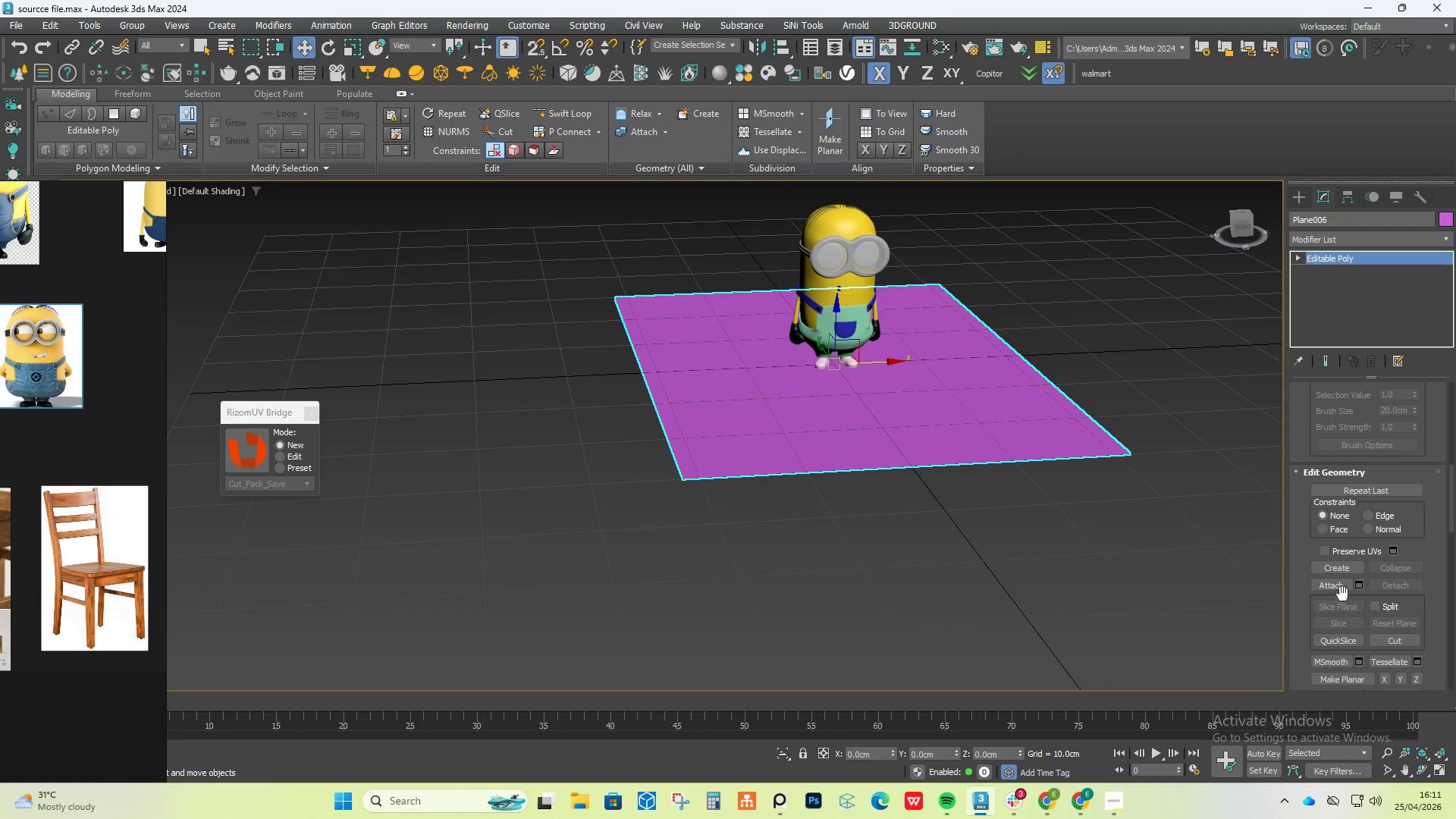 
left_click([1340, 588])
 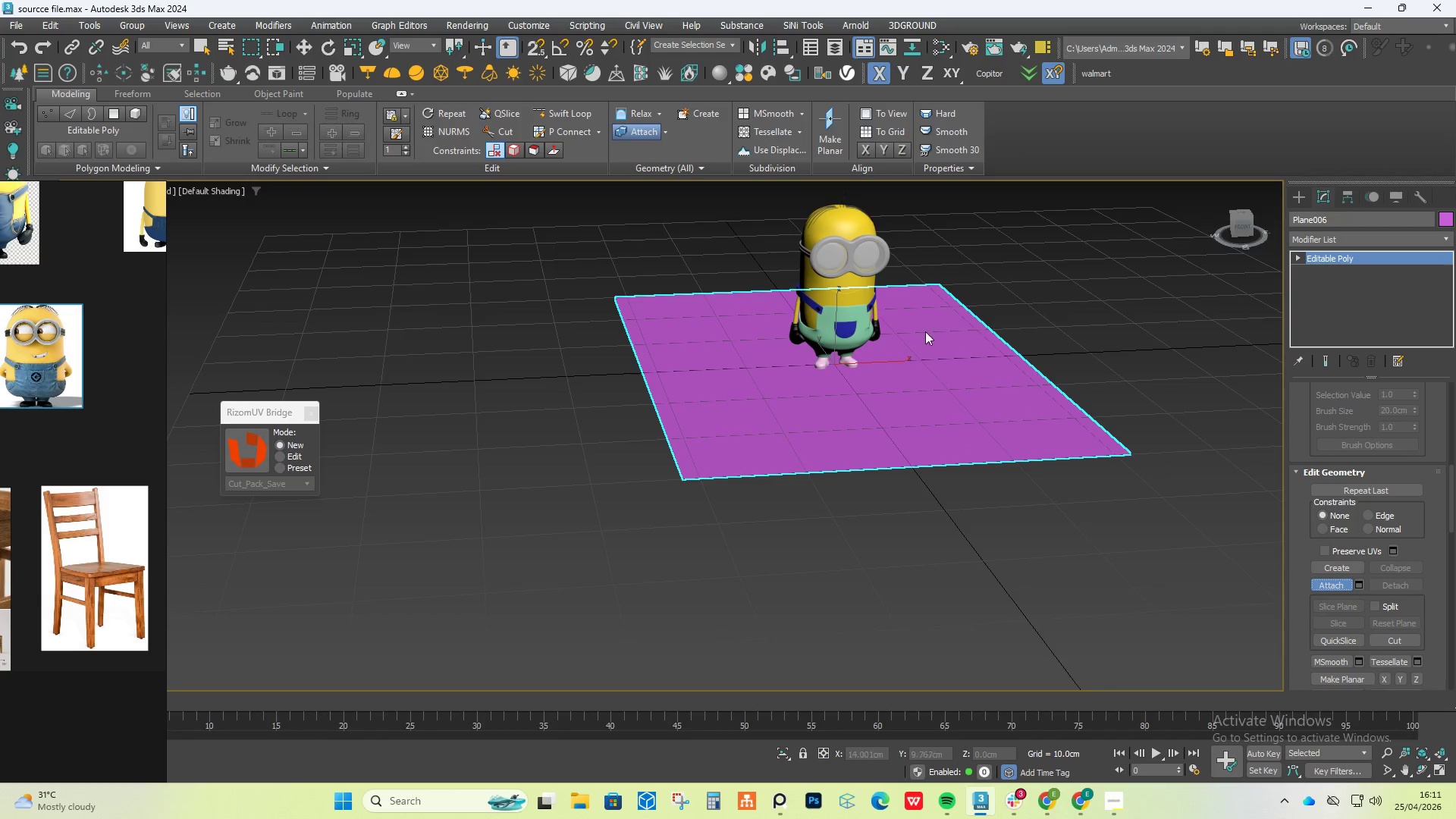 
scroll: coordinate [878, 322], scroll_direction: up, amount: 4.0
 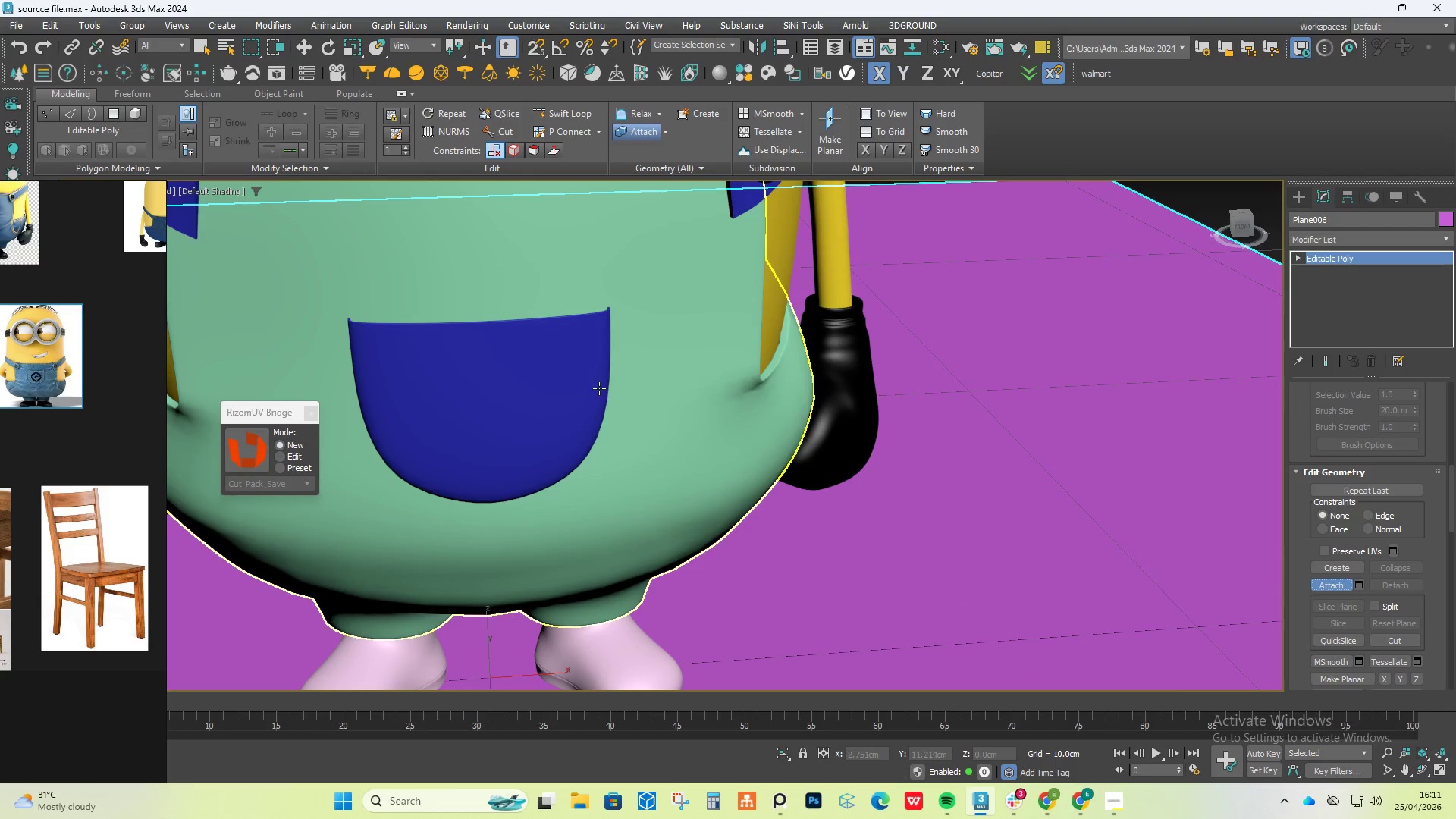 
left_click([555, 390])
 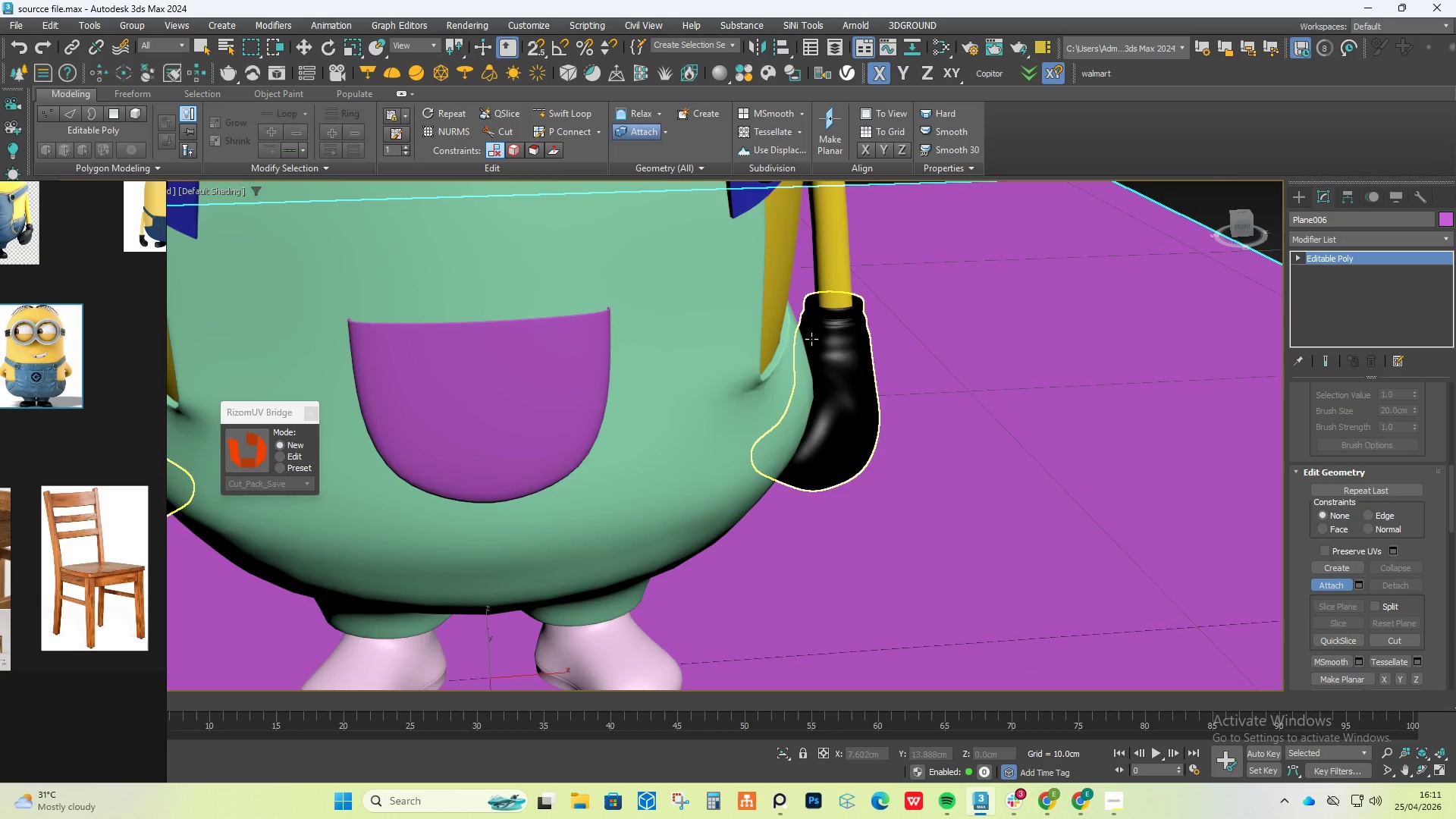 
scroll: coordinate [811, 348], scroll_direction: down, amount: 8.0
 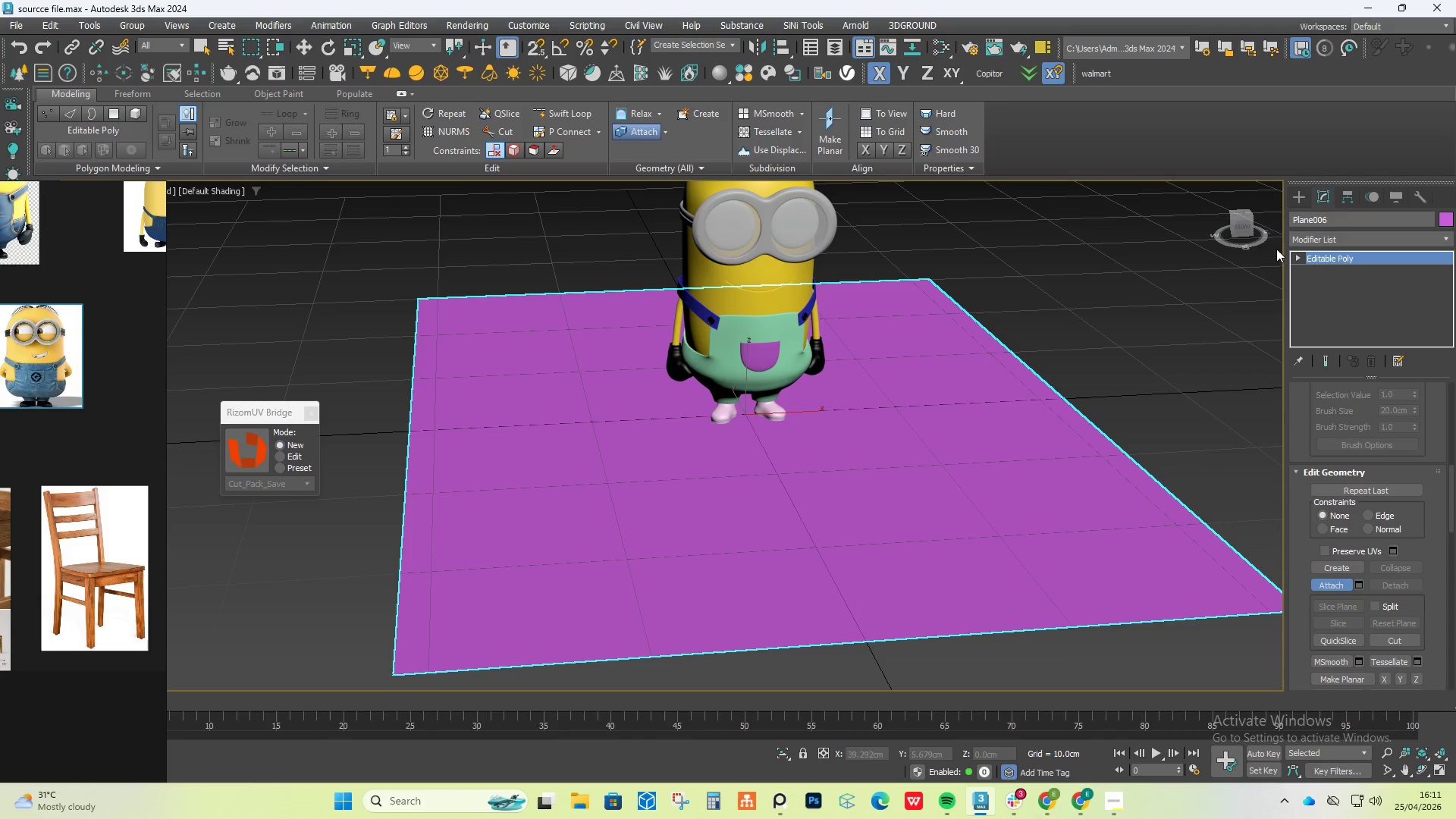 
key(5)
 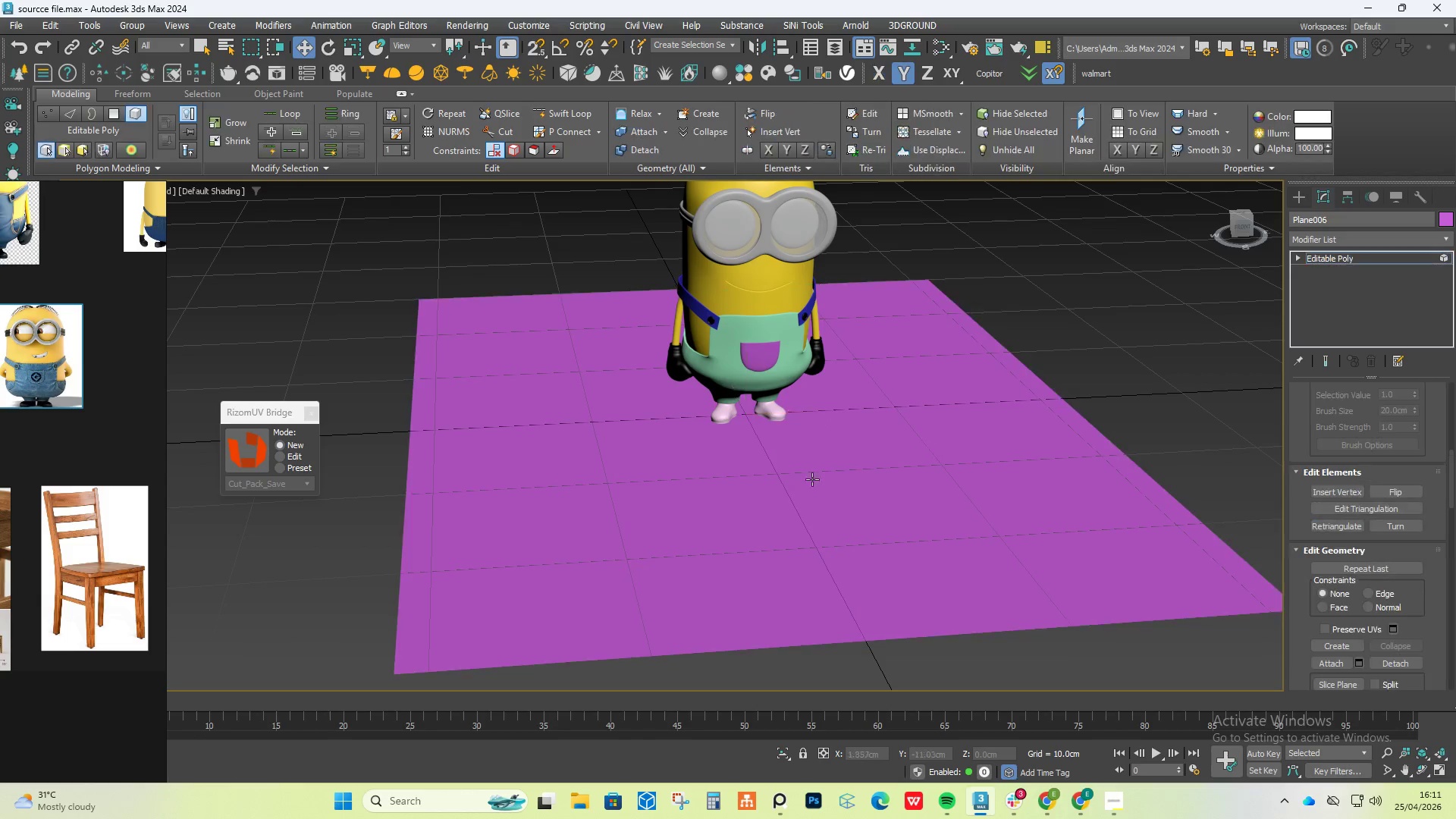 
left_click([812, 479])
 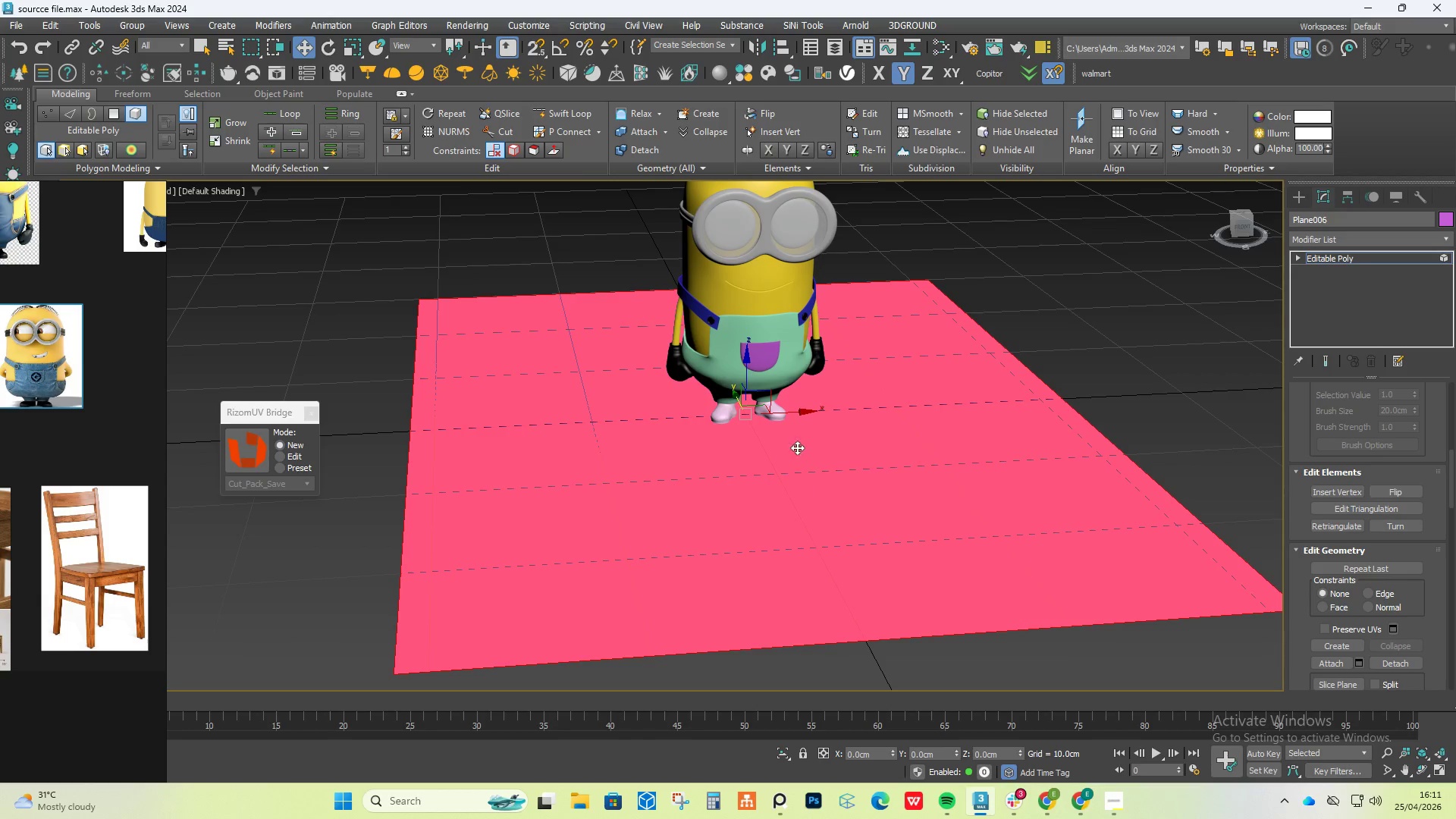 
key(Delete)
 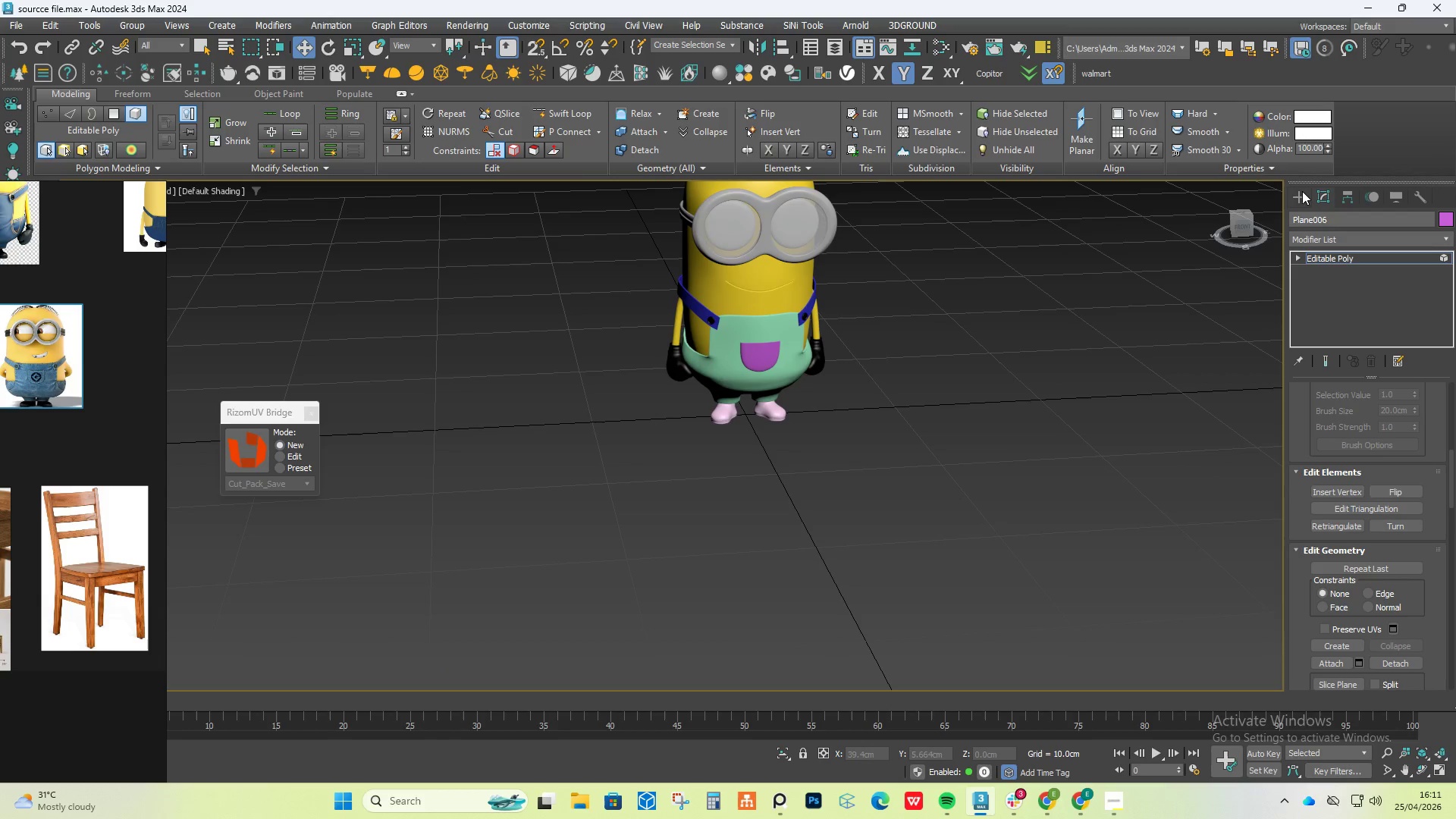 
left_click([1299, 194])
 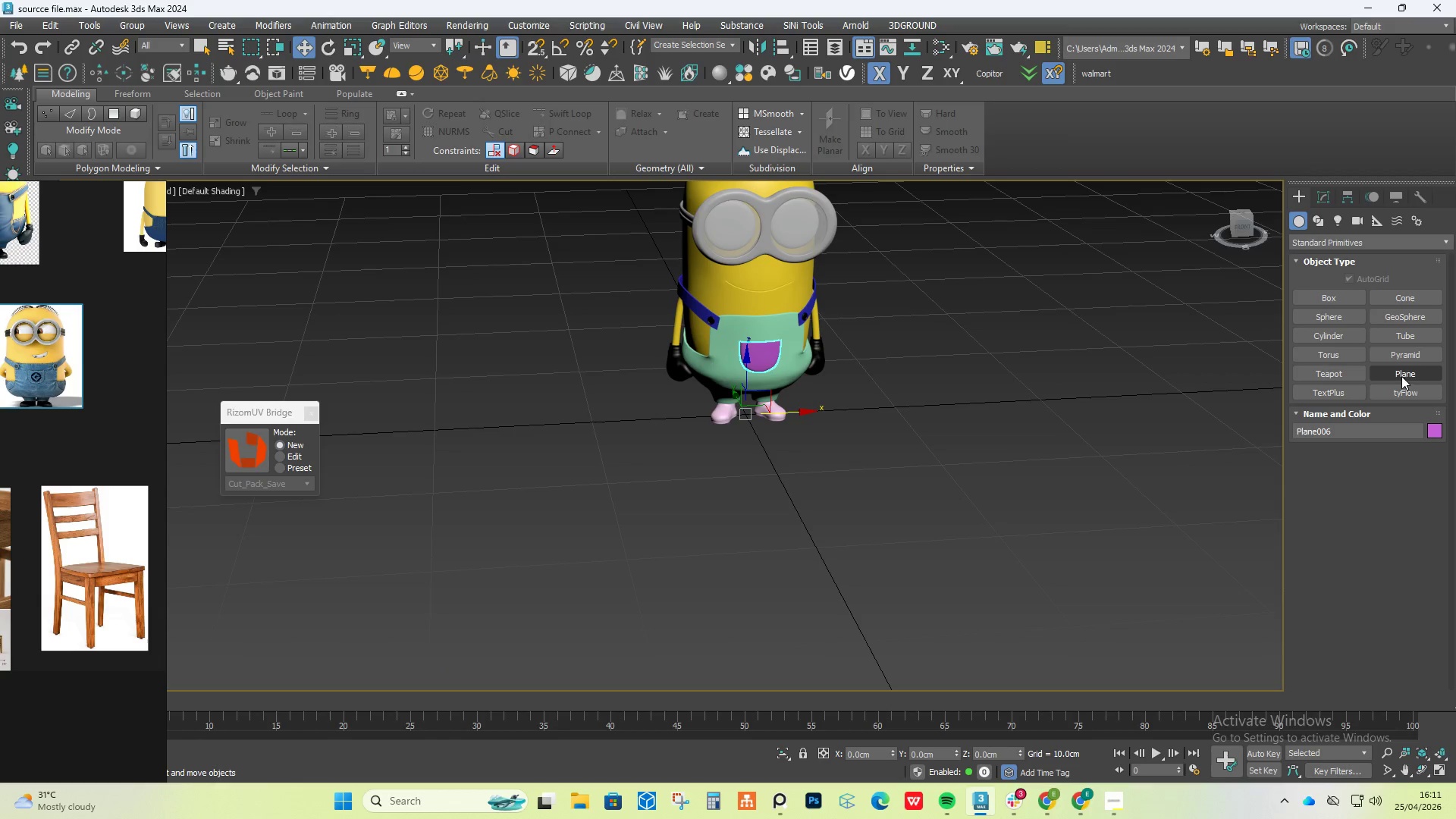 
left_click([1401, 377])
 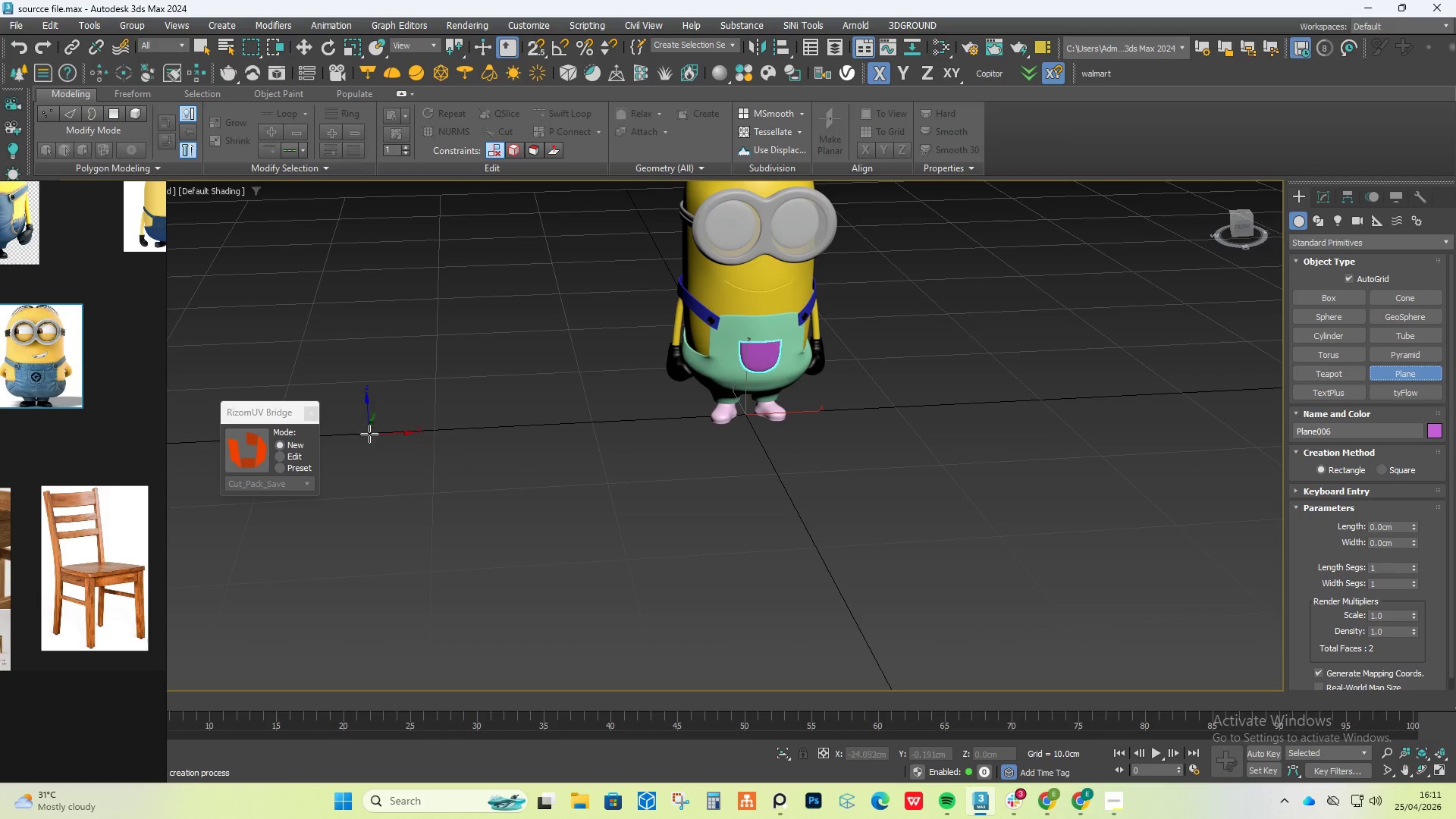 
left_click_drag(start_coordinate=[407, 394], to_coordinate=[1384, 580])
 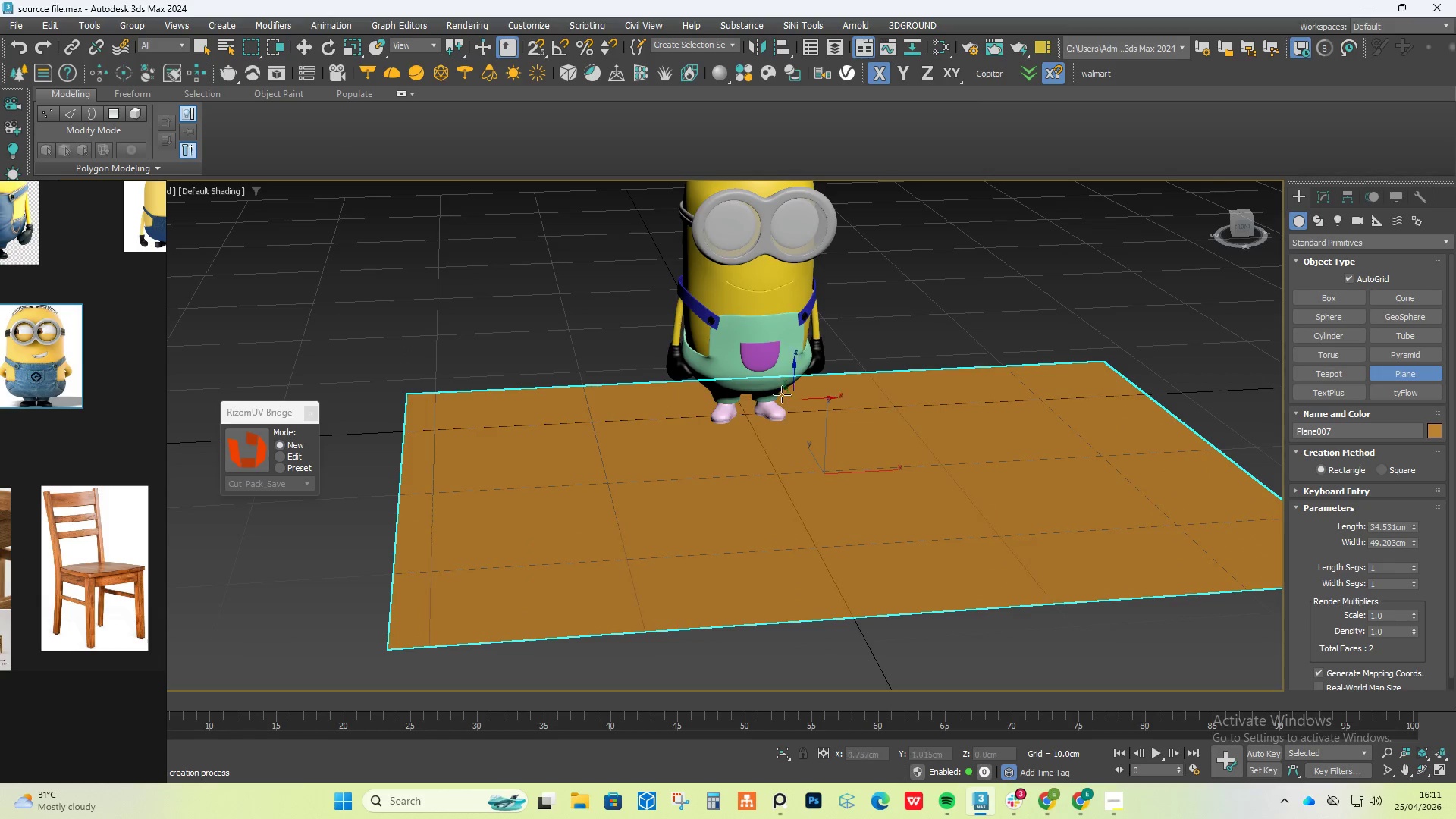 
right_click([770, 389])
 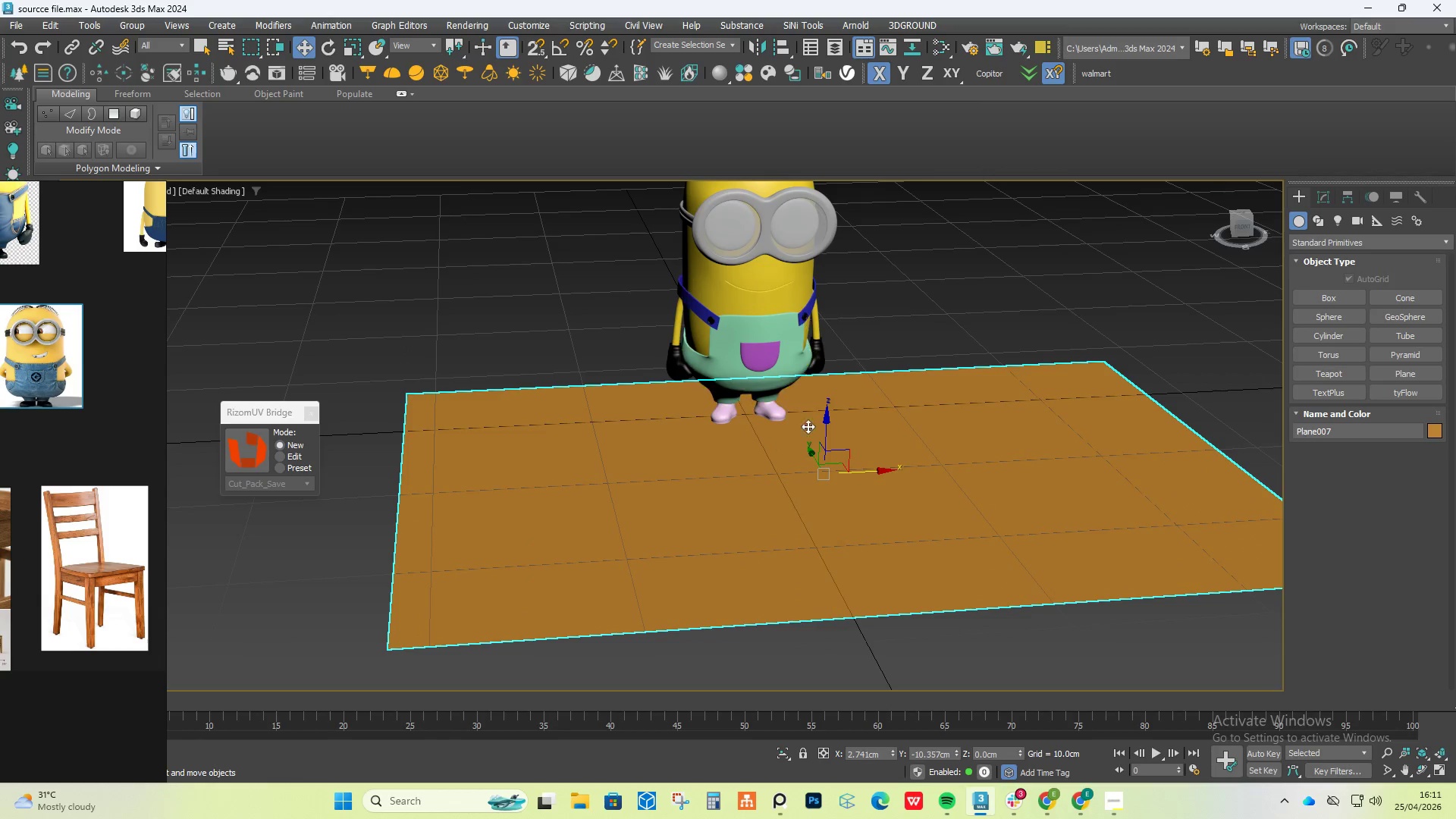 
key(W)
 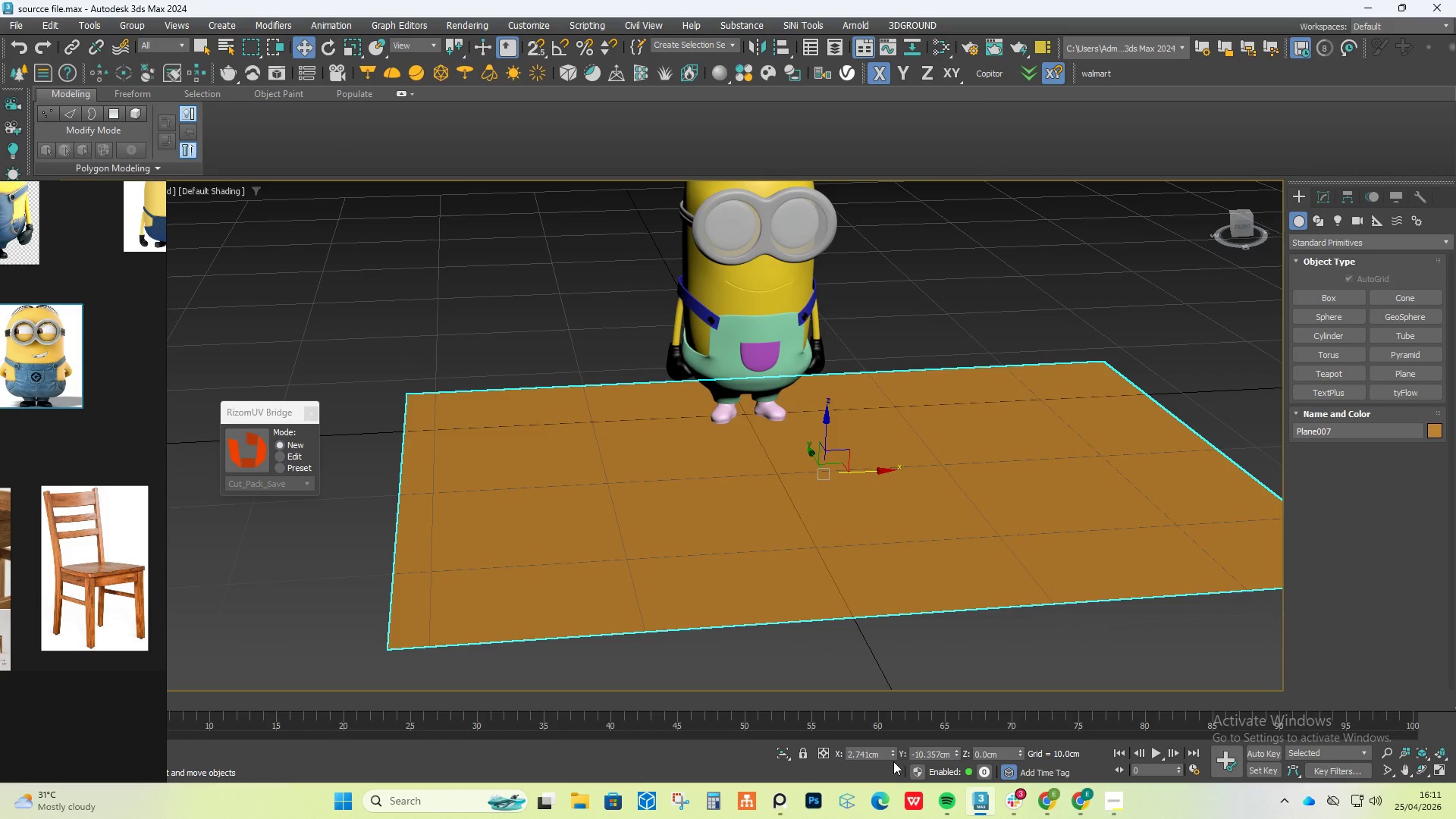 
right_click([893, 755])
 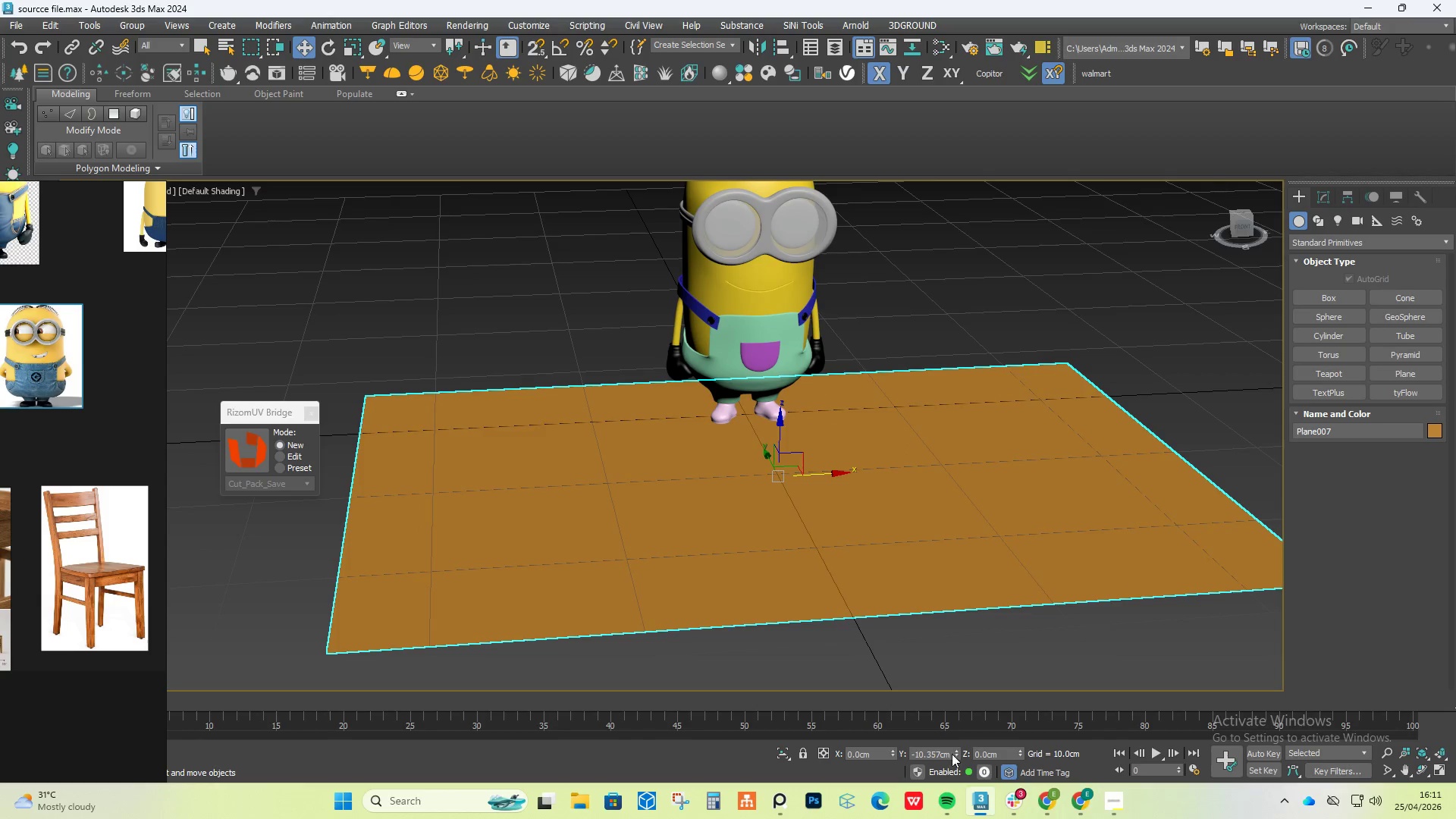 
right_click([958, 754])
 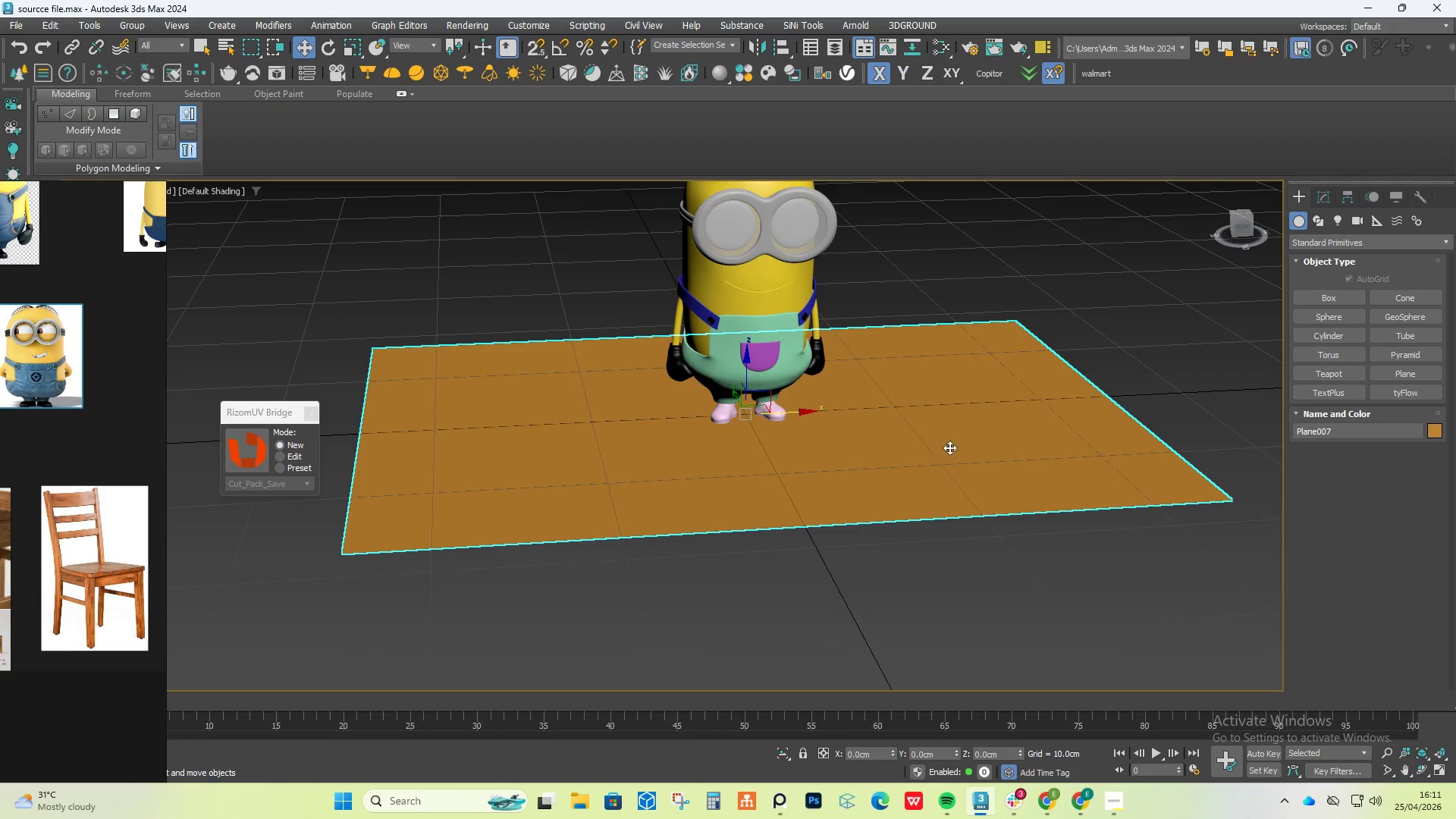 
right_click([949, 442])
 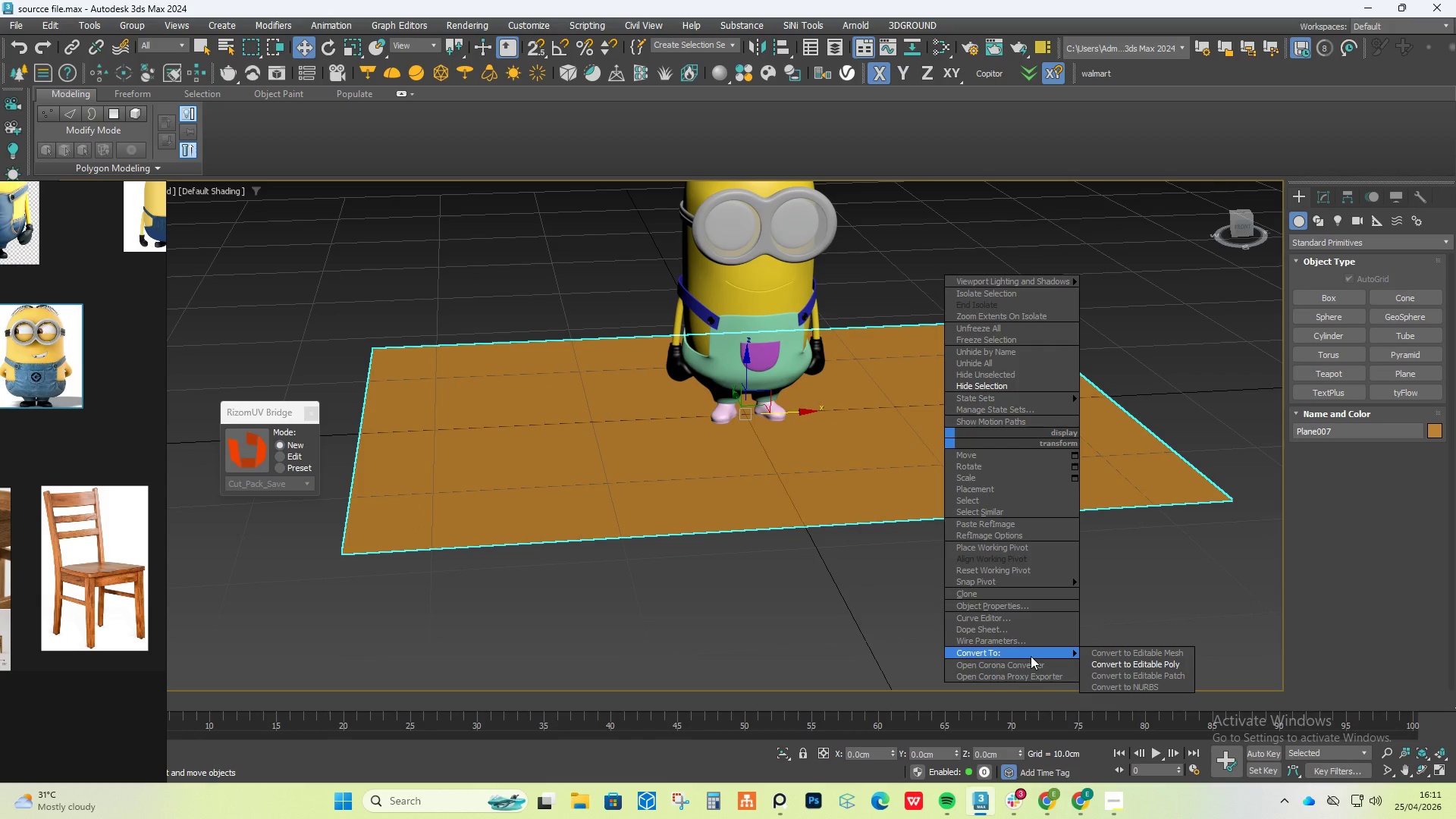 
left_click([1103, 661])
 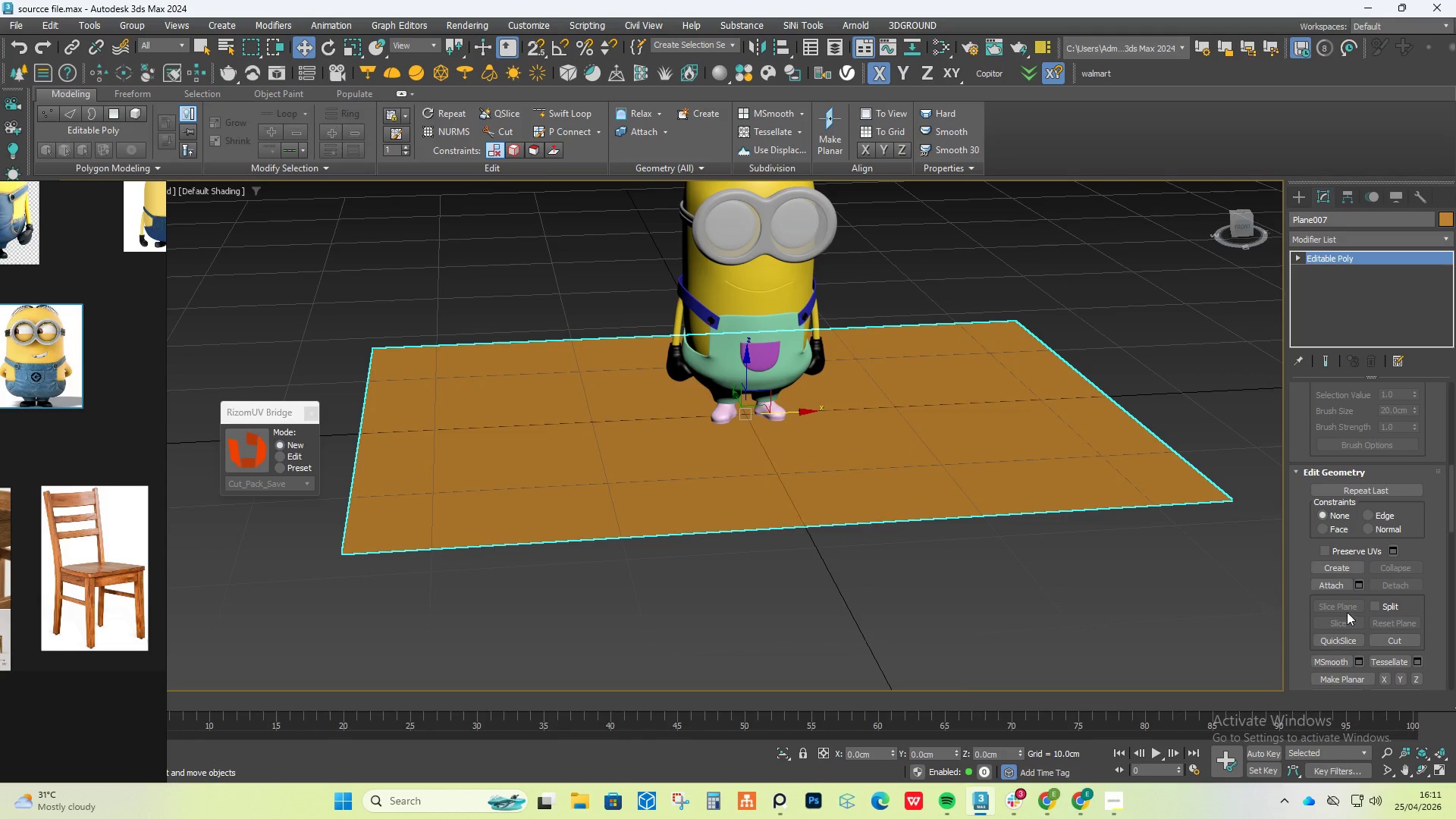 
left_click([1347, 586])
 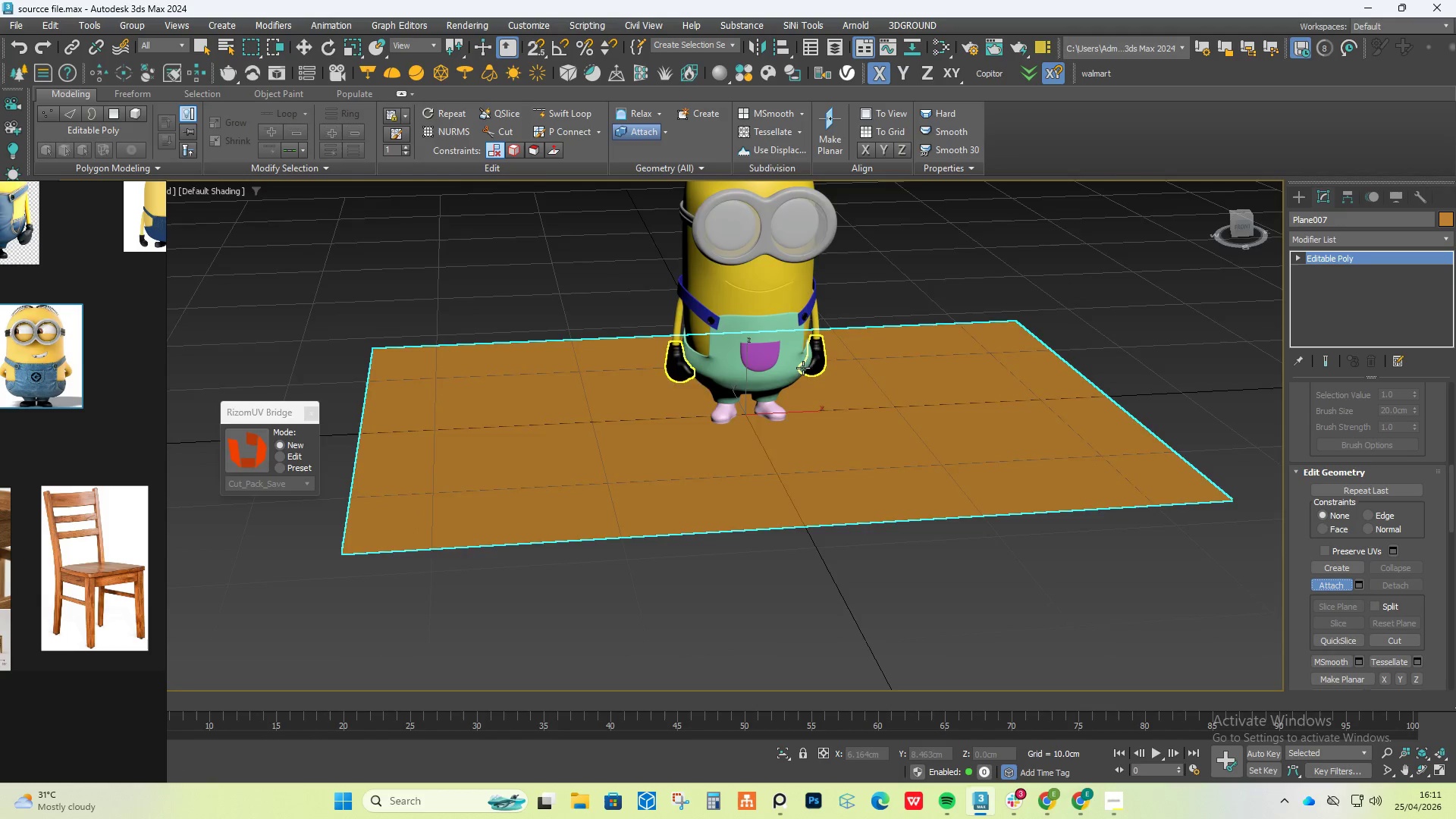 
scroll: coordinate [787, 362], scroll_direction: up, amount: 3.0
 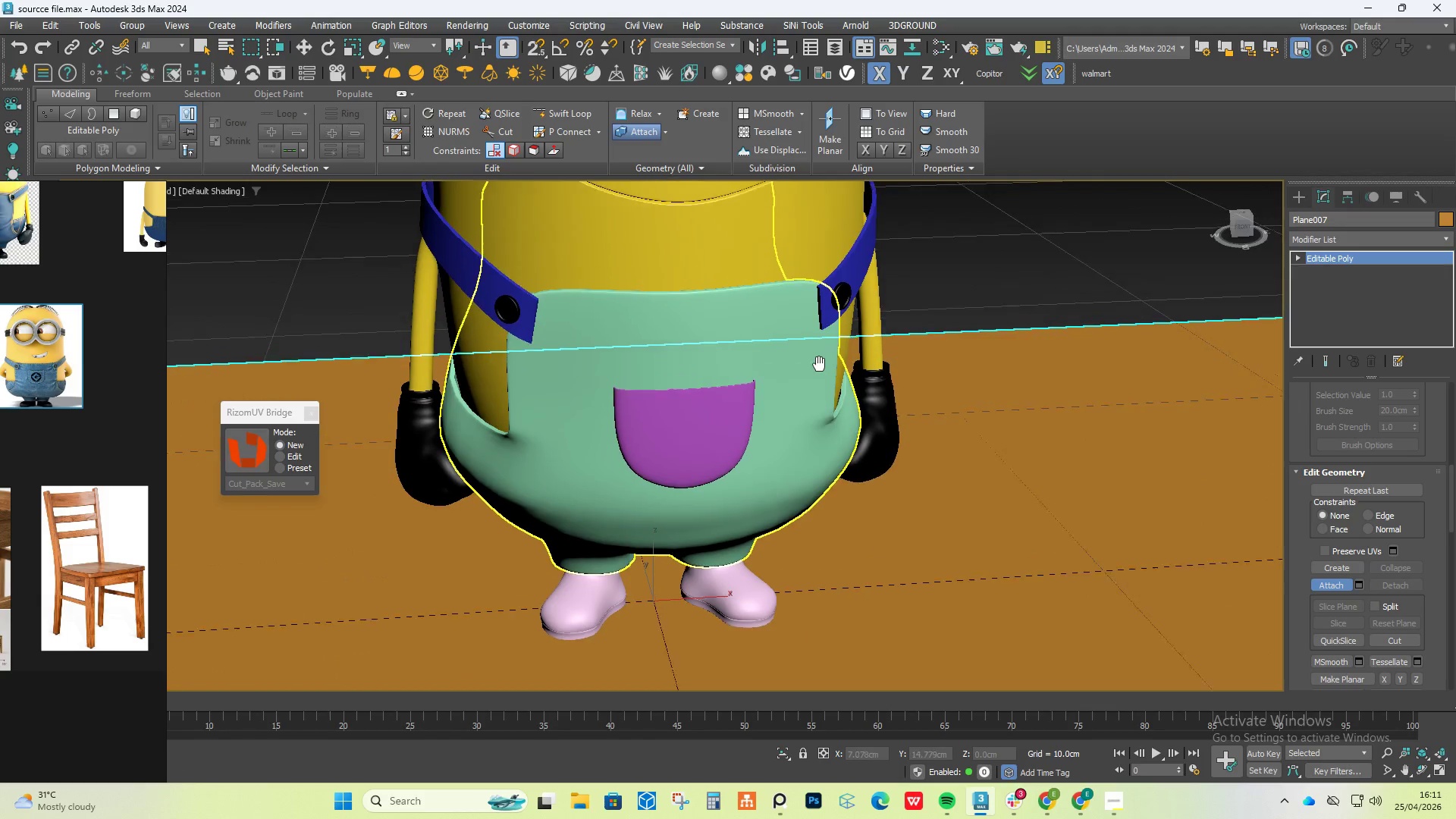 
mouse_move([720, 410])
 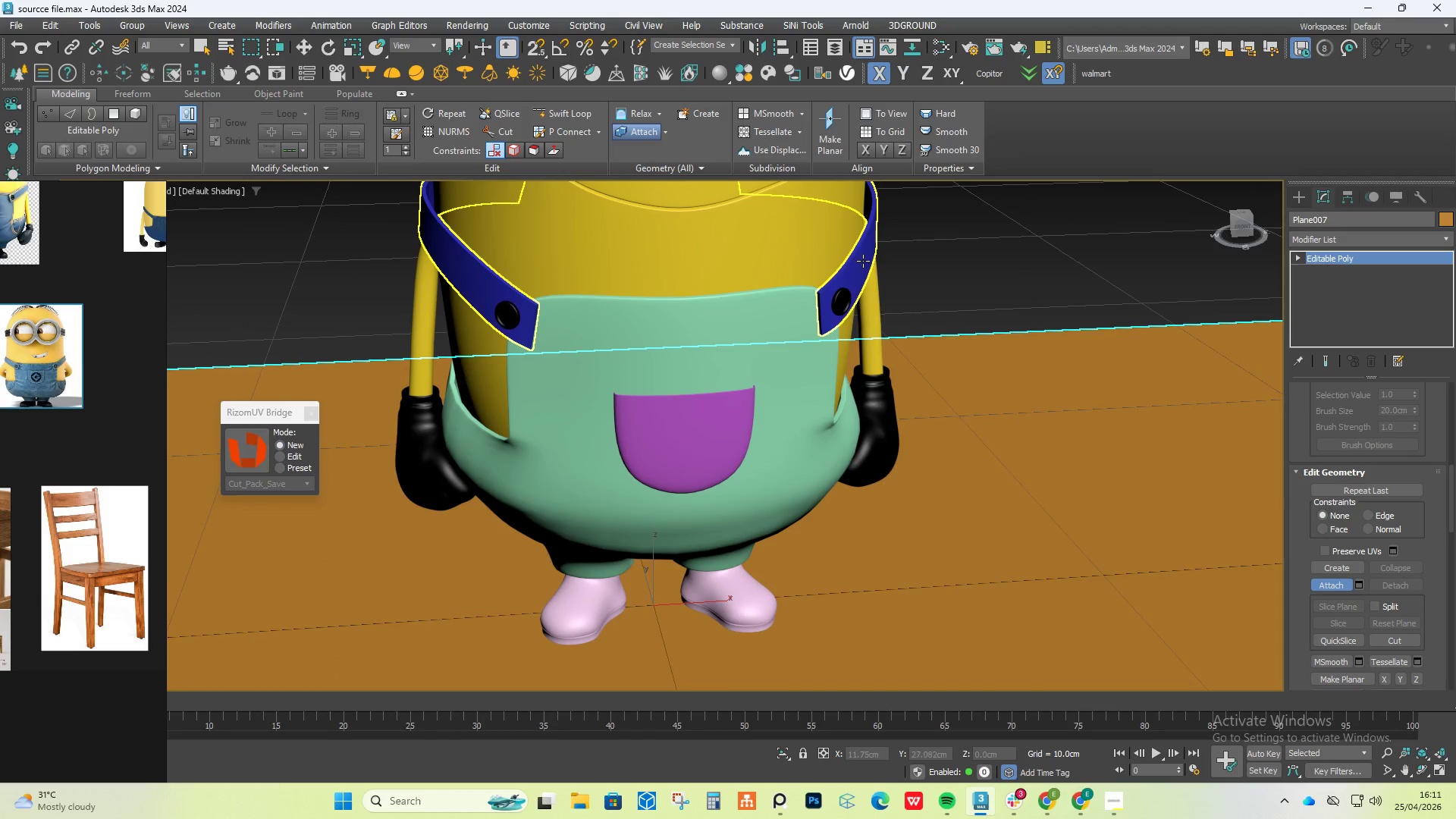 
left_click([863, 261])
 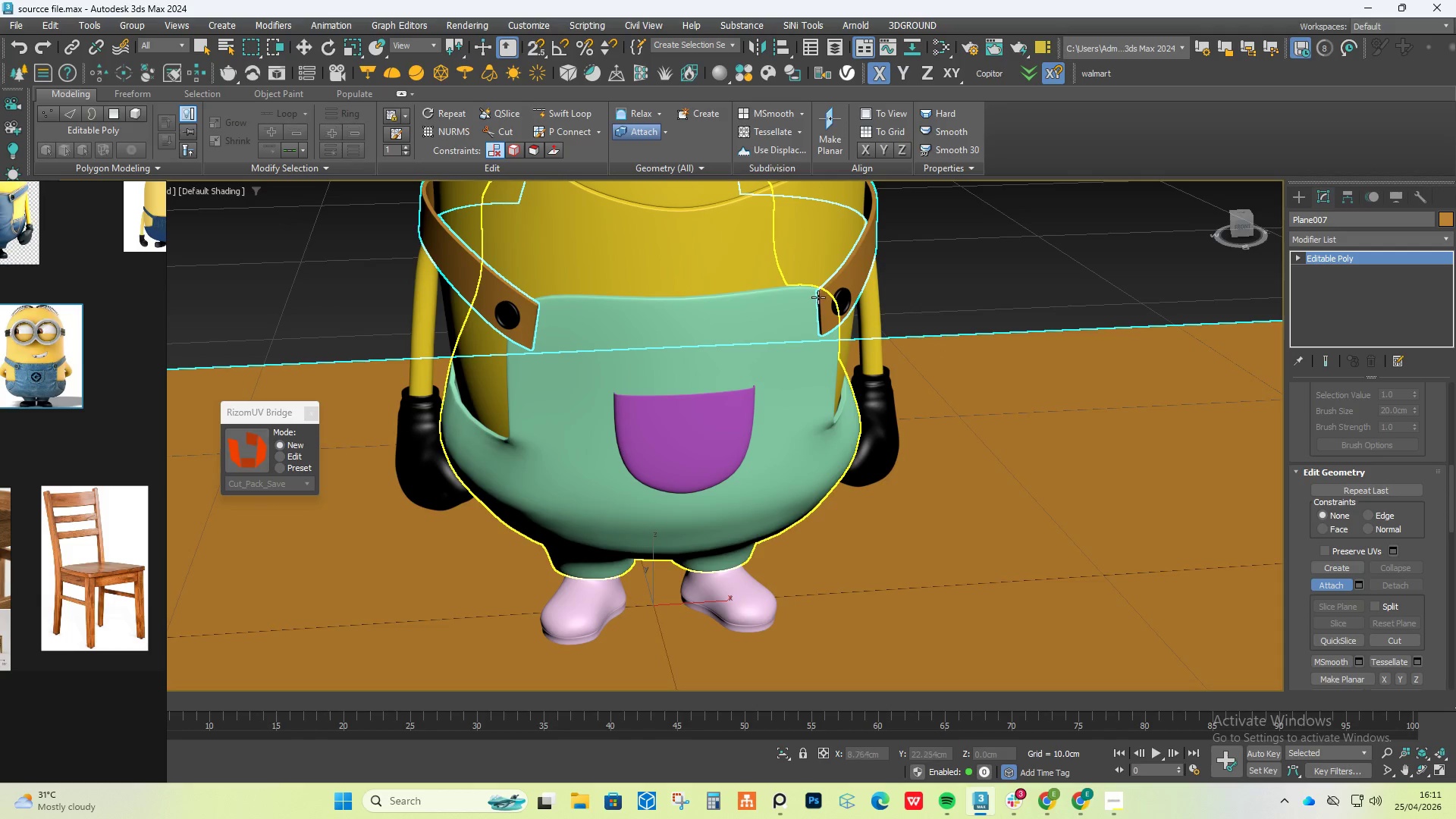 
right_click([1049, 300])
 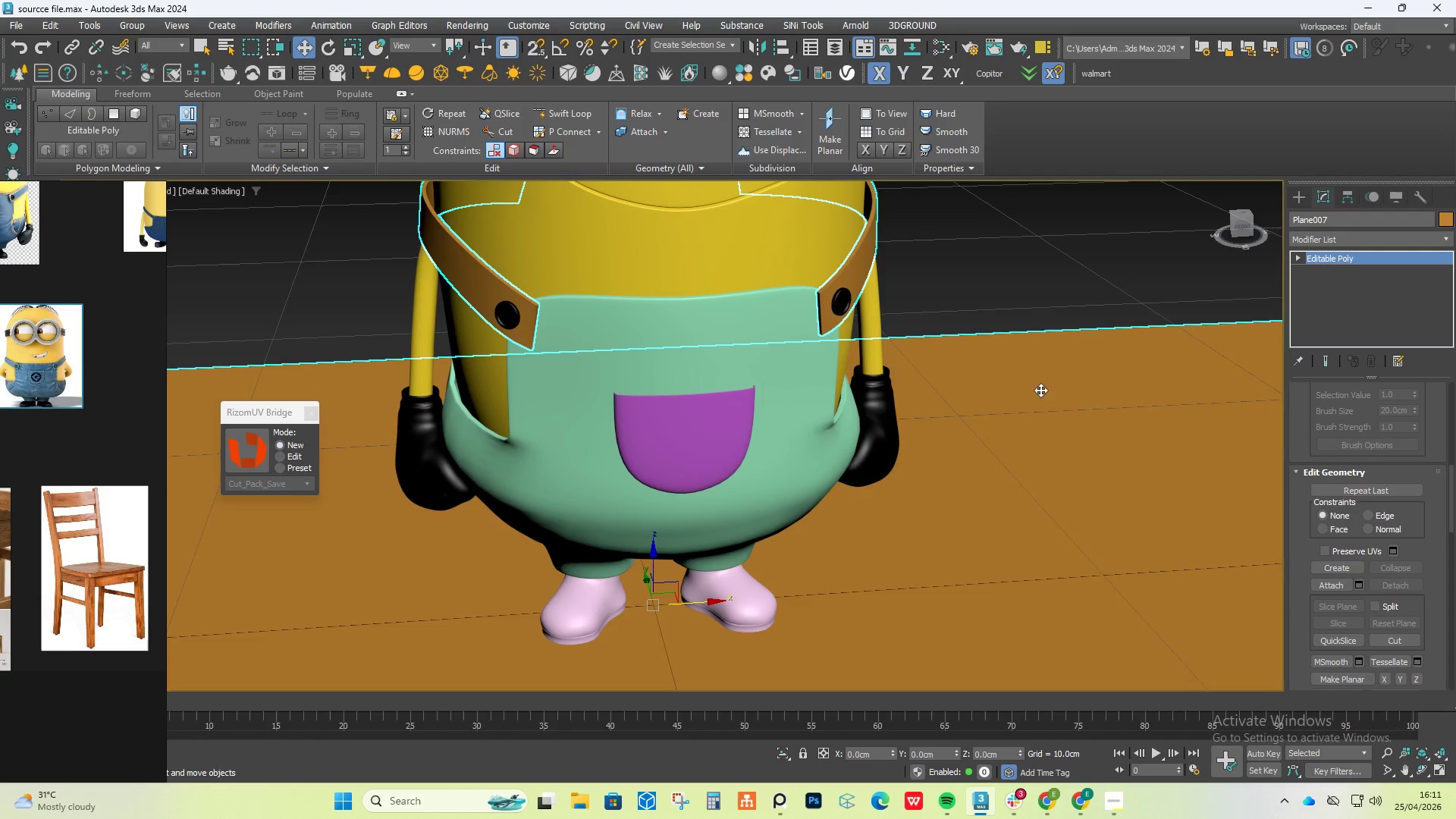 
scroll: coordinate [1053, 419], scroll_direction: down, amount: 5.0
 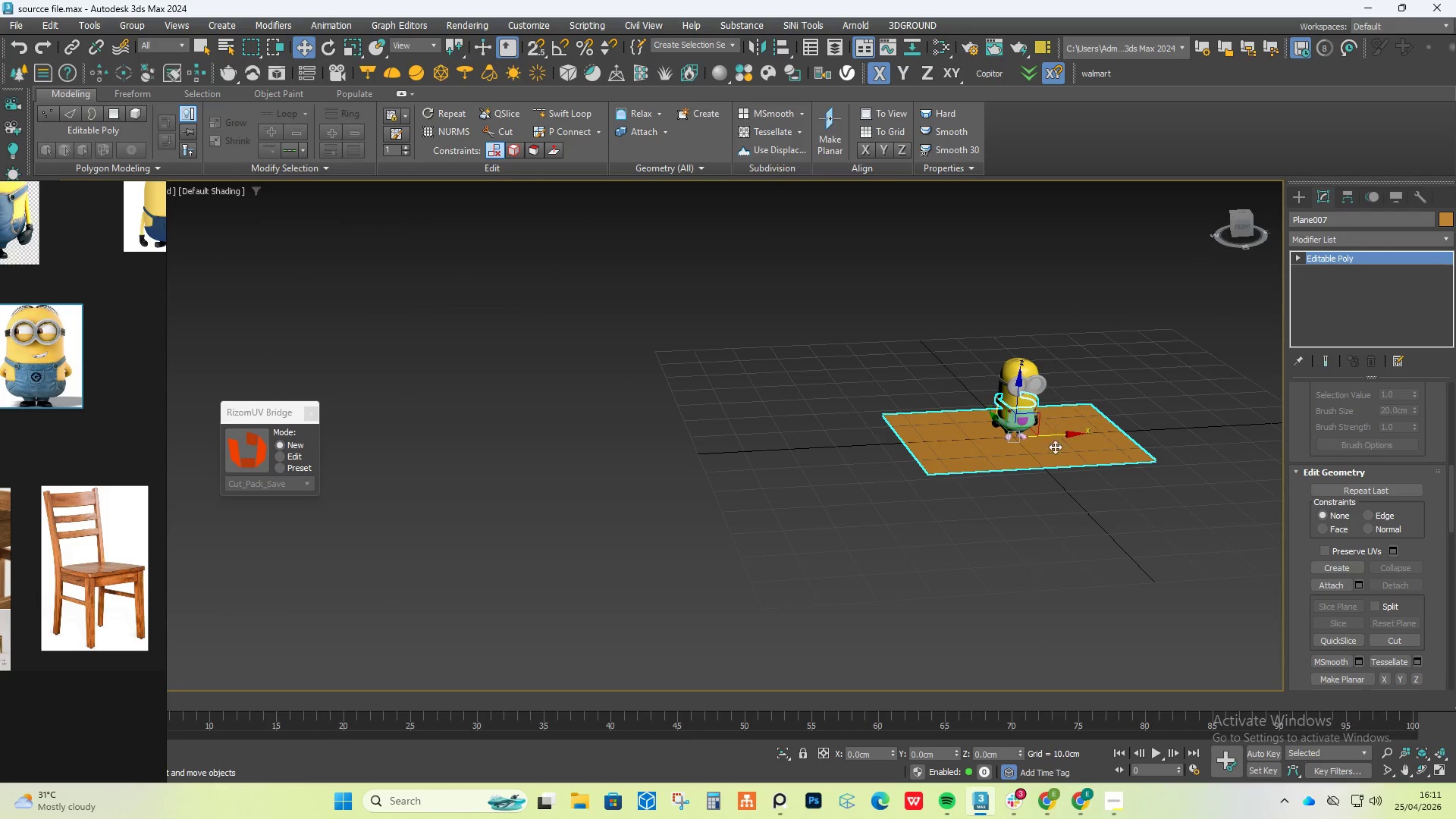 
scroll: coordinate [1081, 469], scroll_direction: up, amount: 3.0
 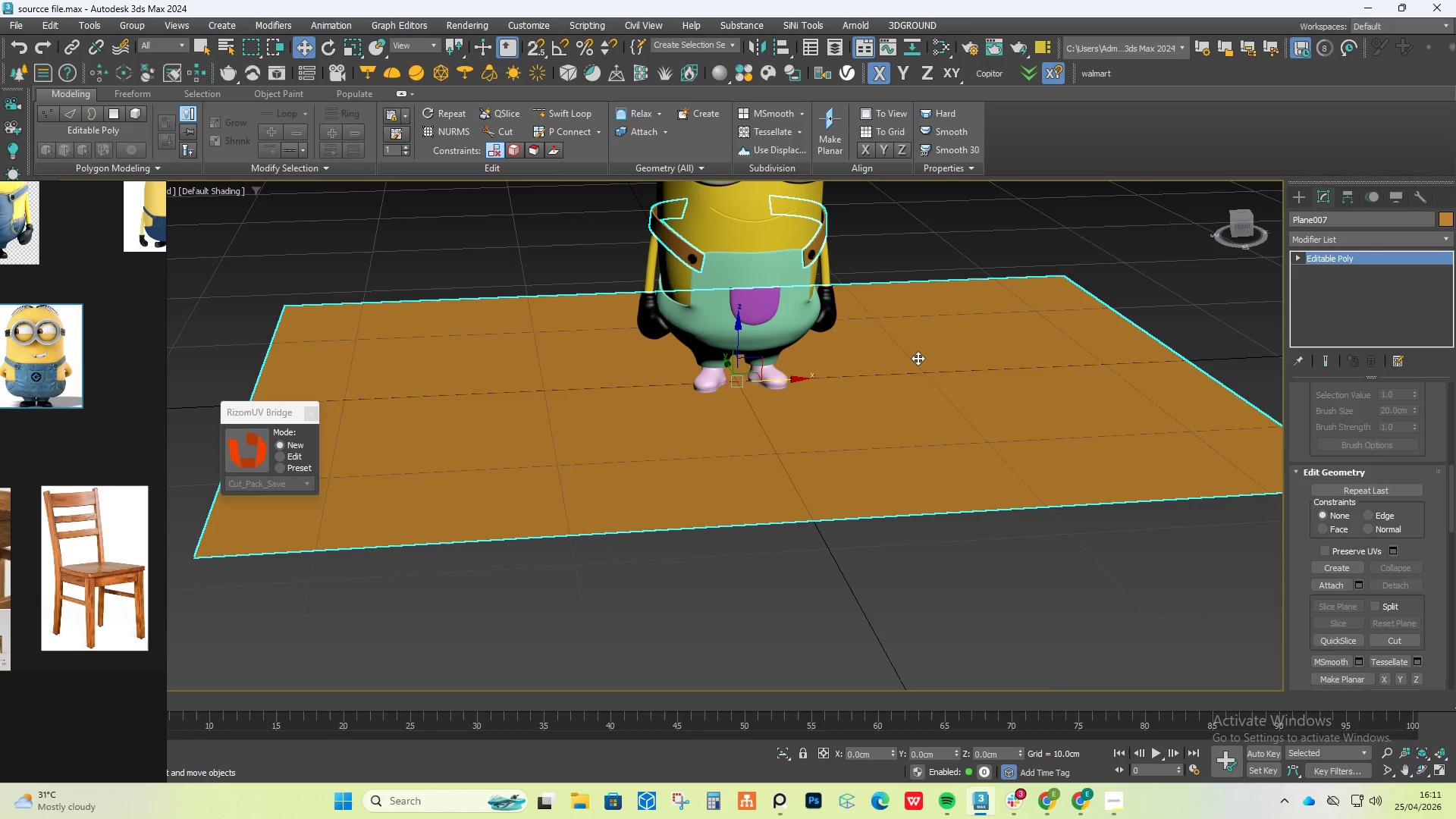 
left_click([913, 356])
 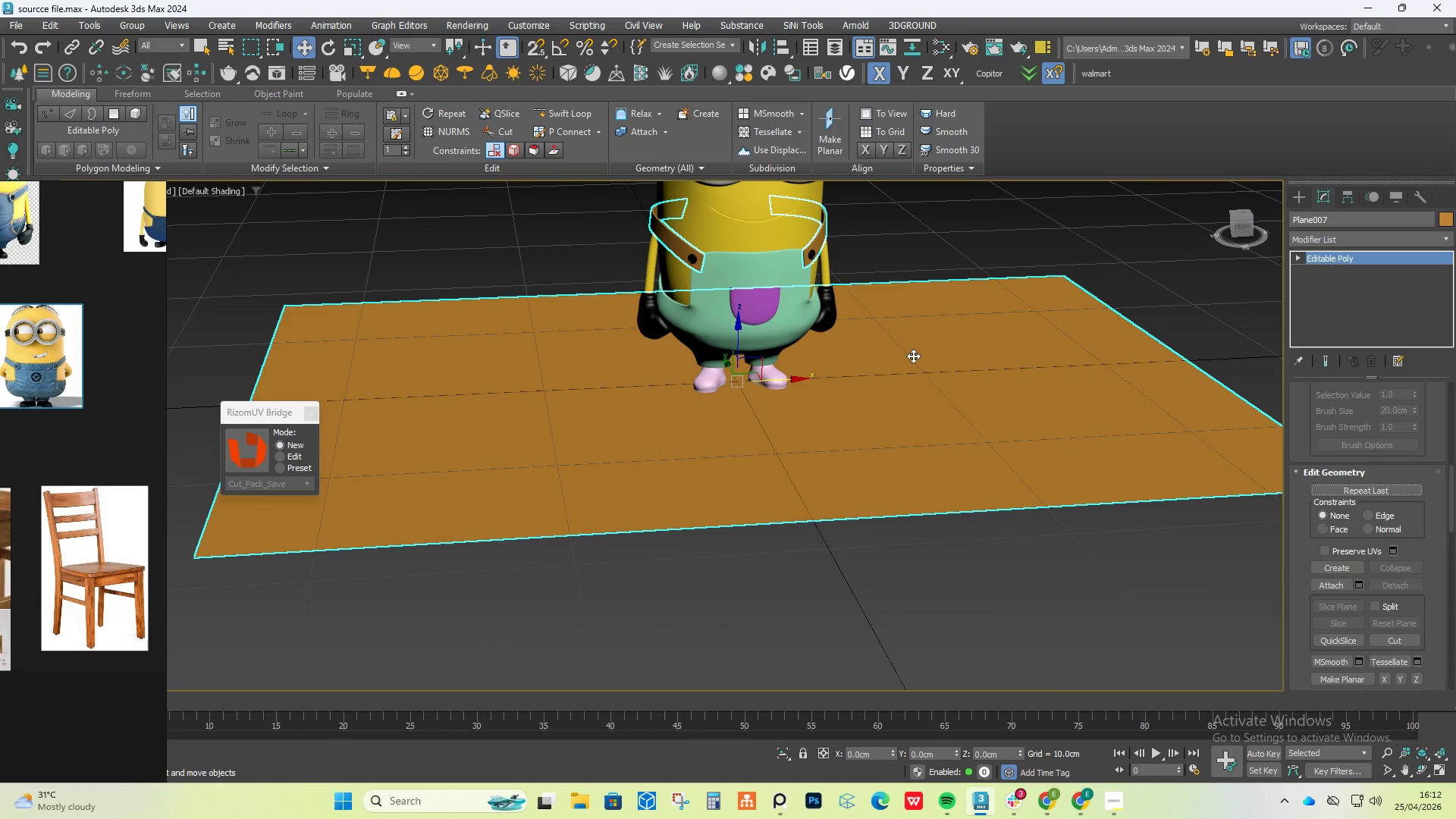 
key(5)
 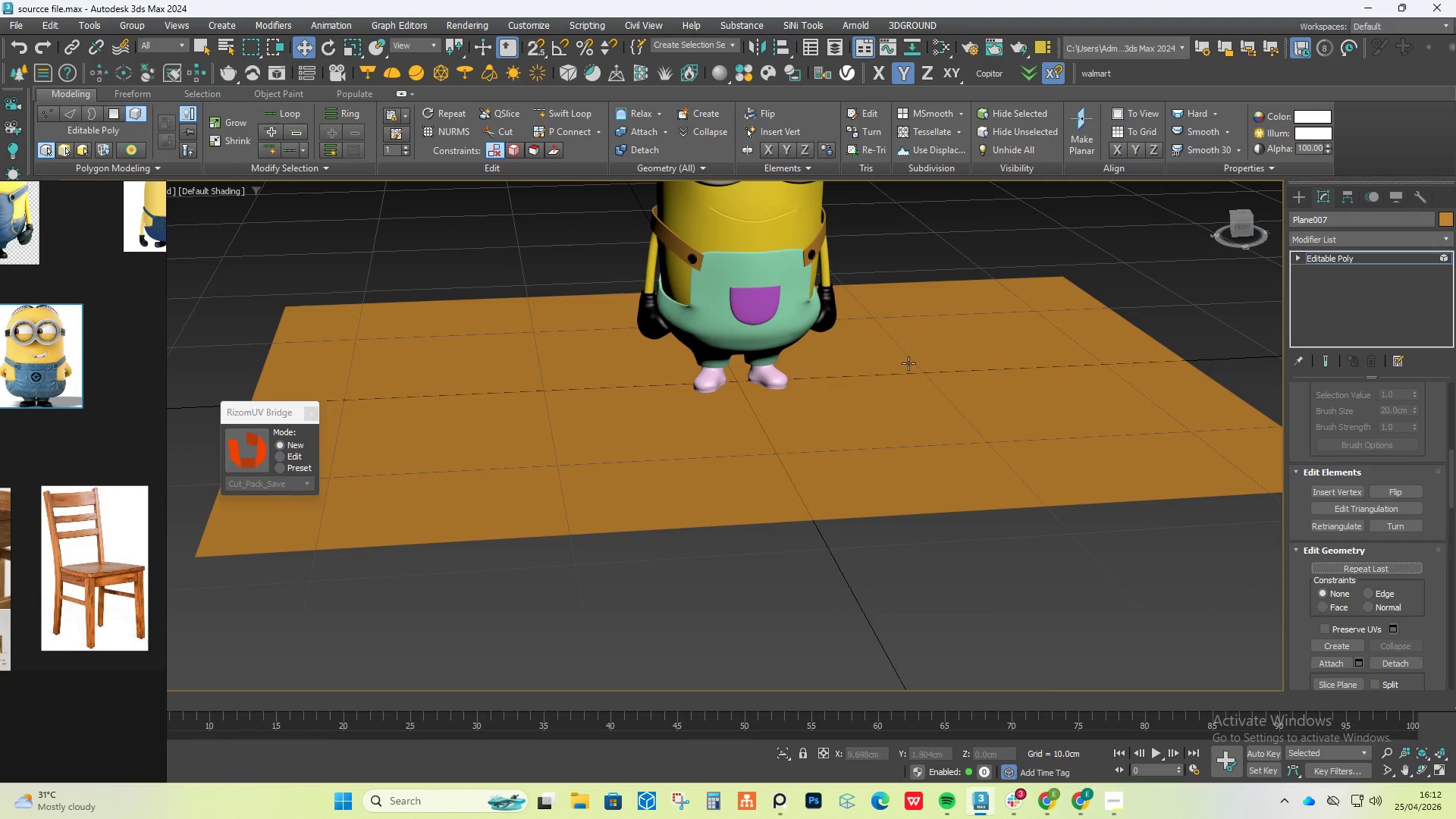 
left_click([908, 363])
 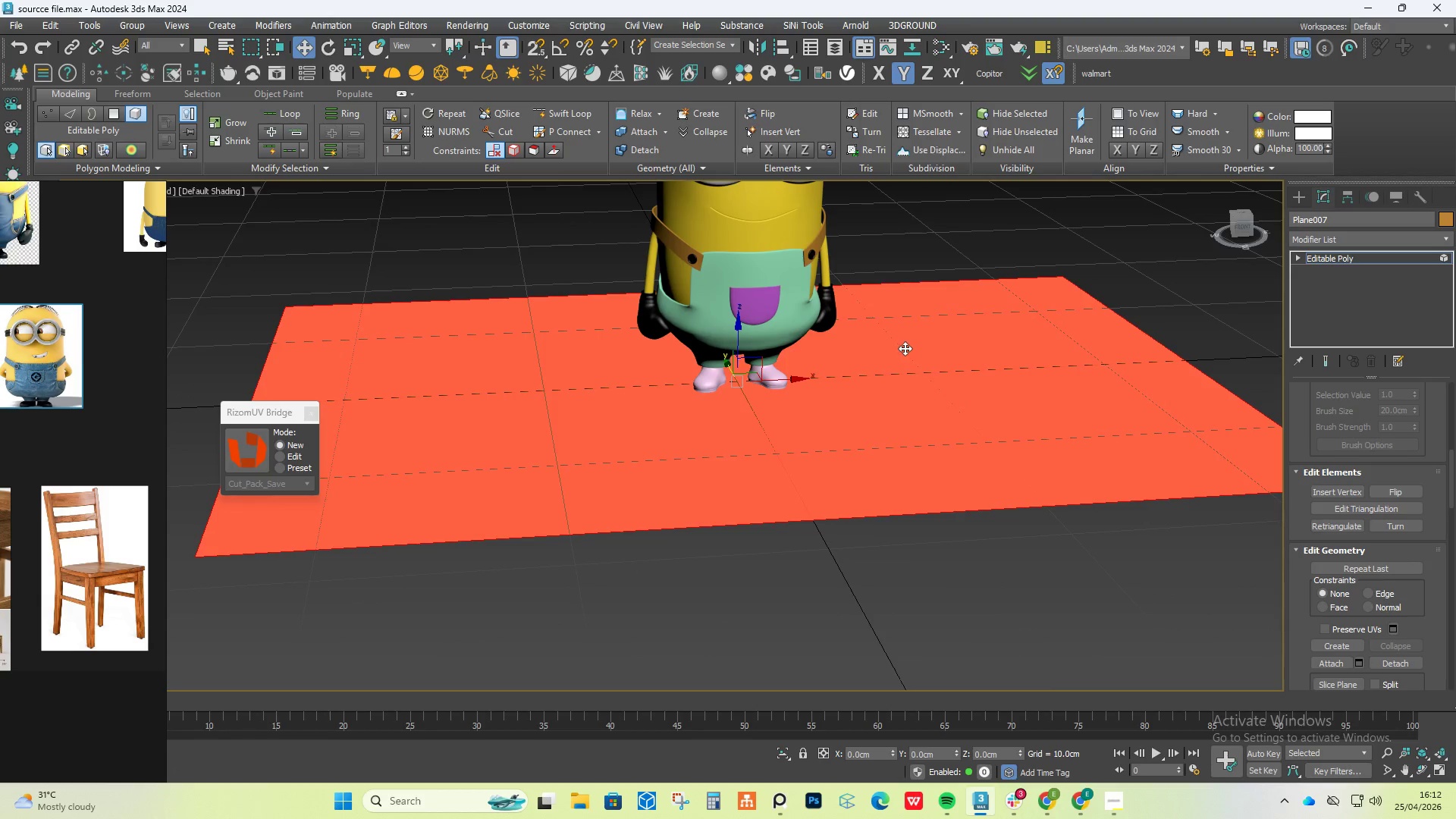 
key(Delete)
 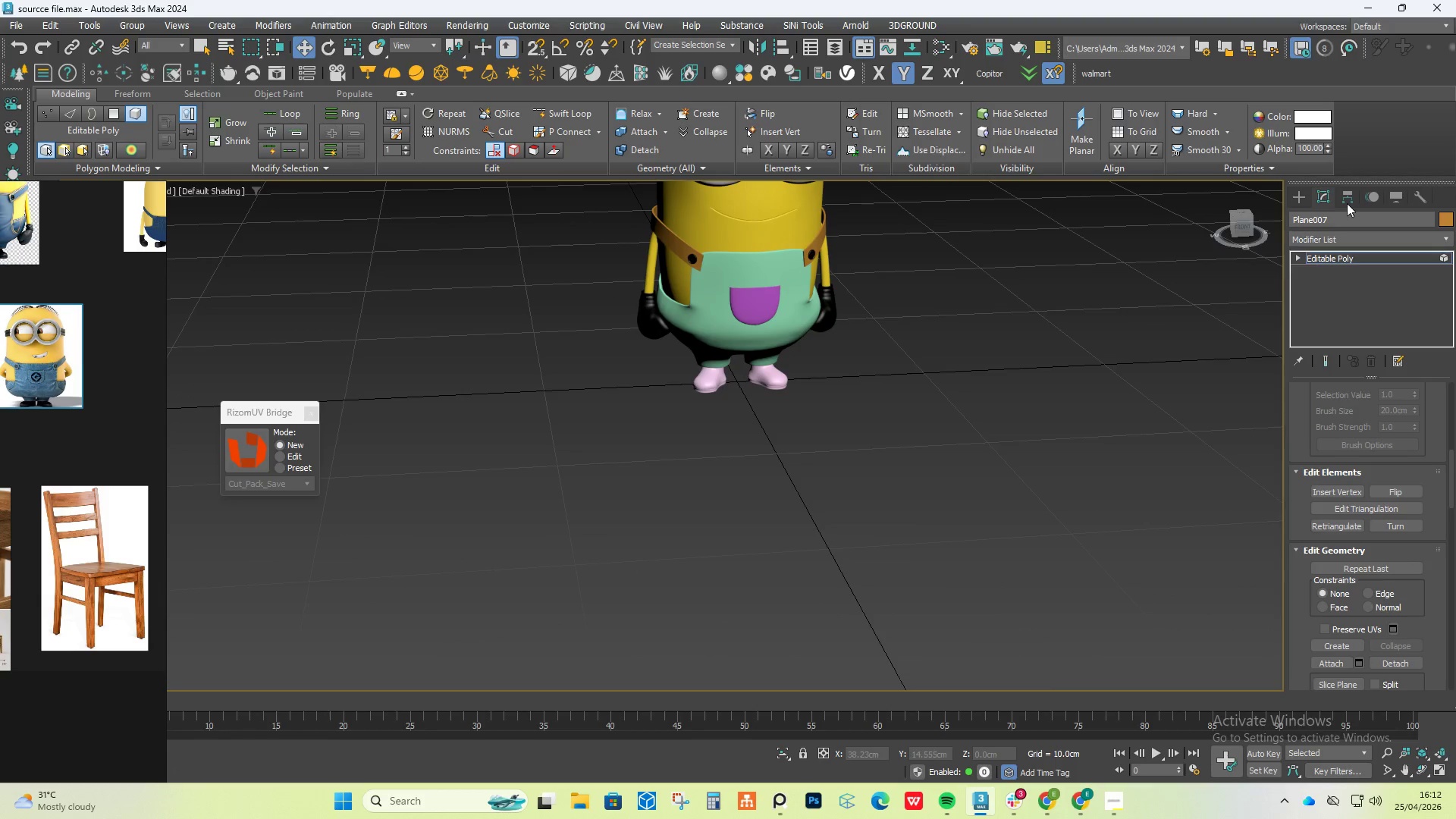 
left_click([1306, 198])
 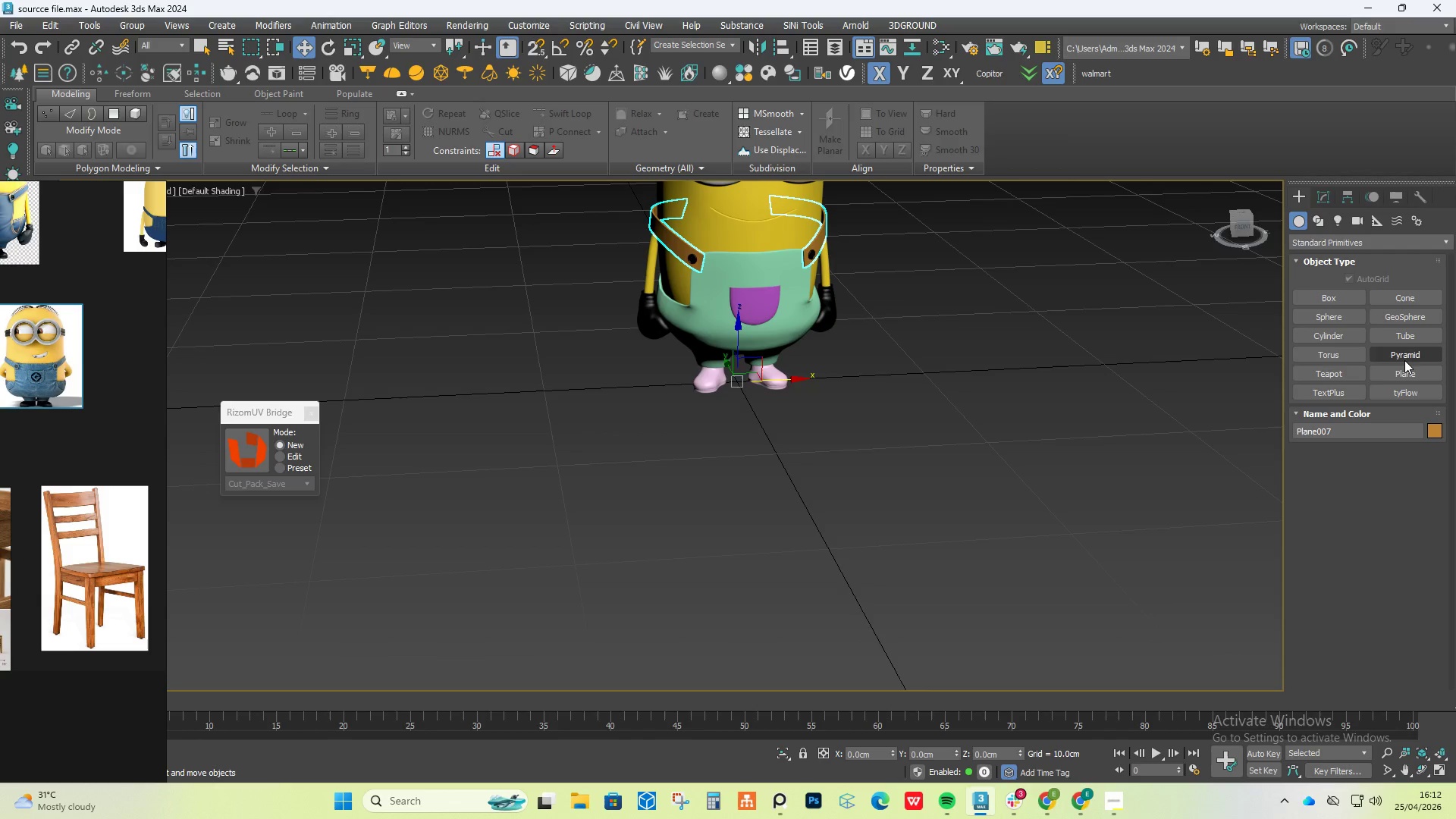 
left_click([1404, 360])
 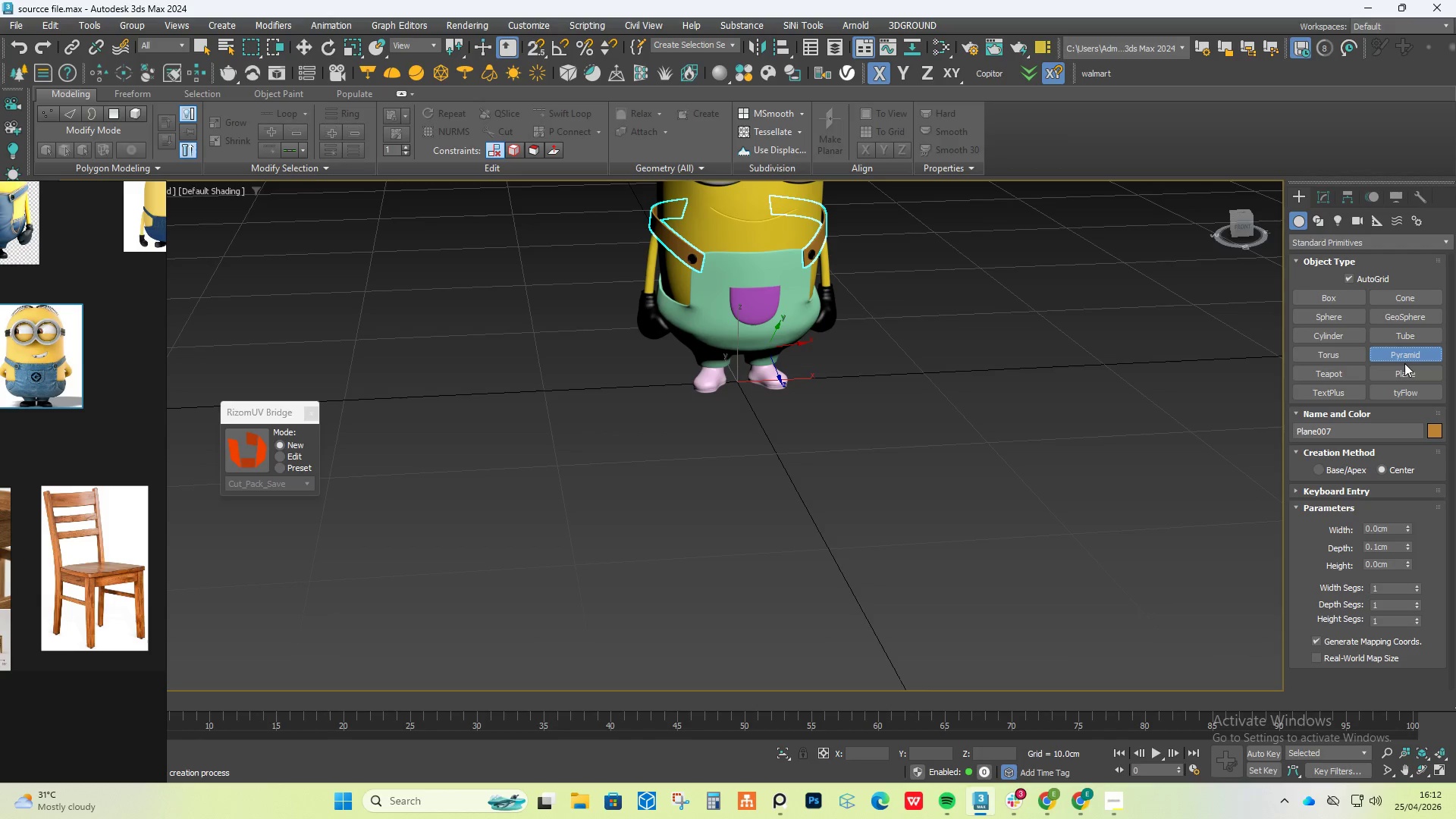 
left_click([1405, 370])
 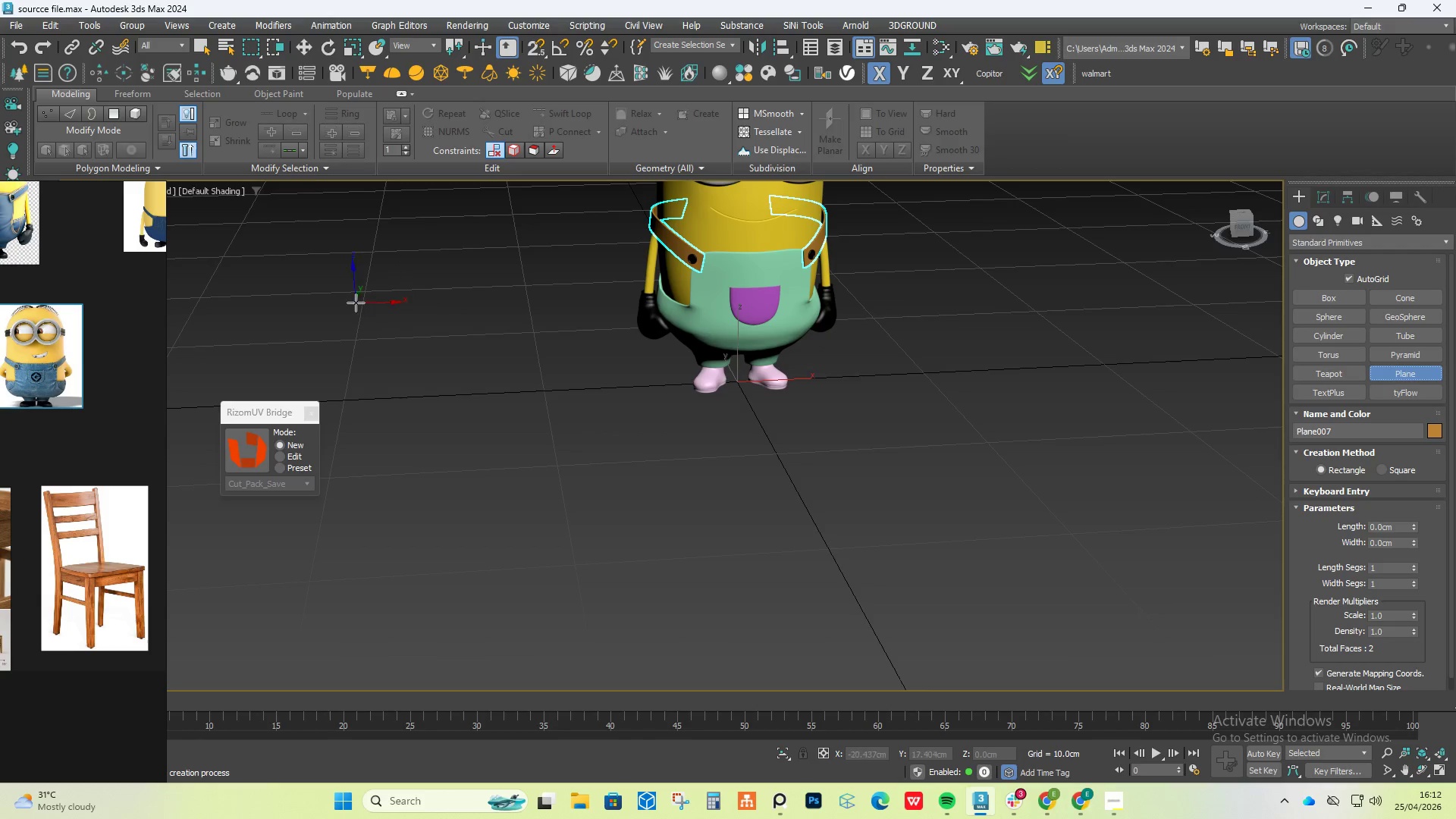 
left_click_drag(start_coordinate=[287, 255], to_coordinate=[1455, 699])
 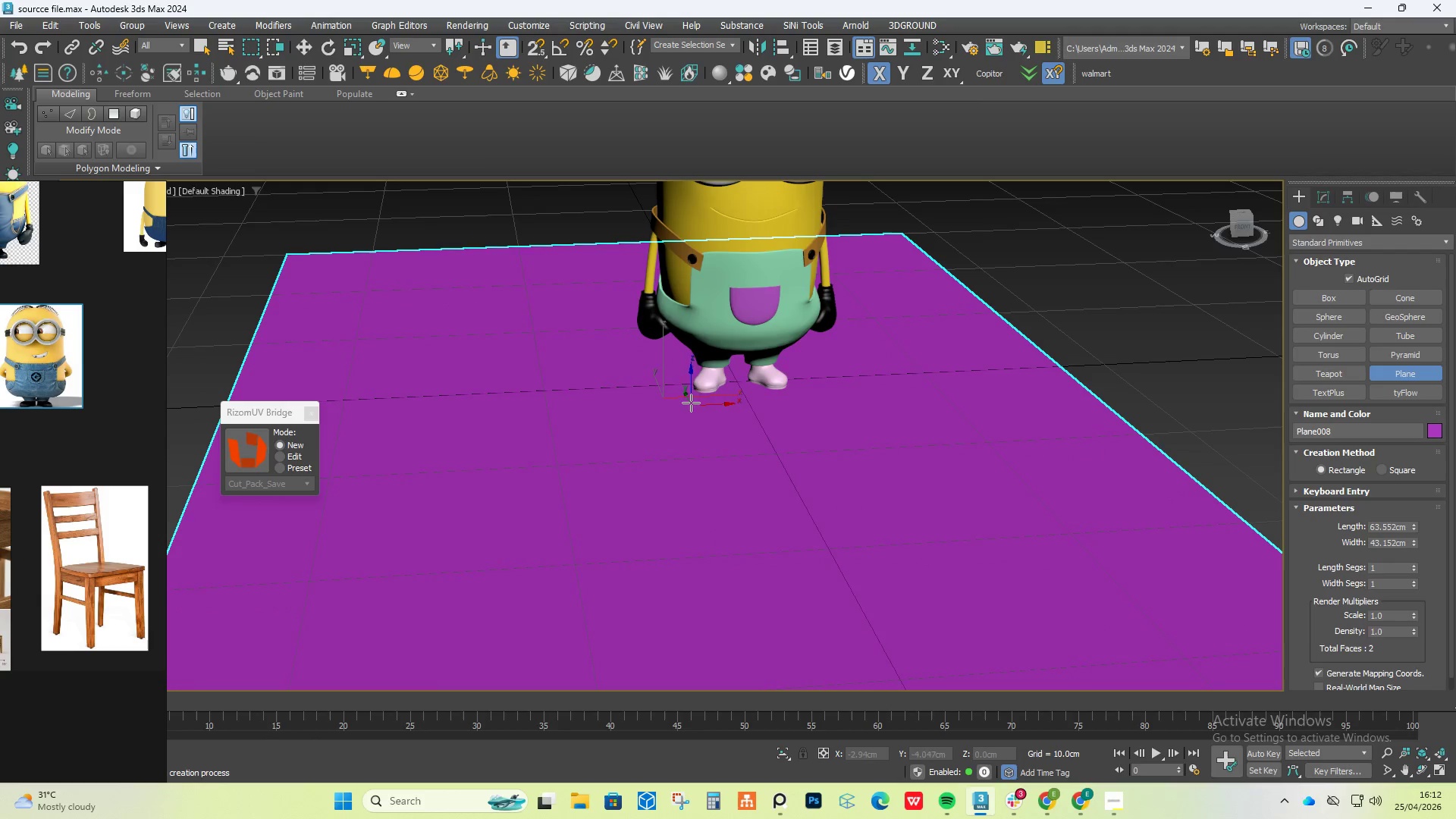 
right_click([763, 371])
 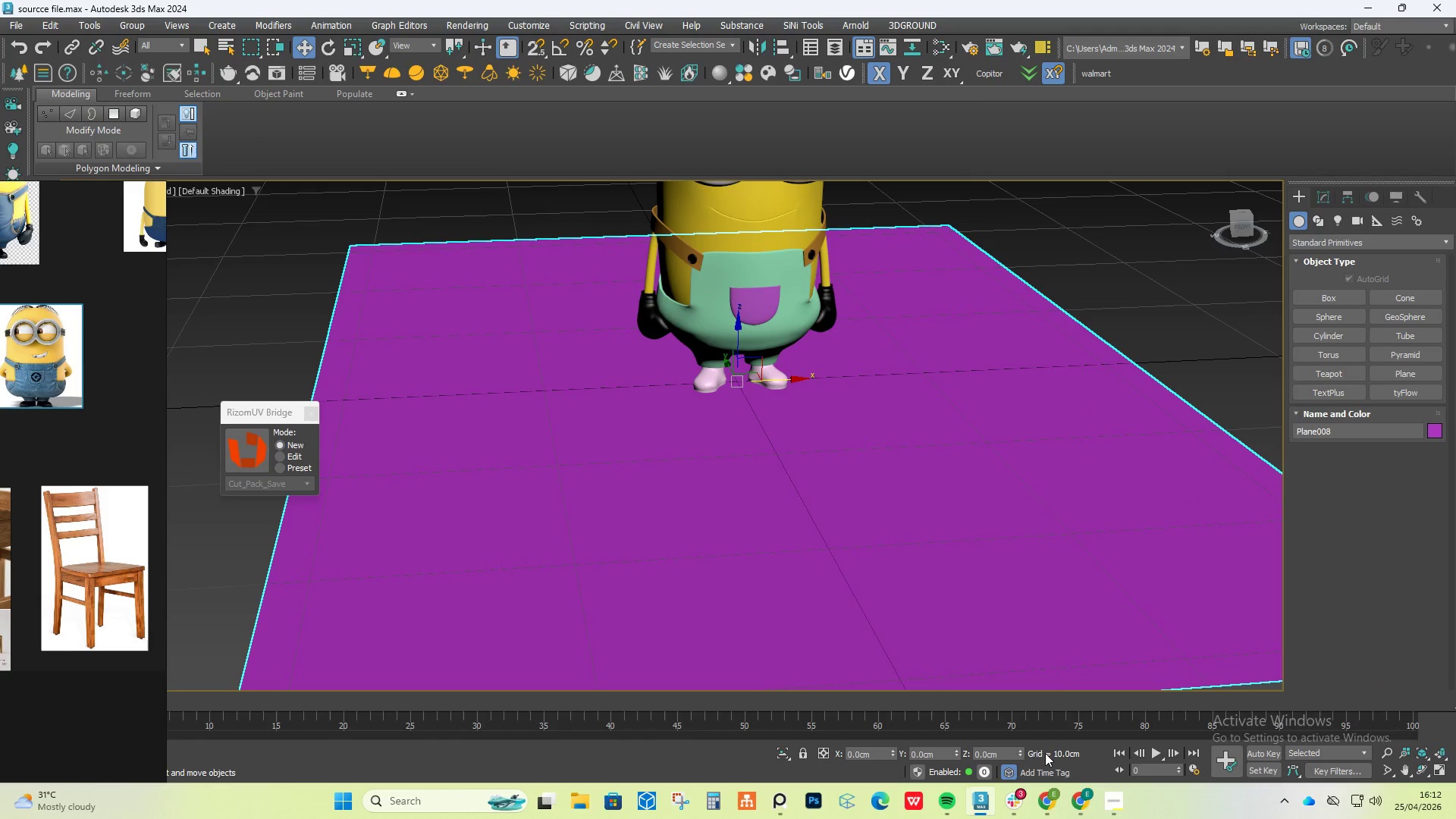 
right_click([905, 463])
 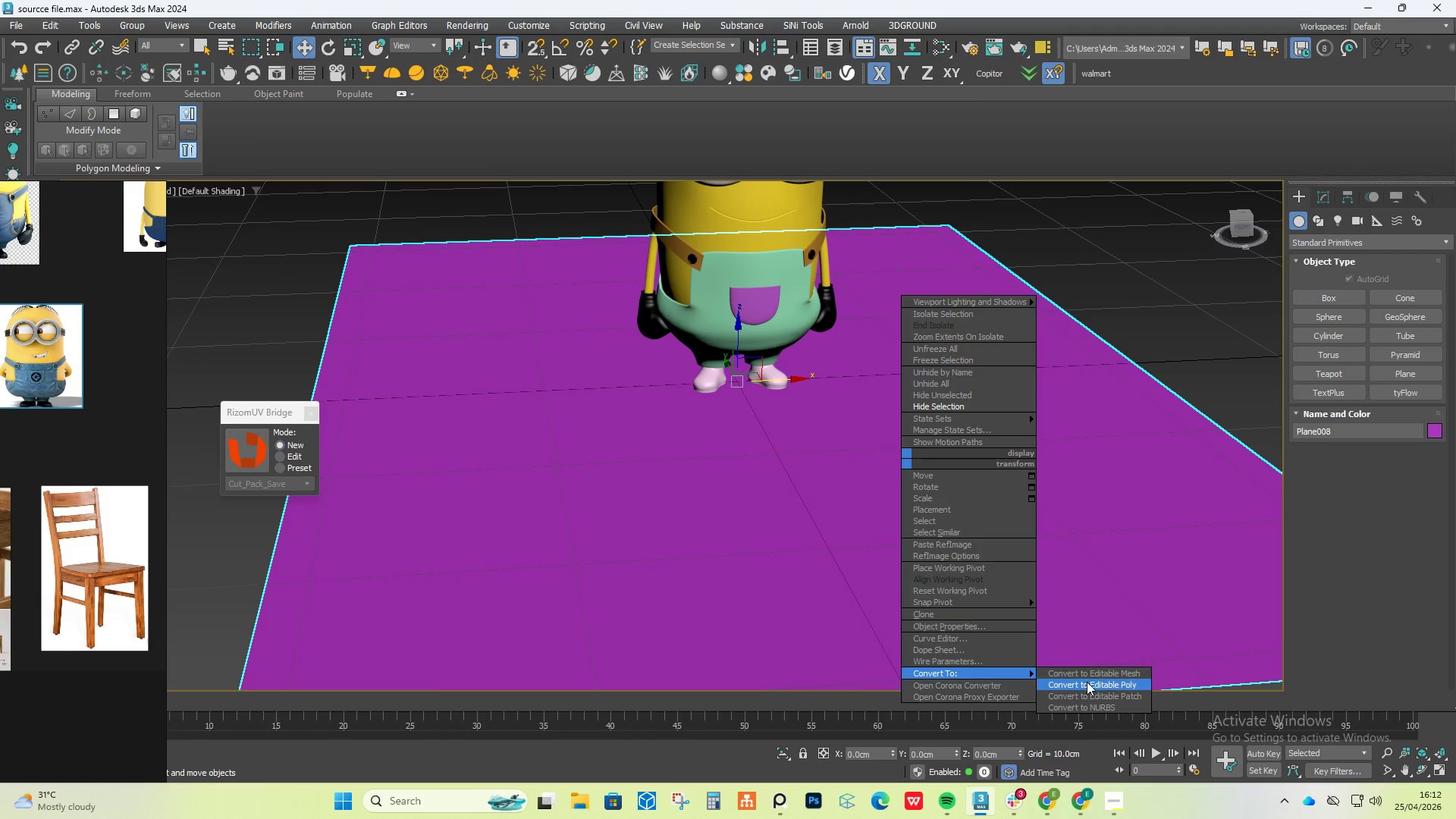 
left_click([1087, 686])
 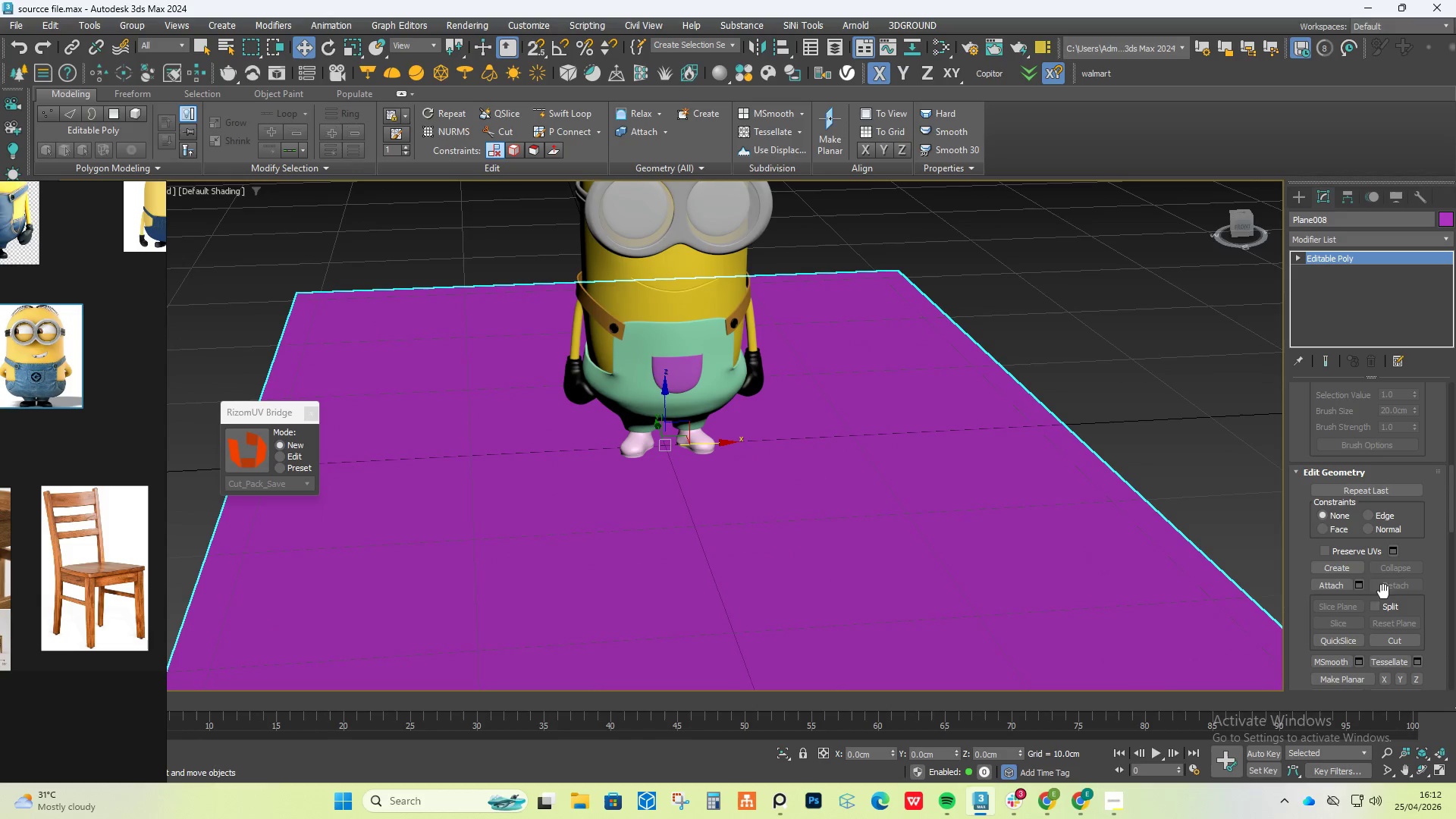 
left_click([1332, 587])
 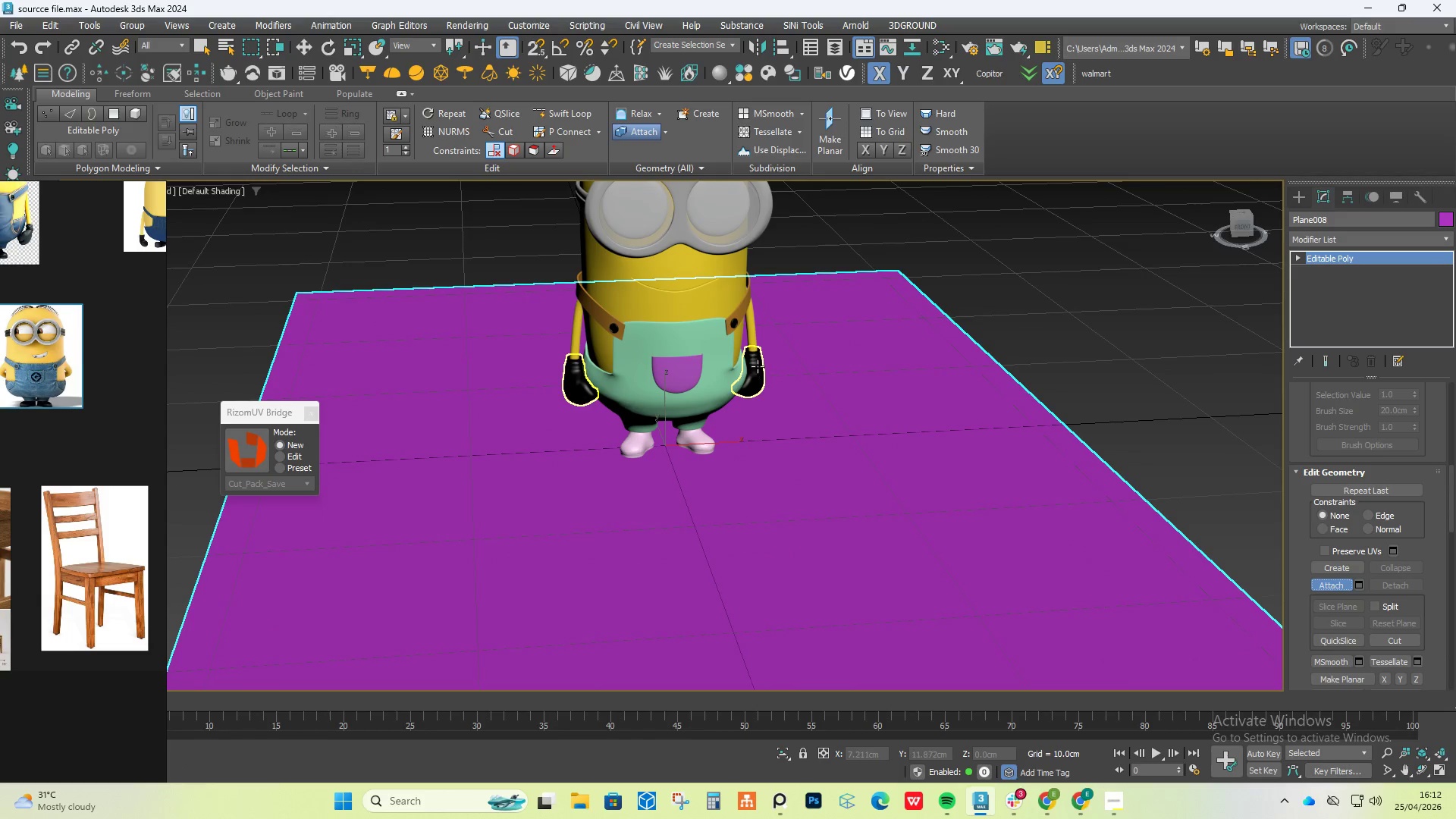 
left_click([758, 366])
 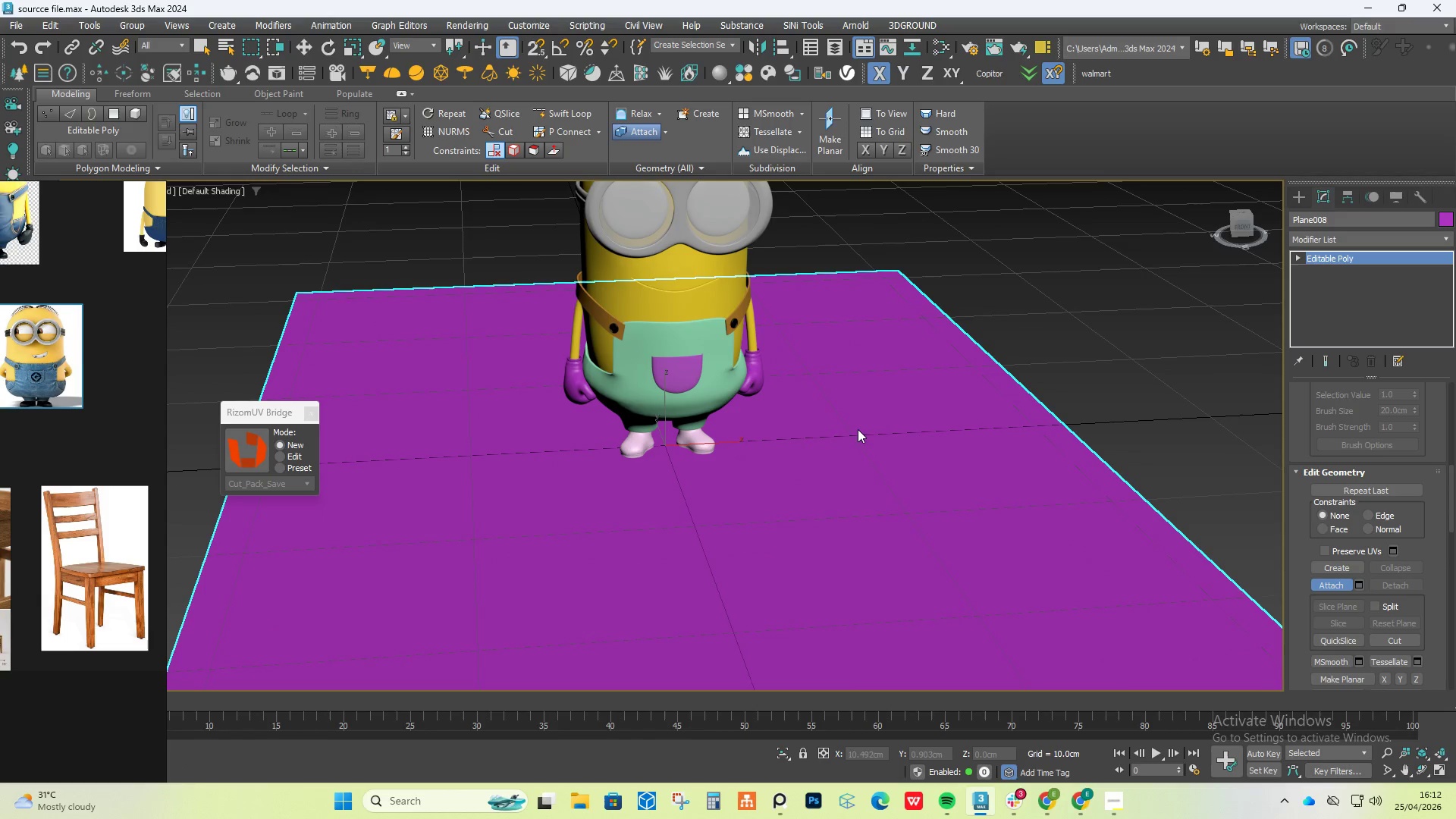 
key(5)
 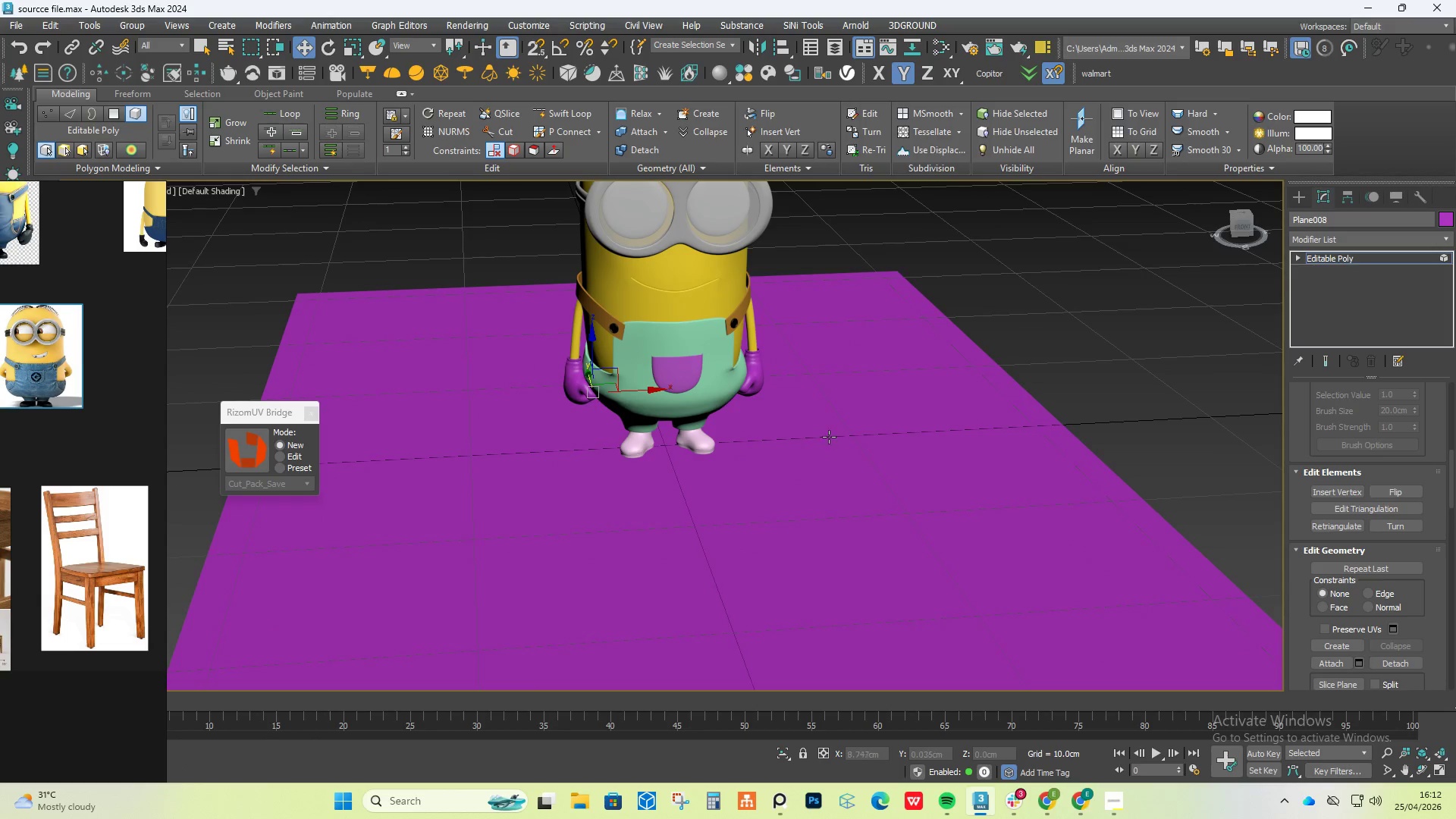 
left_click([829, 437])
 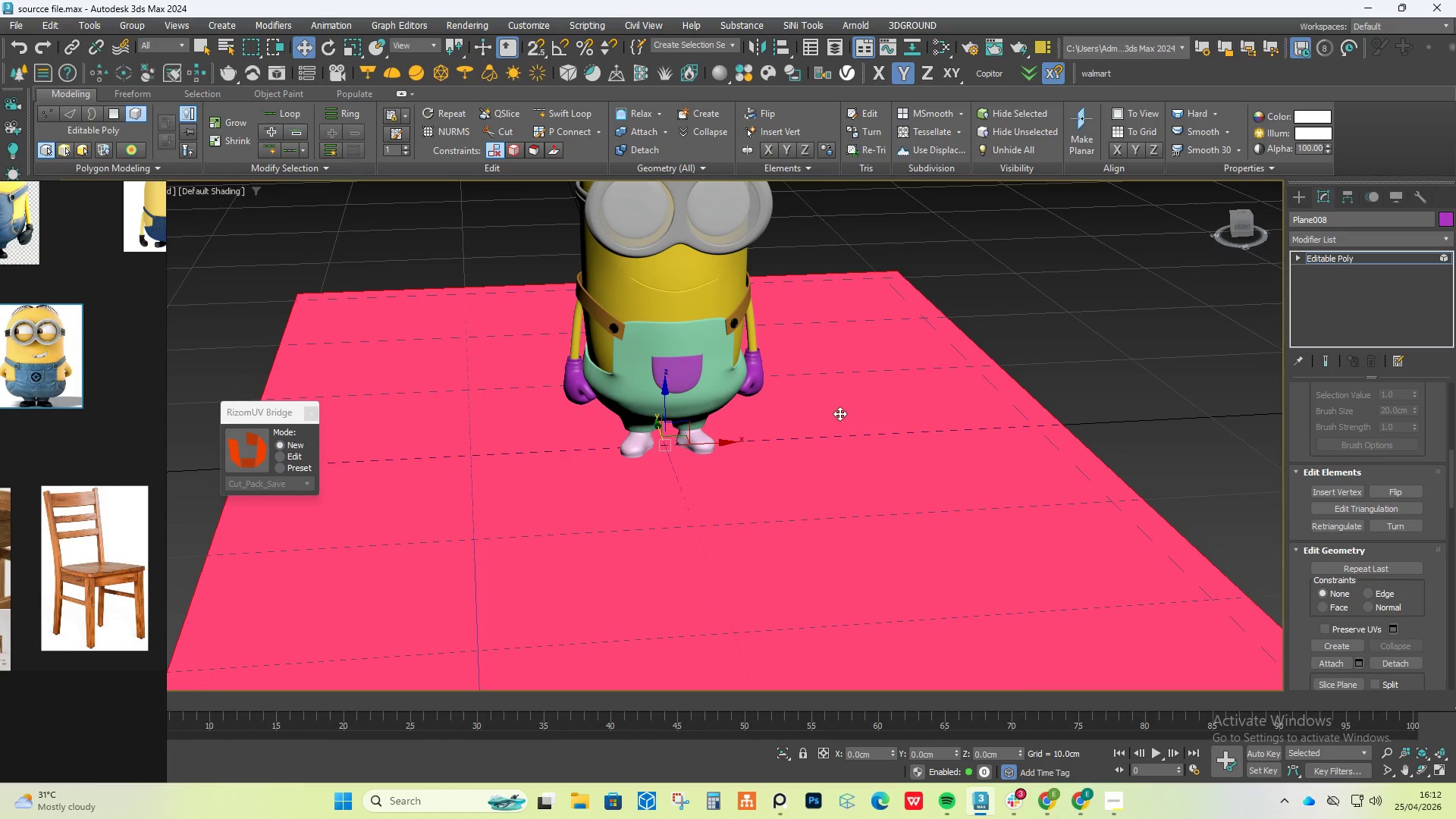 
key(Delete)
 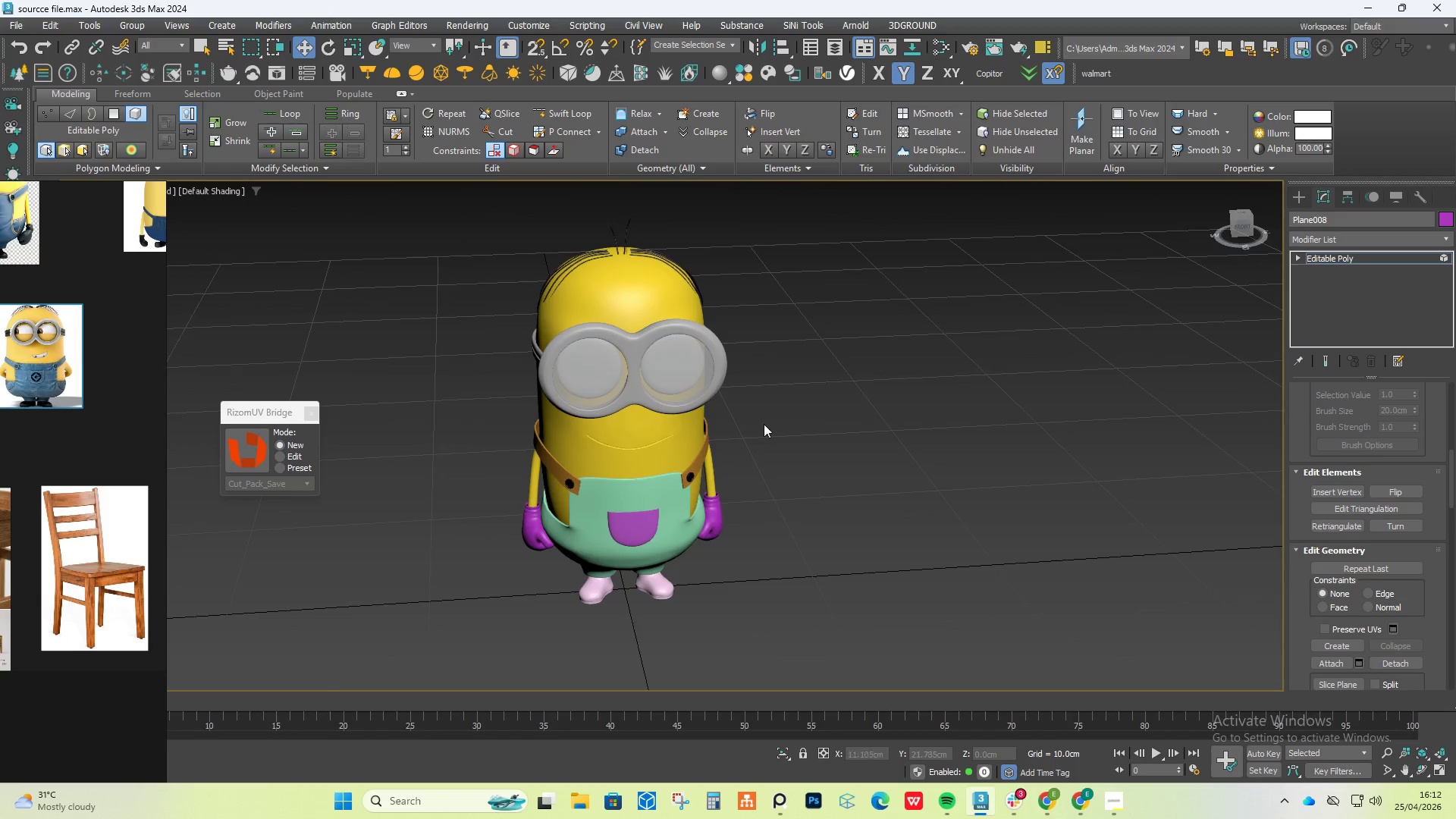 
scroll: coordinate [1001, 368], scroll_direction: down, amount: 3.0
 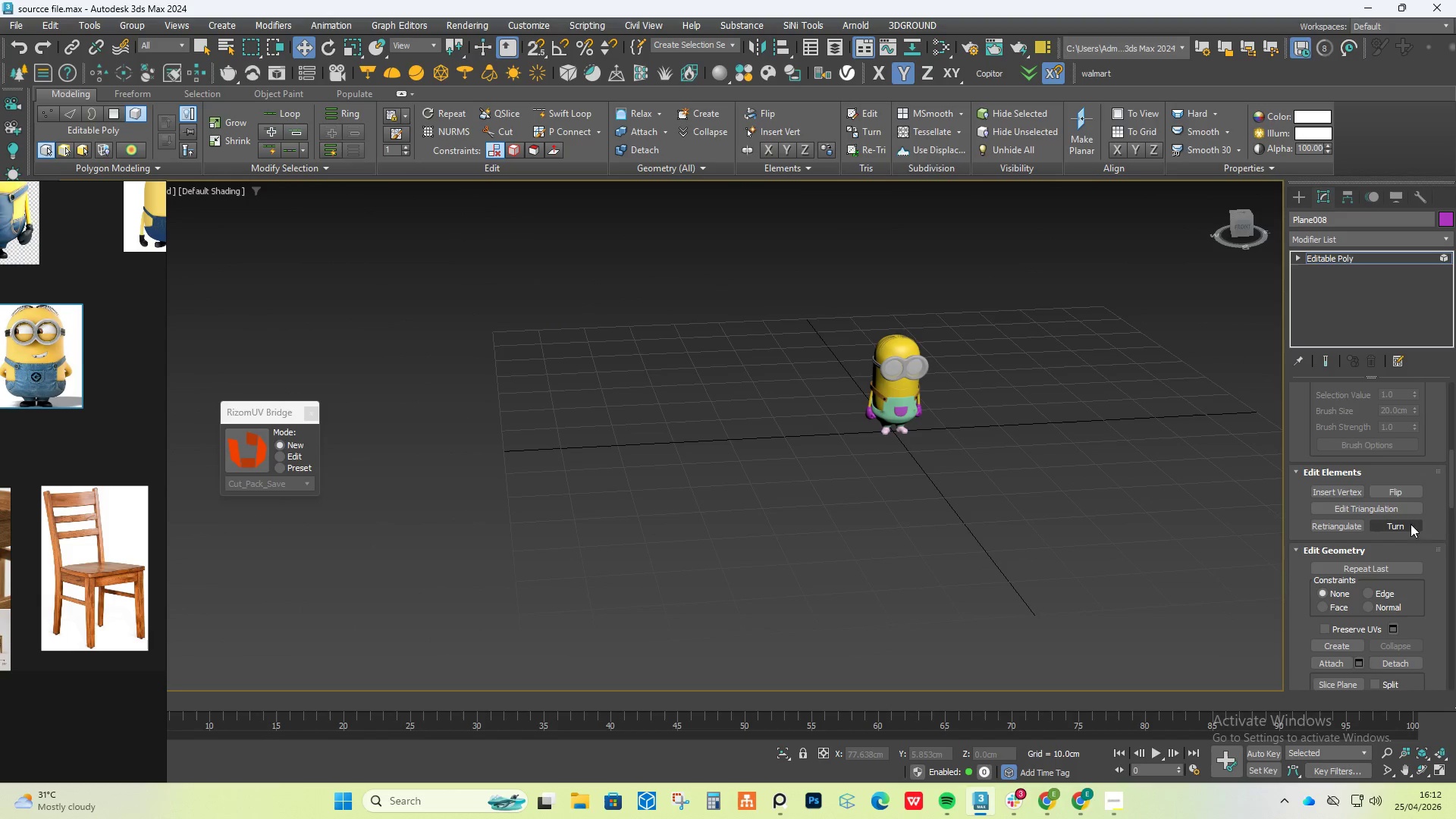 
scroll: coordinate [1409, 457], scroll_direction: up, amount: 25.0
 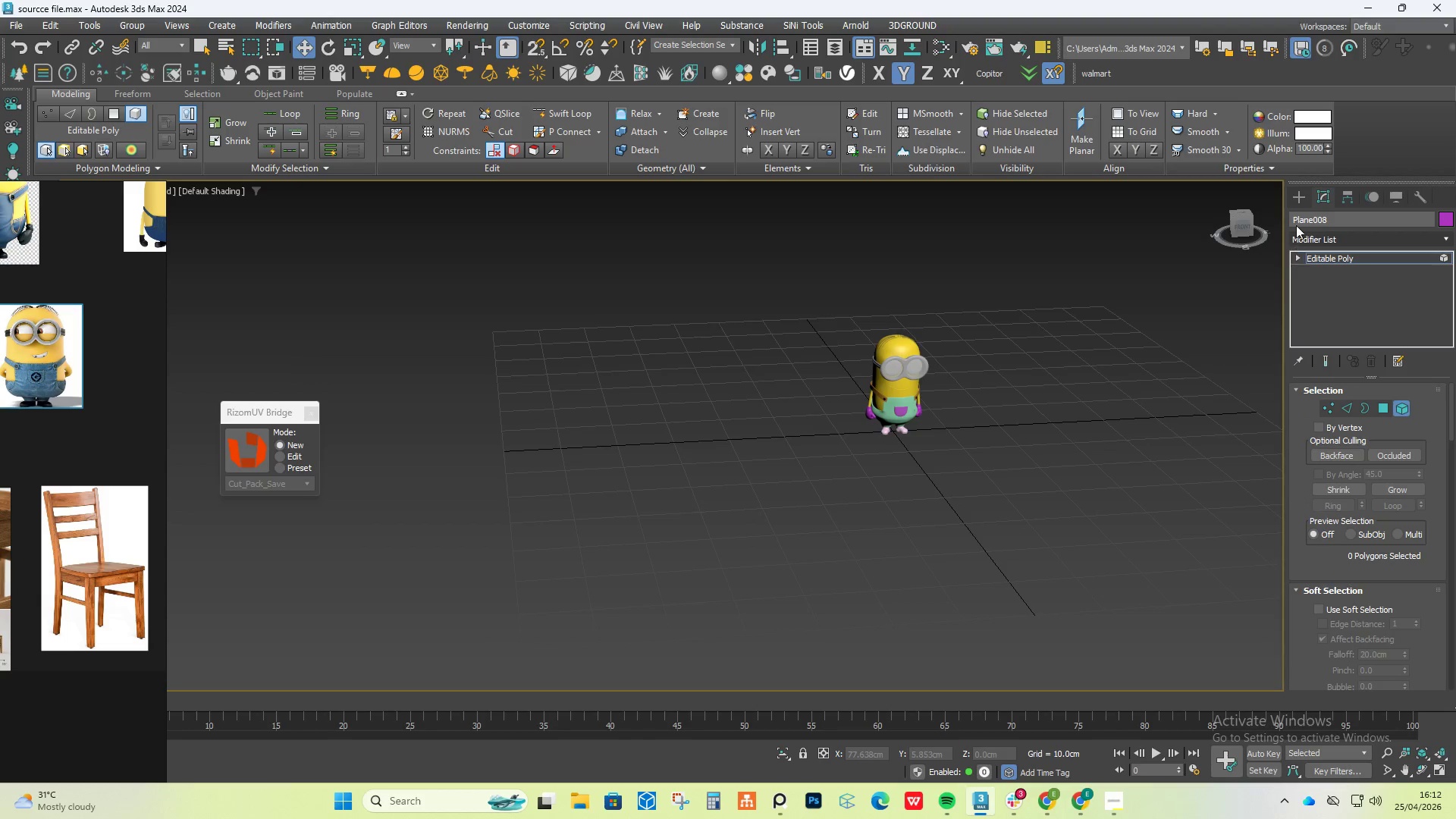 
left_click([1296, 202])
 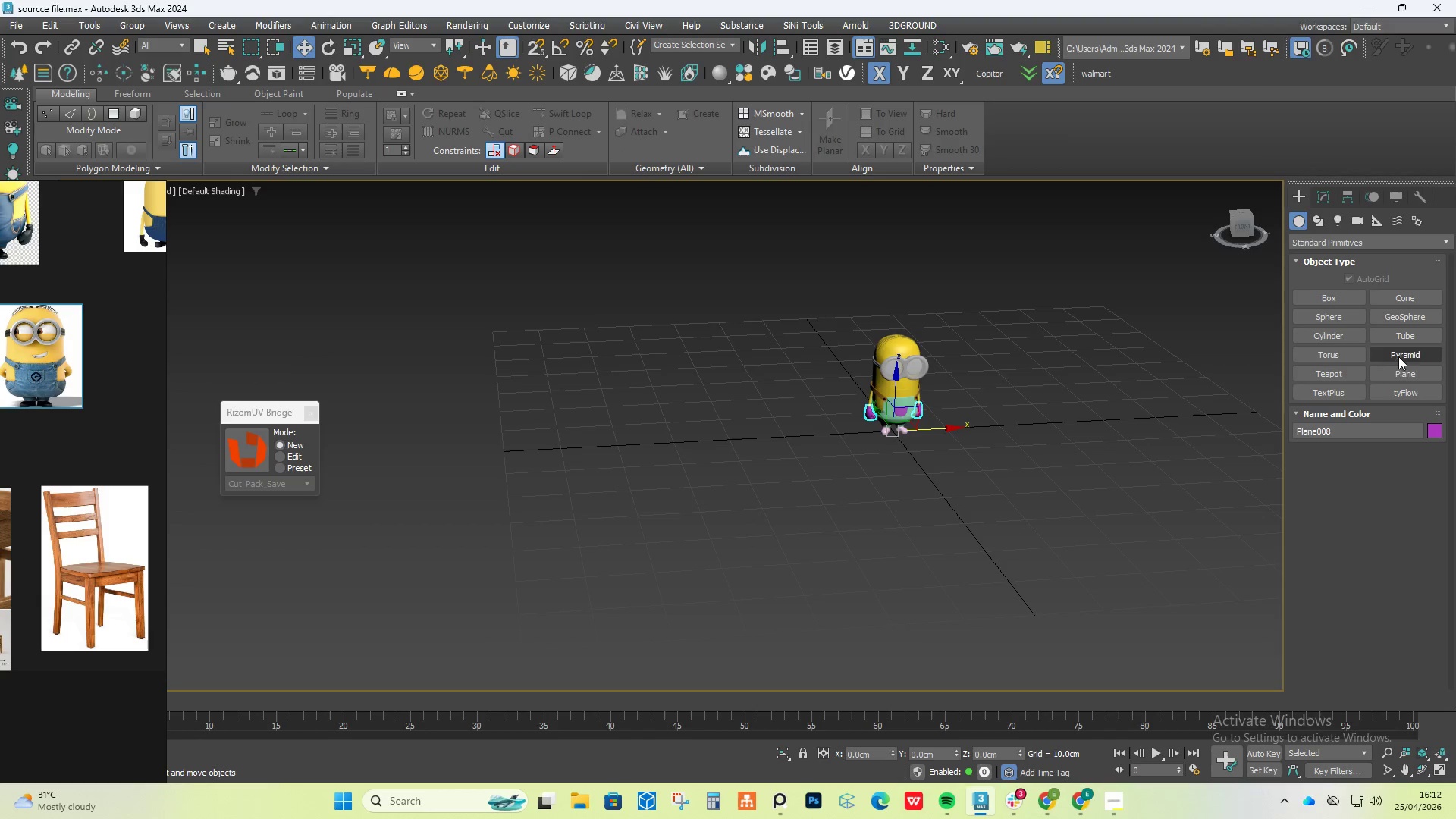 
left_click([1398, 370])
 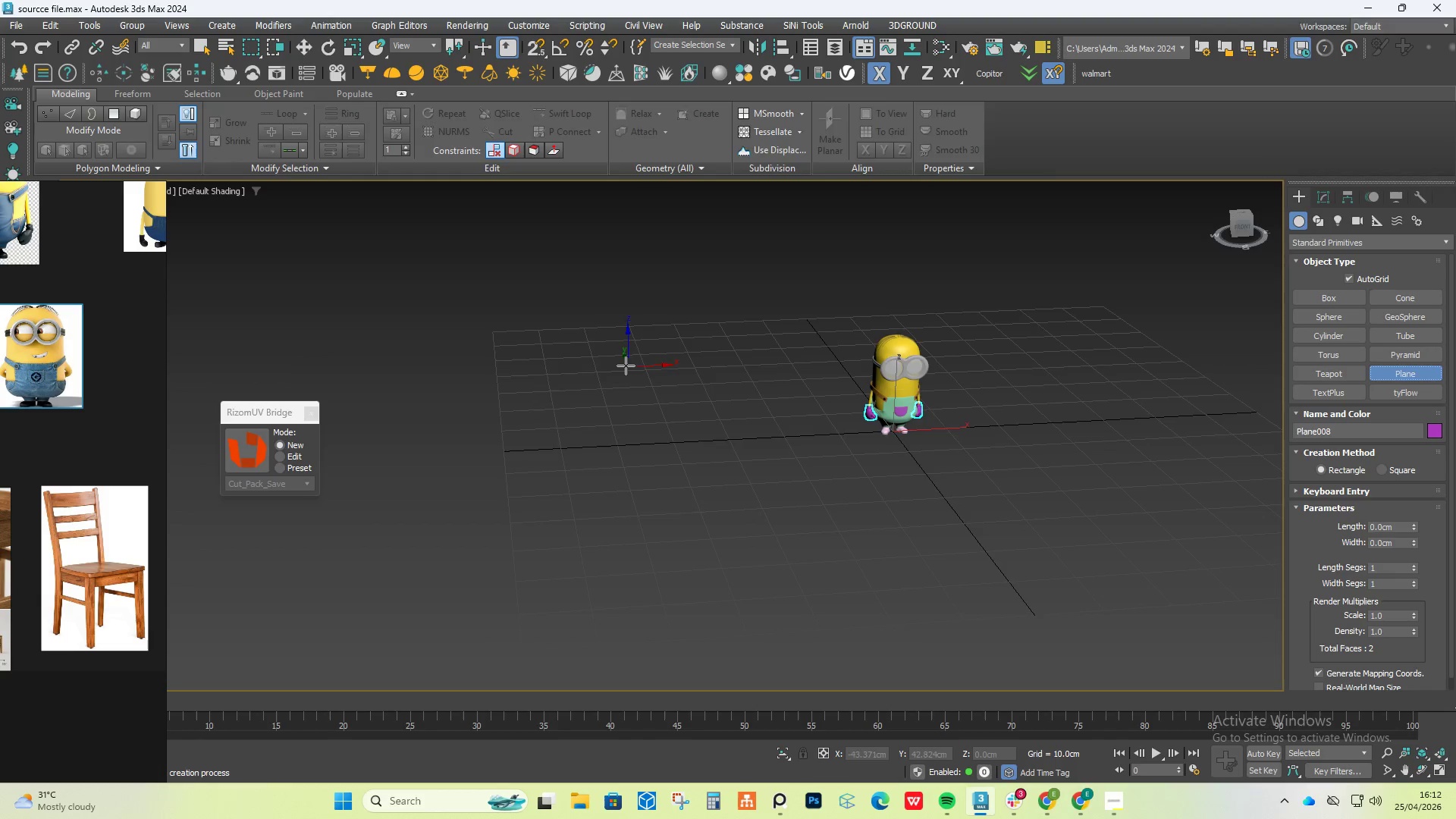 
left_click_drag(start_coordinate=[623, 364], to_coordinate=[1254, 517])
 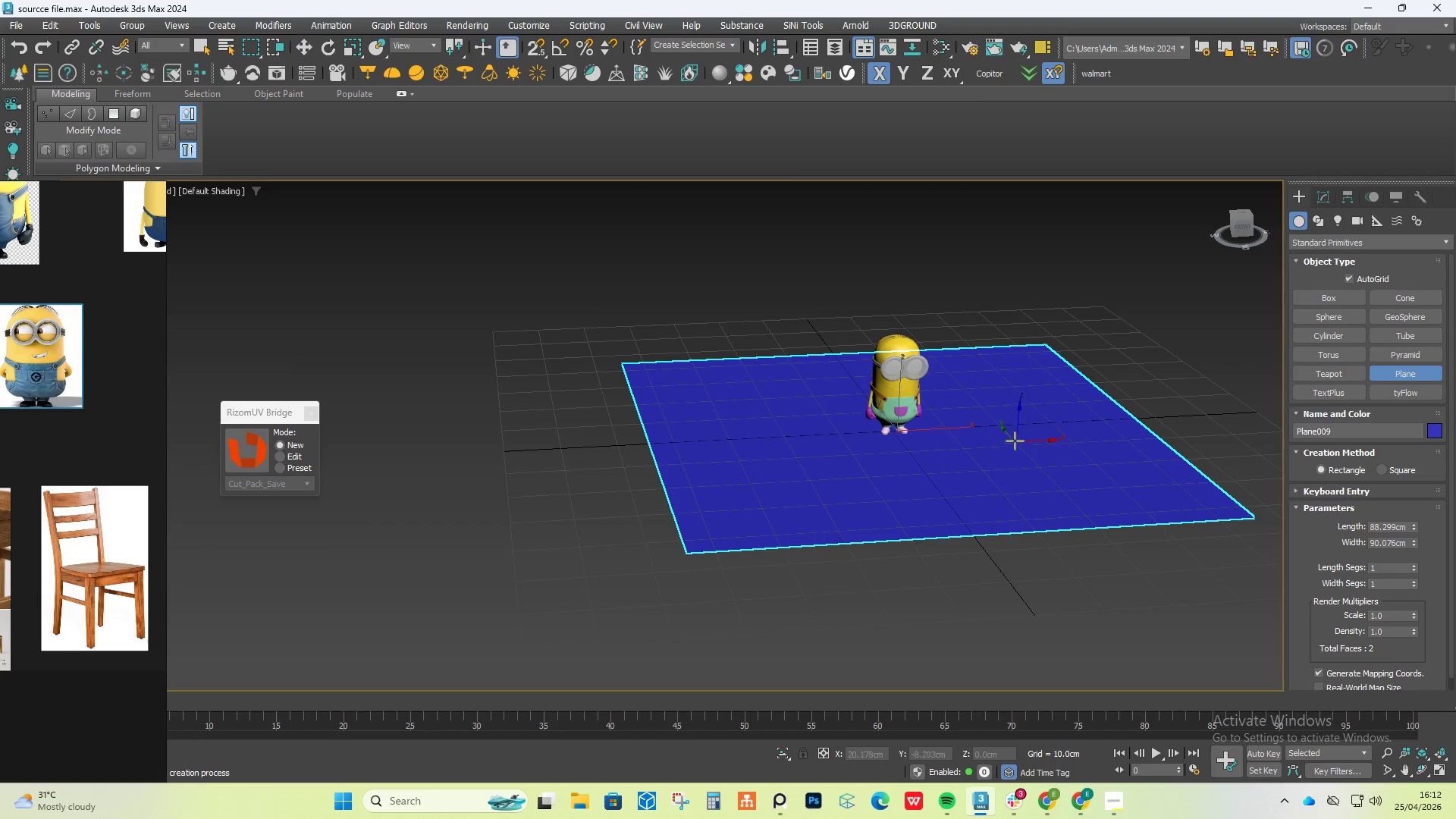 
right_click([1003, 435])
 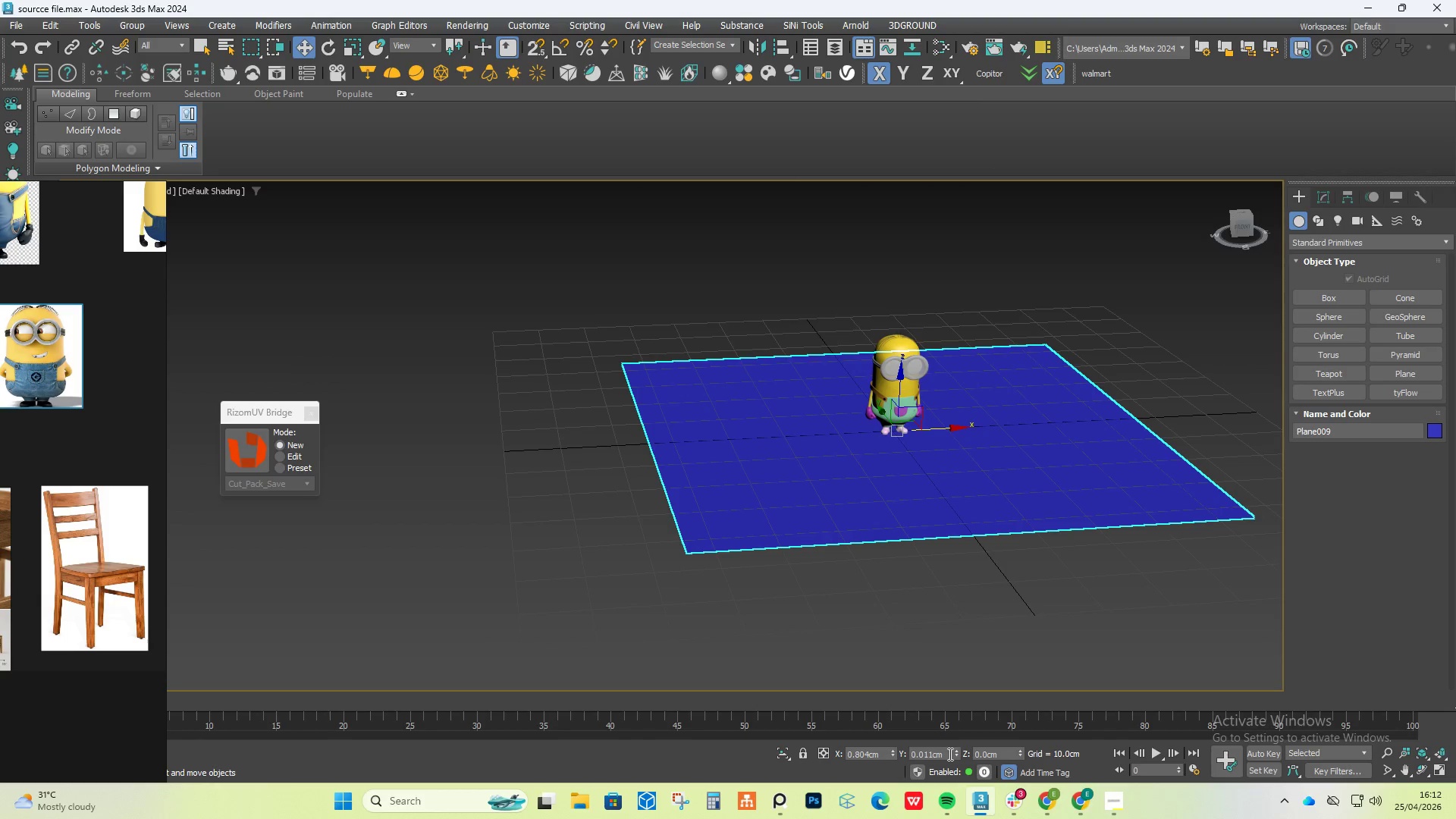 
right_click([954, 752])
 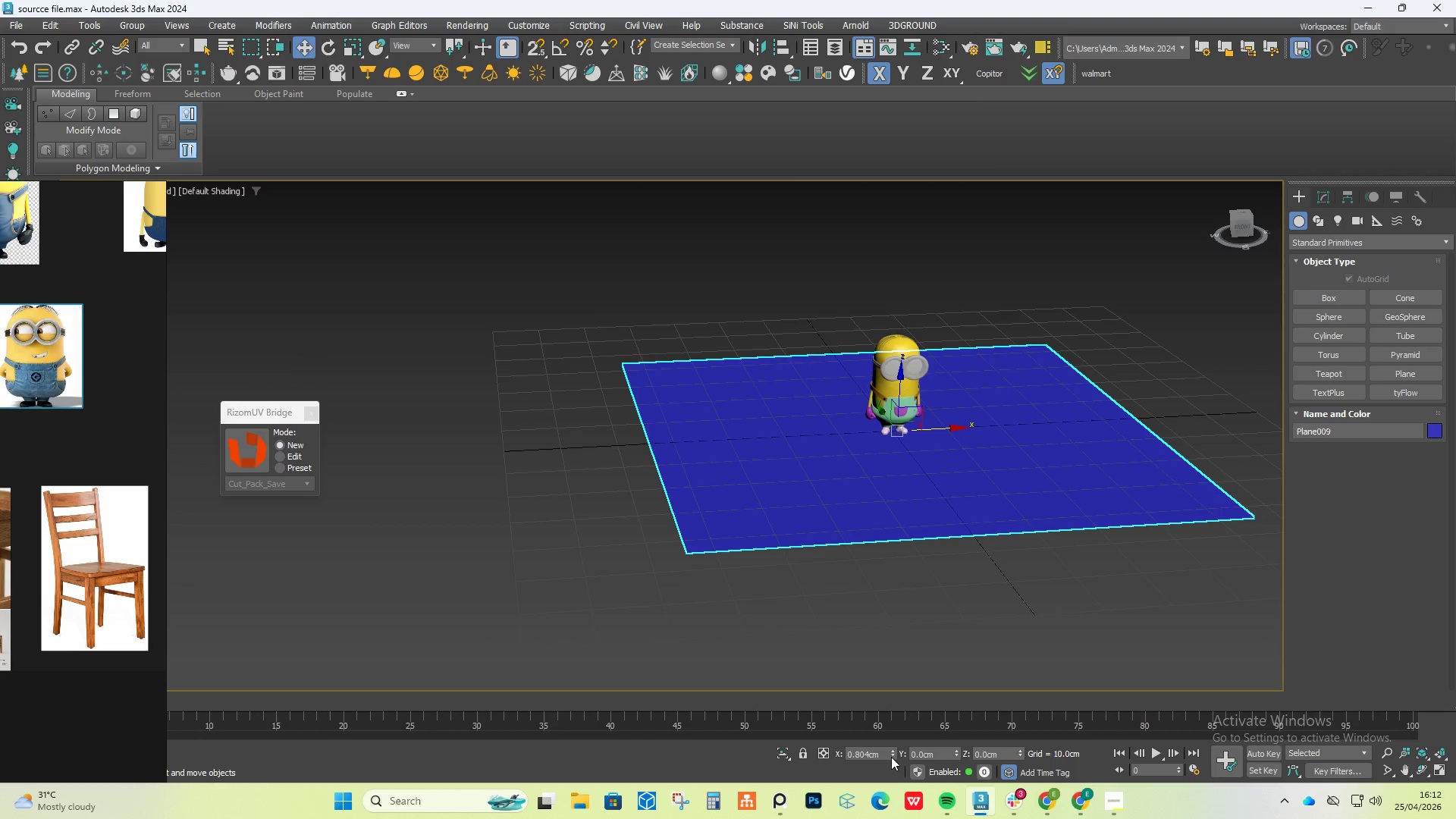 
right_click([893, 755])
 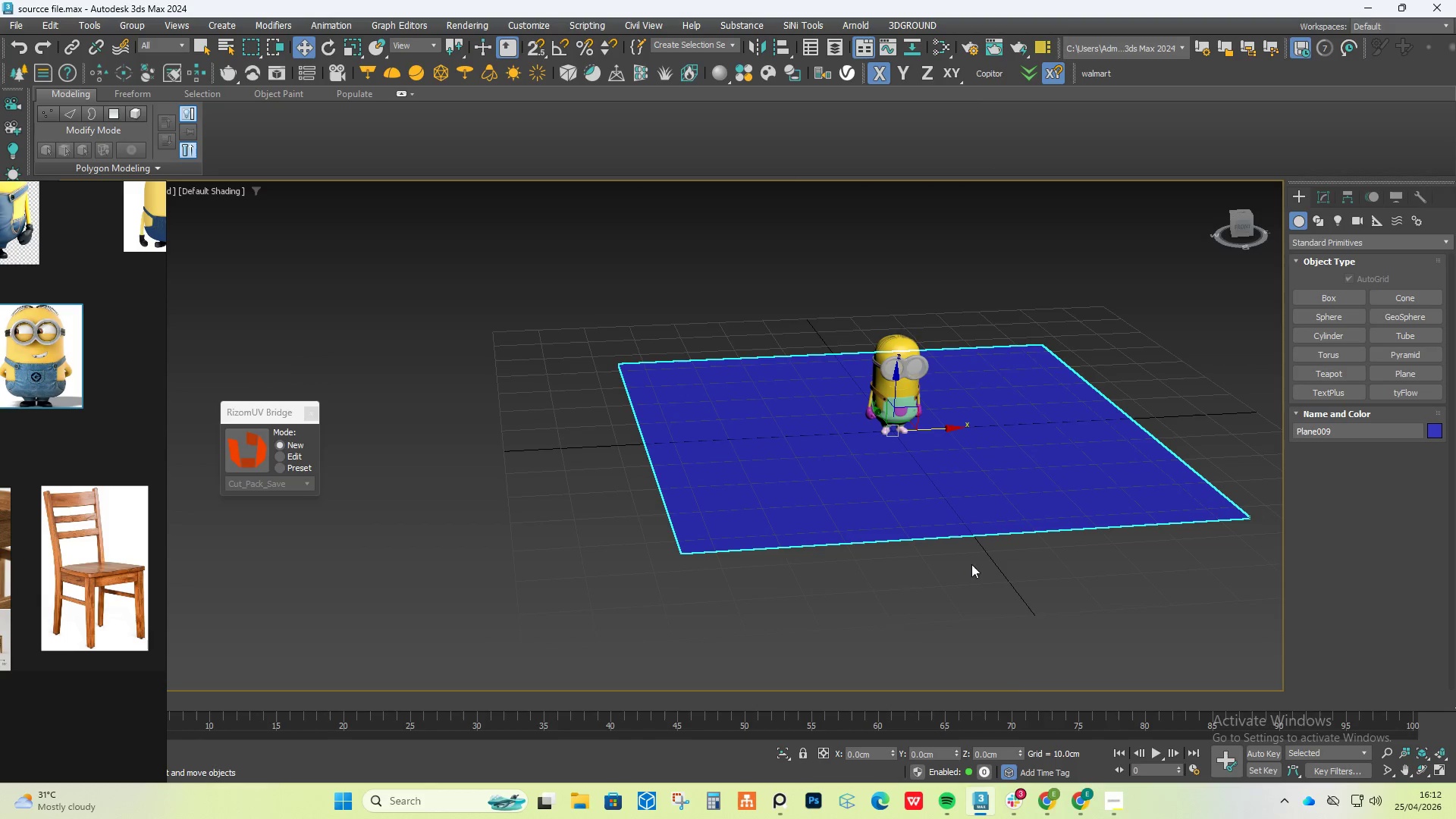 
double_click([984, 493])
 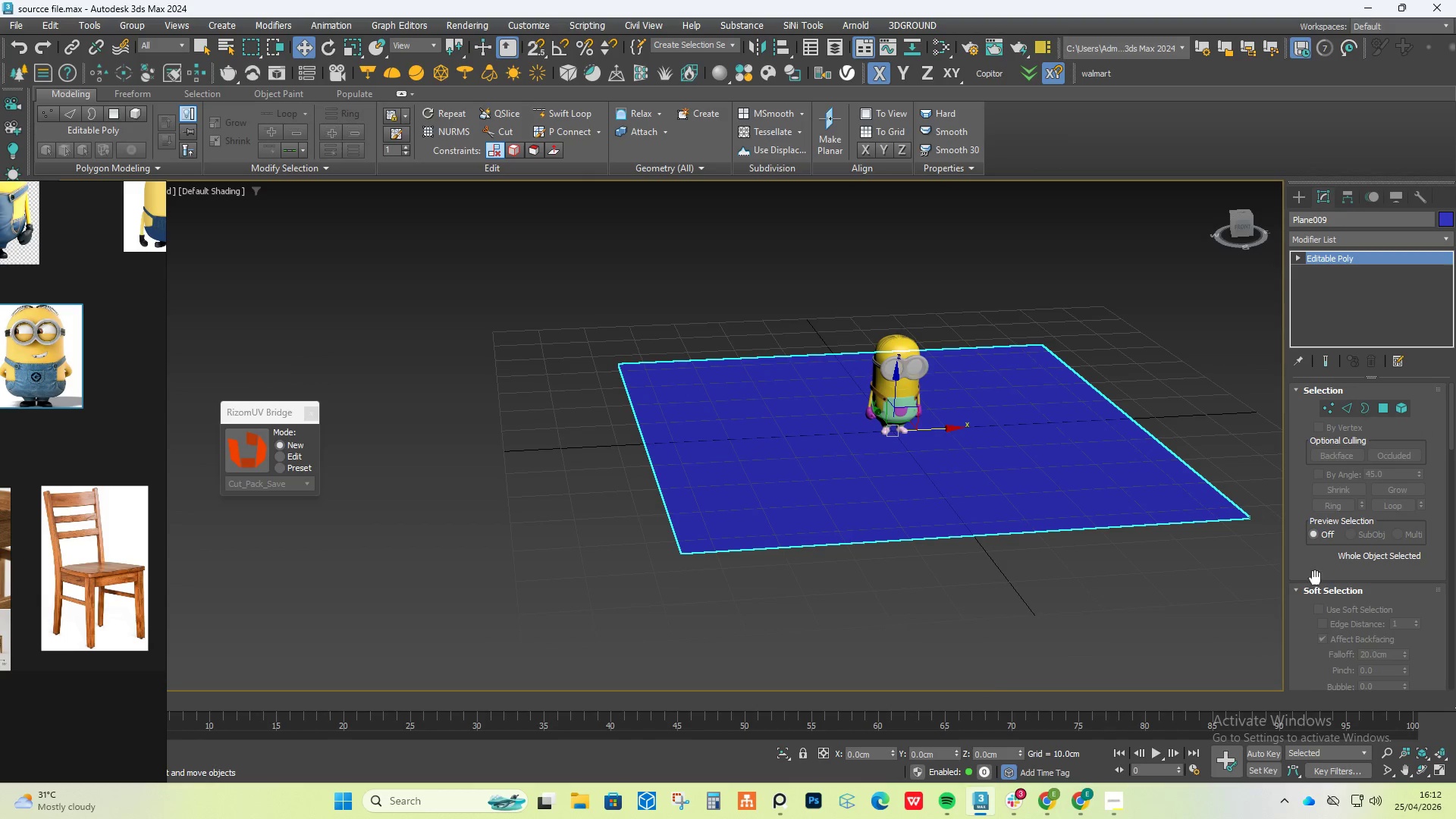 
scroll: coordinate [1362, 544], scroll_direction: down, amount: 28.0
 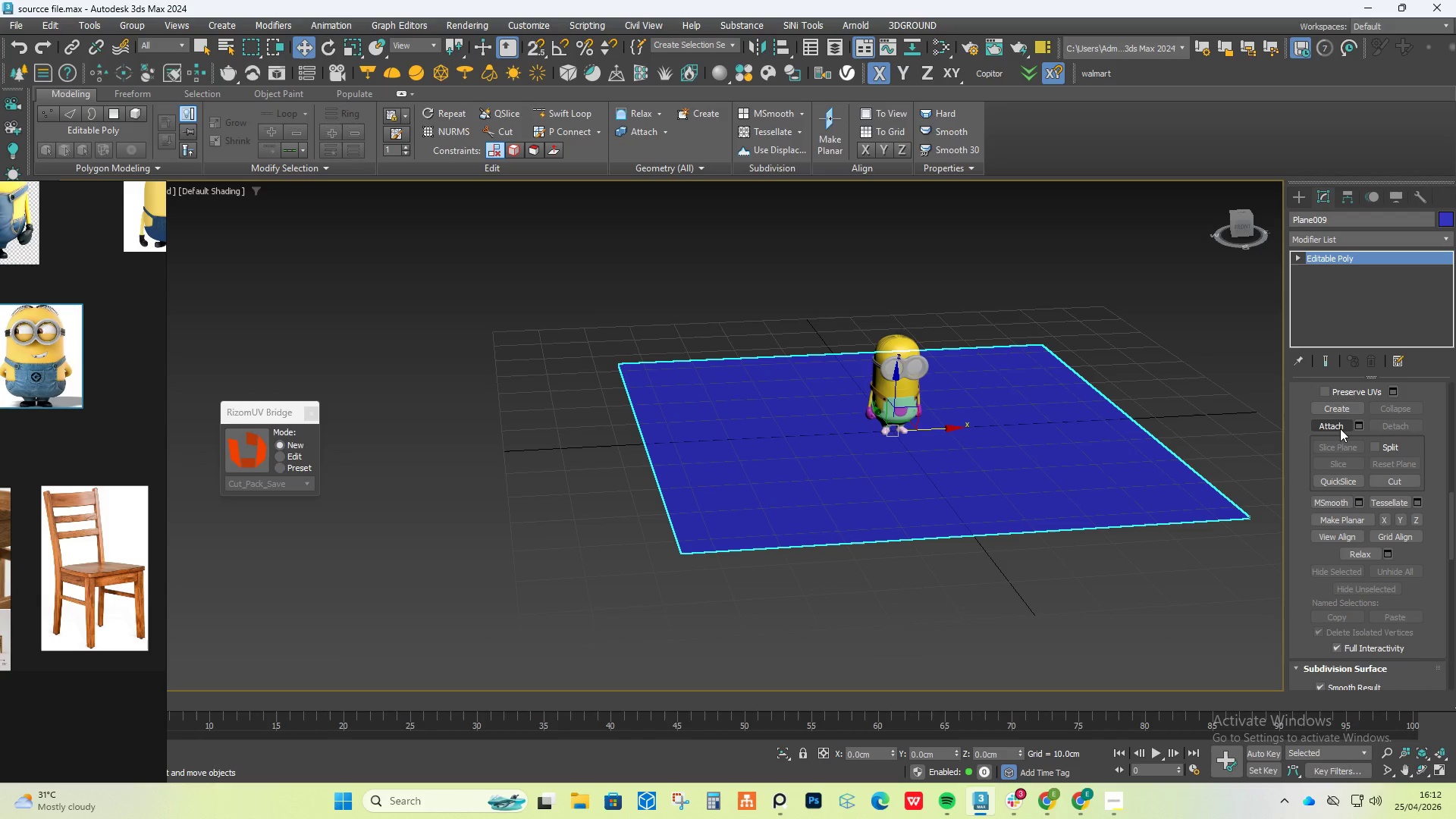 
left_click([1340, 426])
 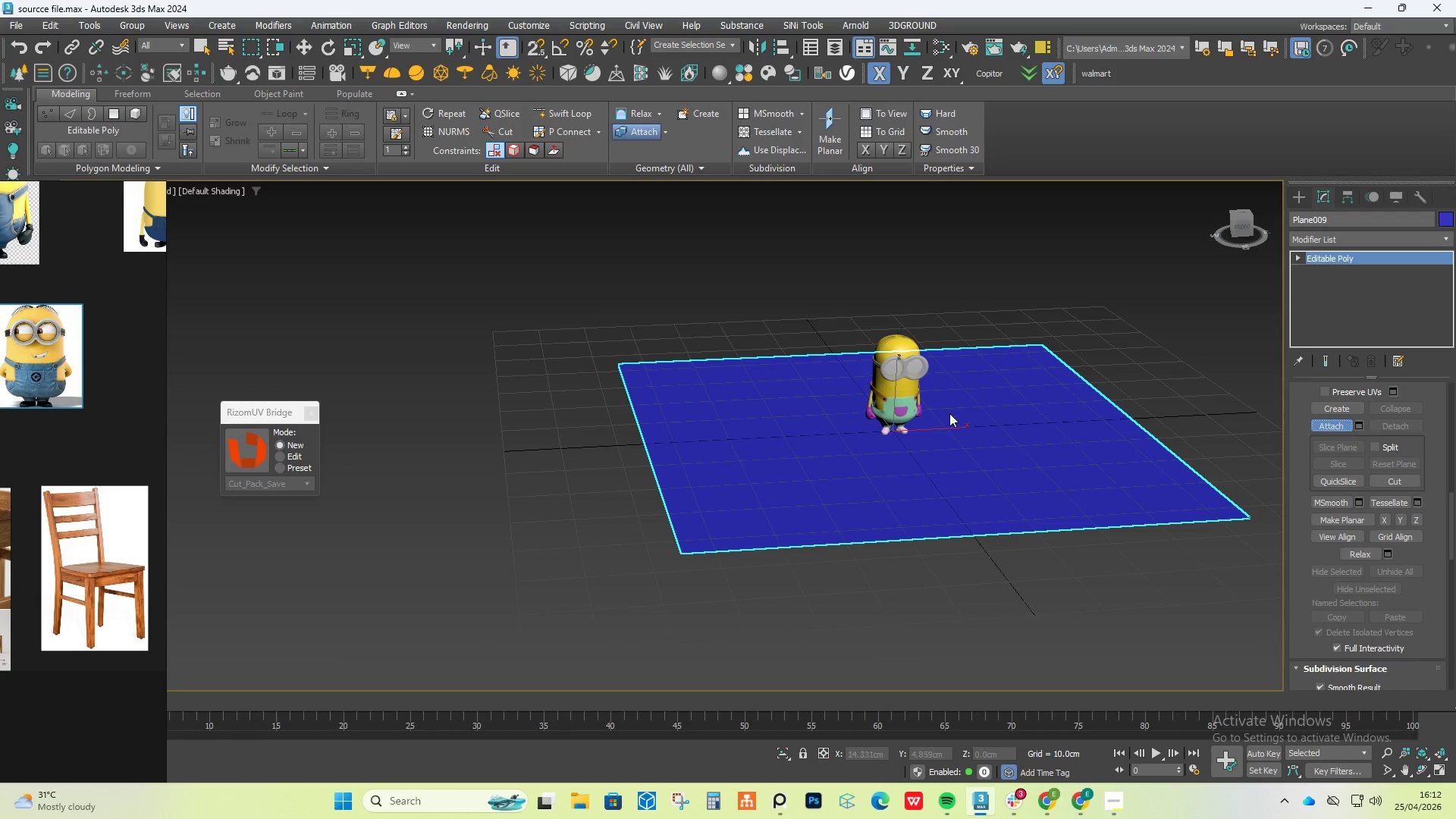 
scroll: coordinate [902, 387], scroll_direction: up, amount: 6.0
 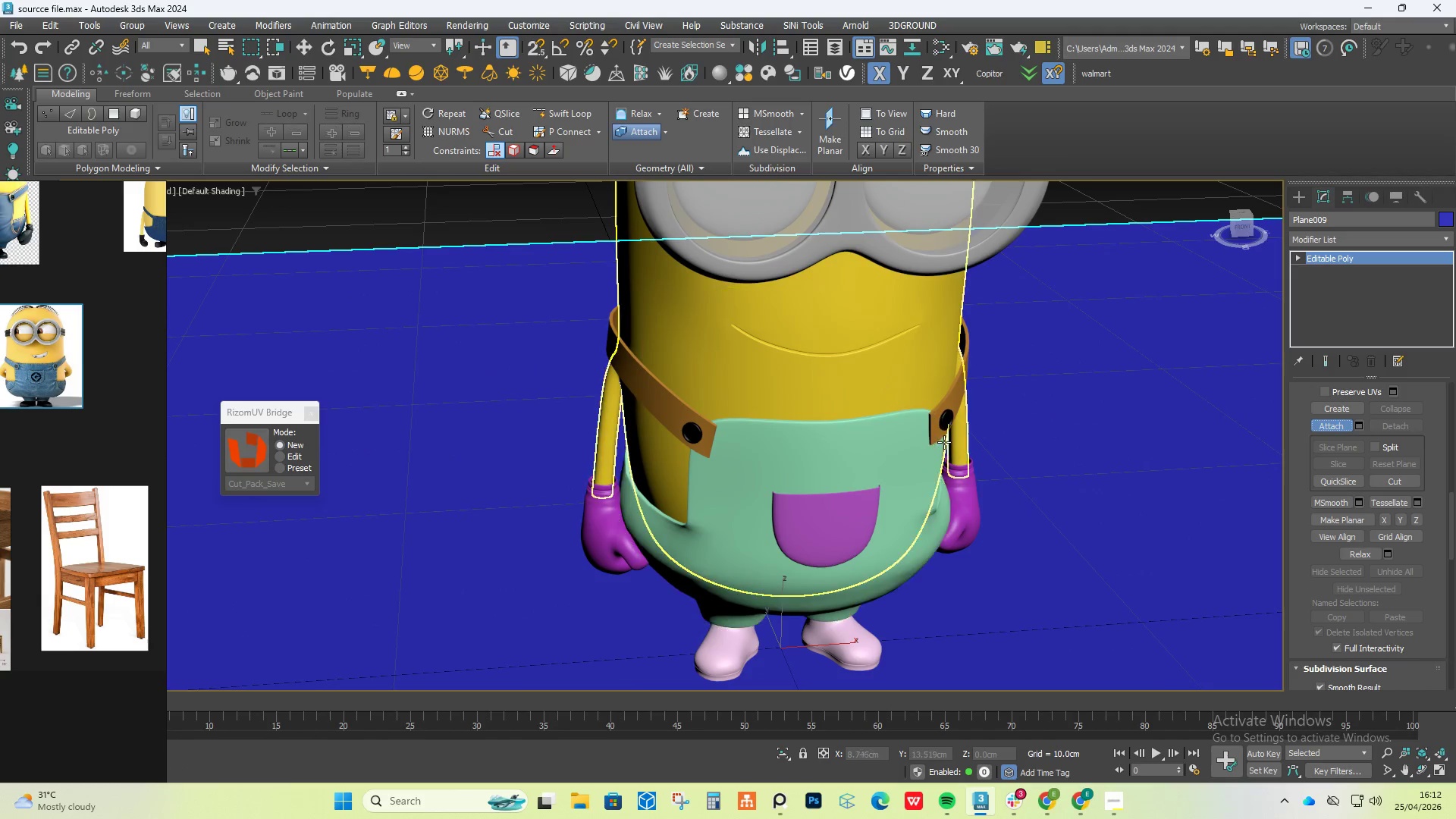 
mouse_move([940, 401])
 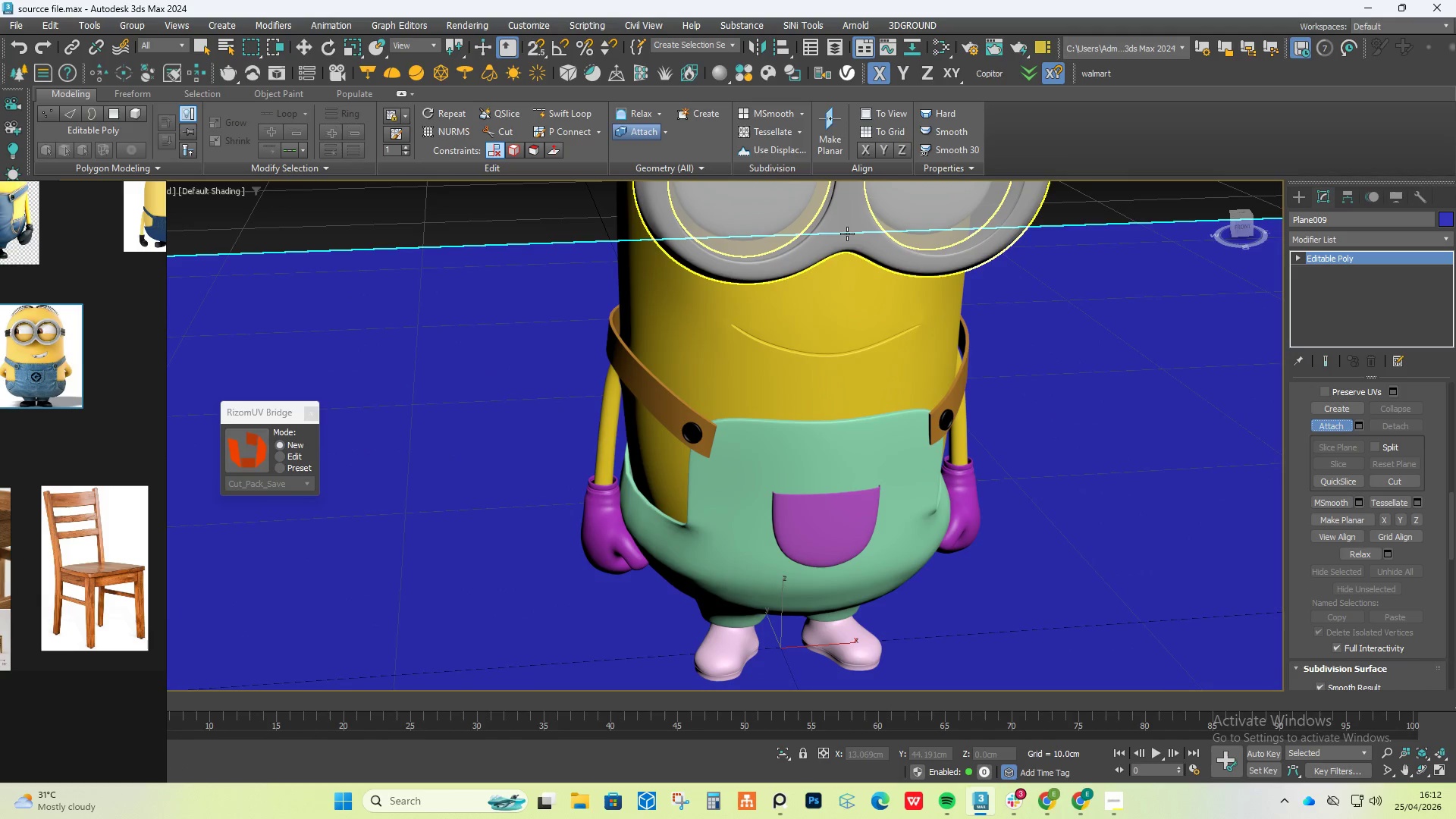 
left_click([847, 234])
 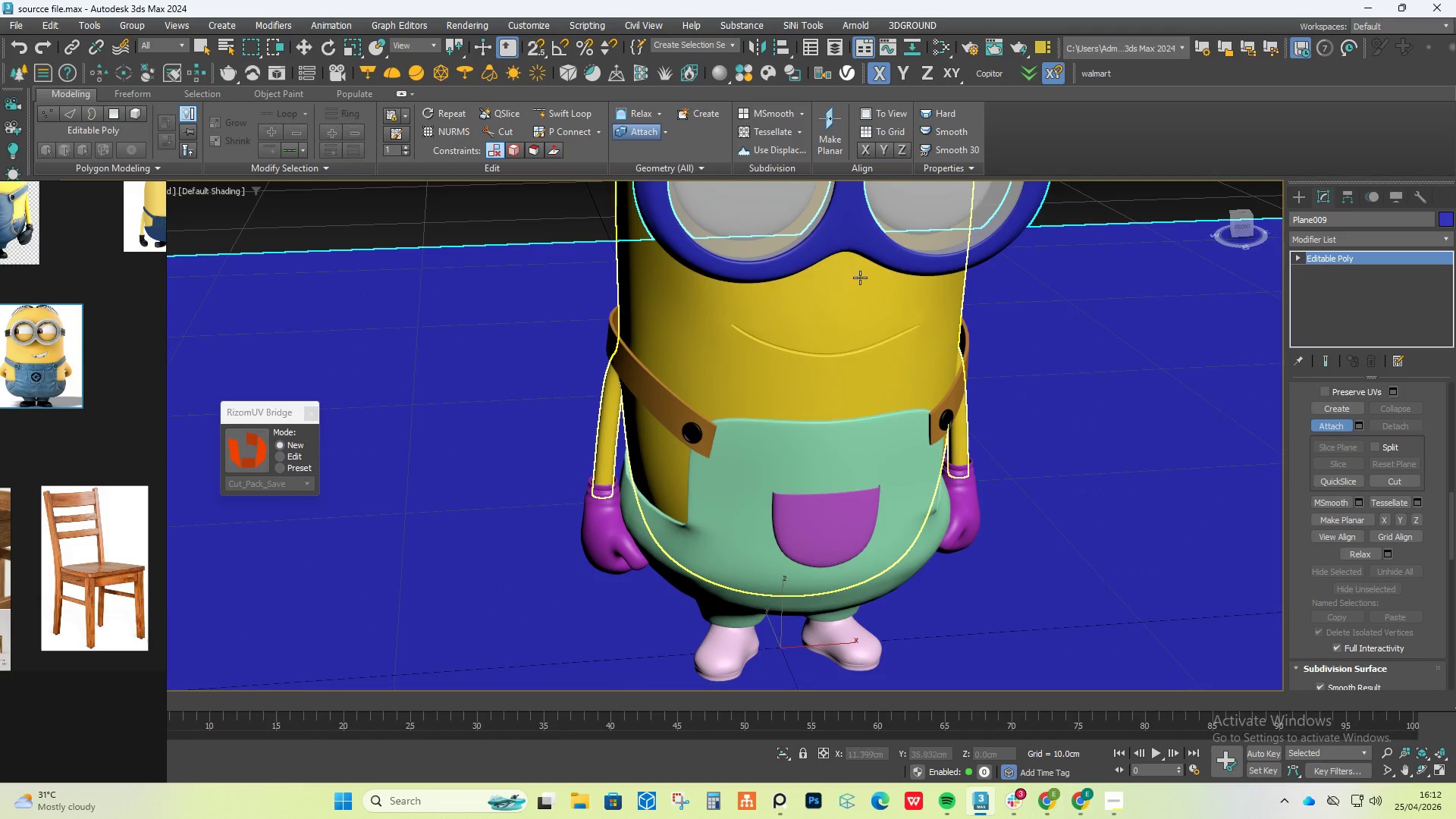 
scroll: coordinate [863, 283], scroll_direction: down, amount: 4.0
 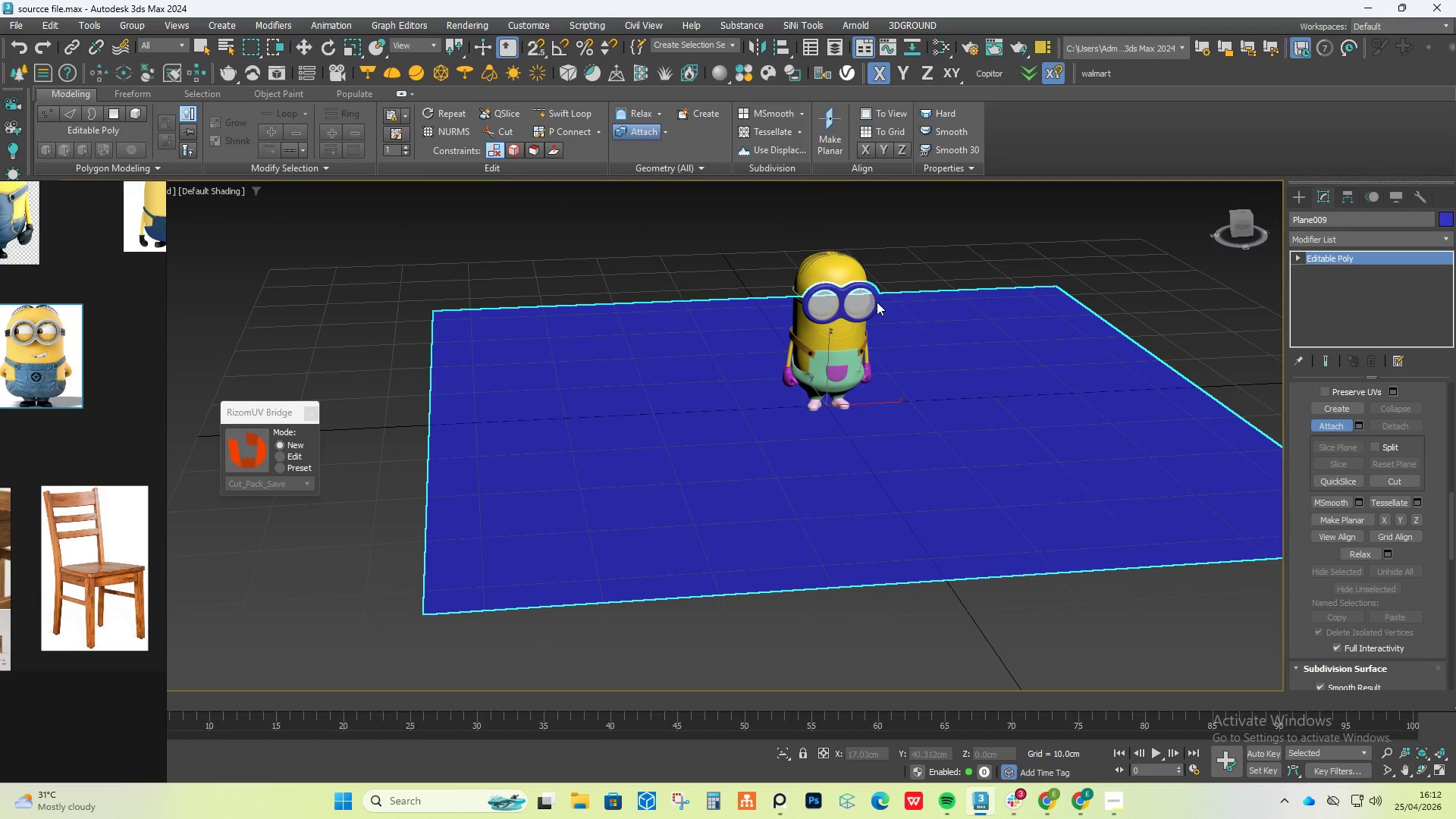 
key(5)
 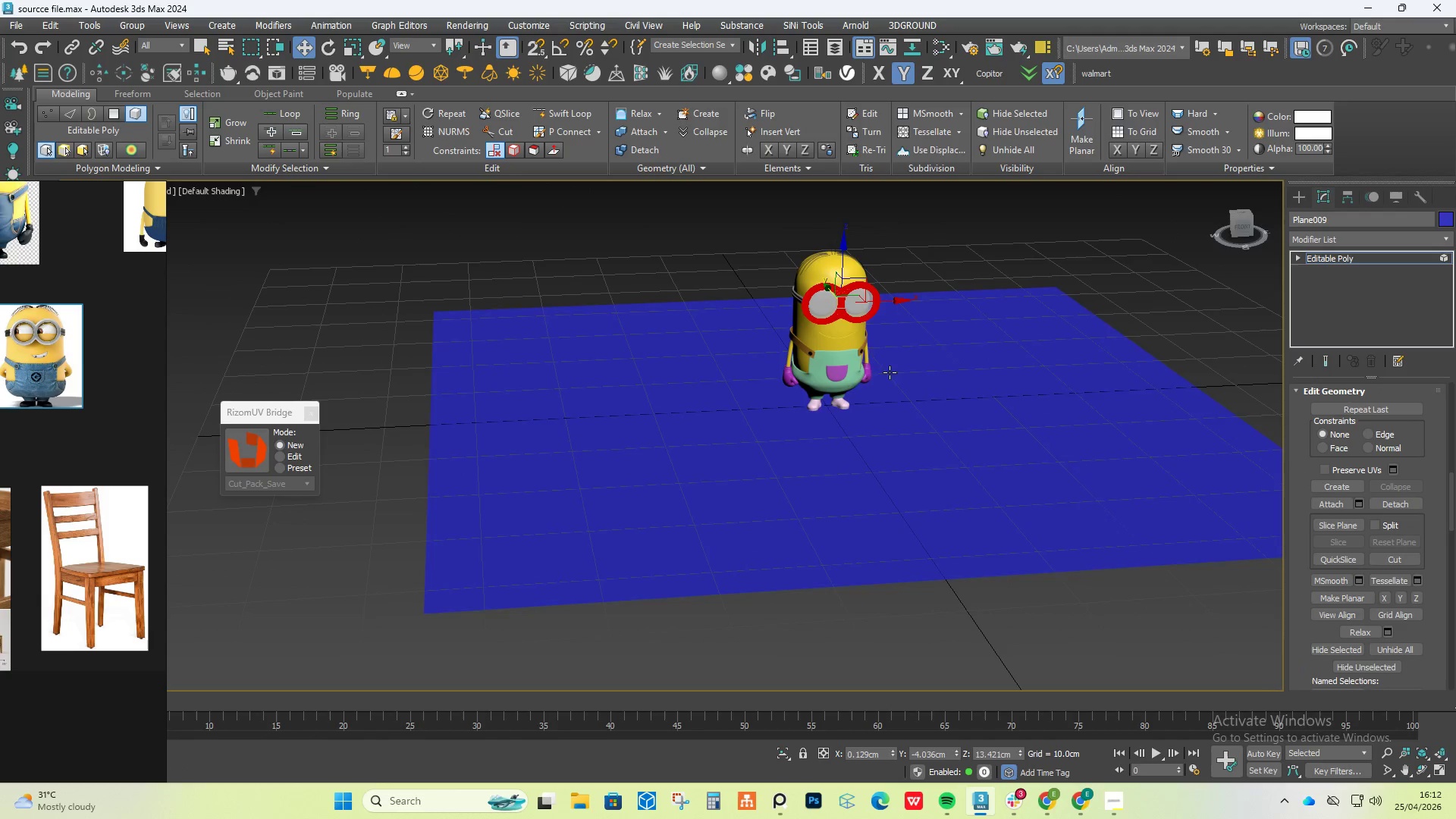 
left_click([890, 374])
 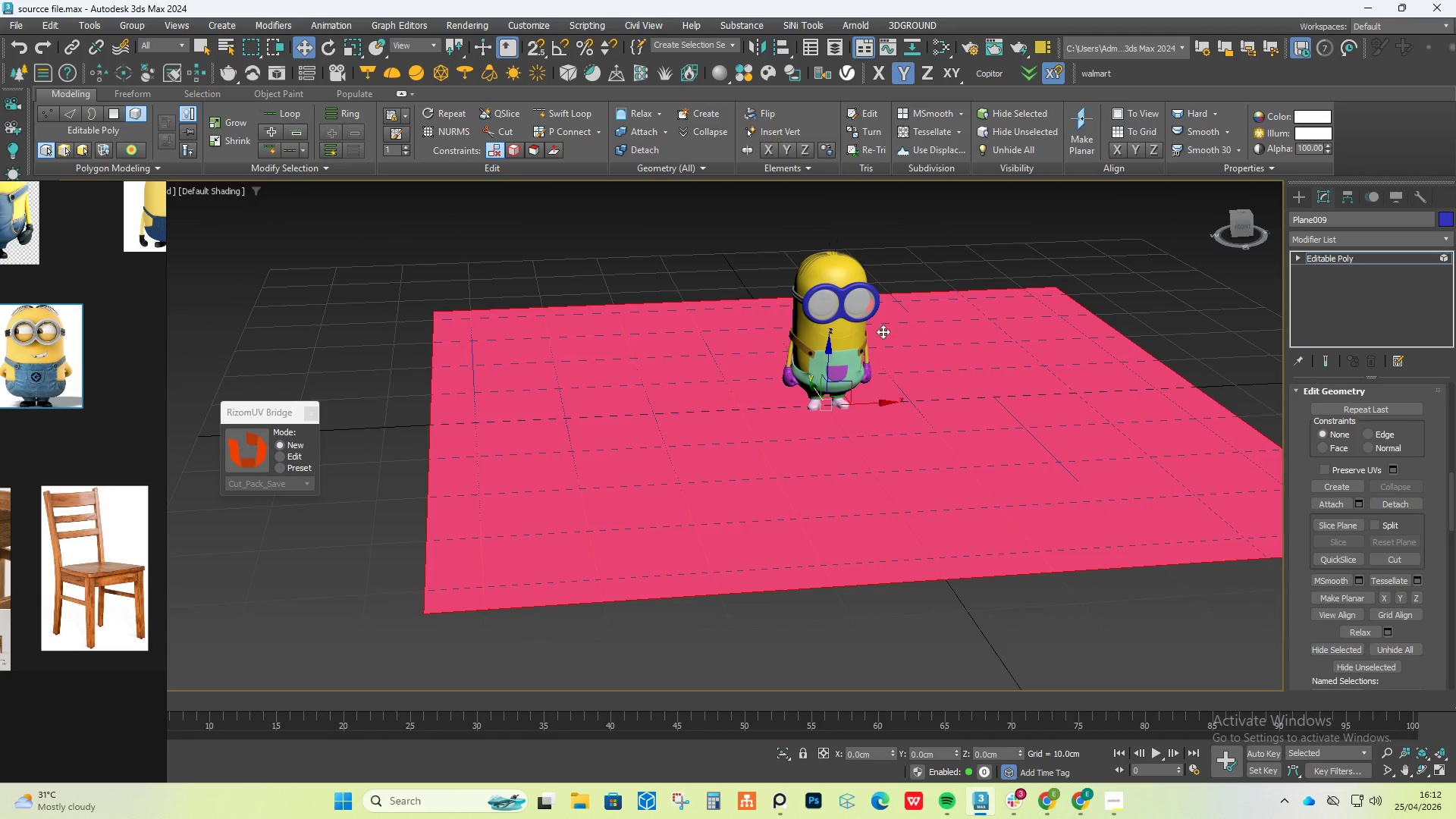 
key(Delete)
 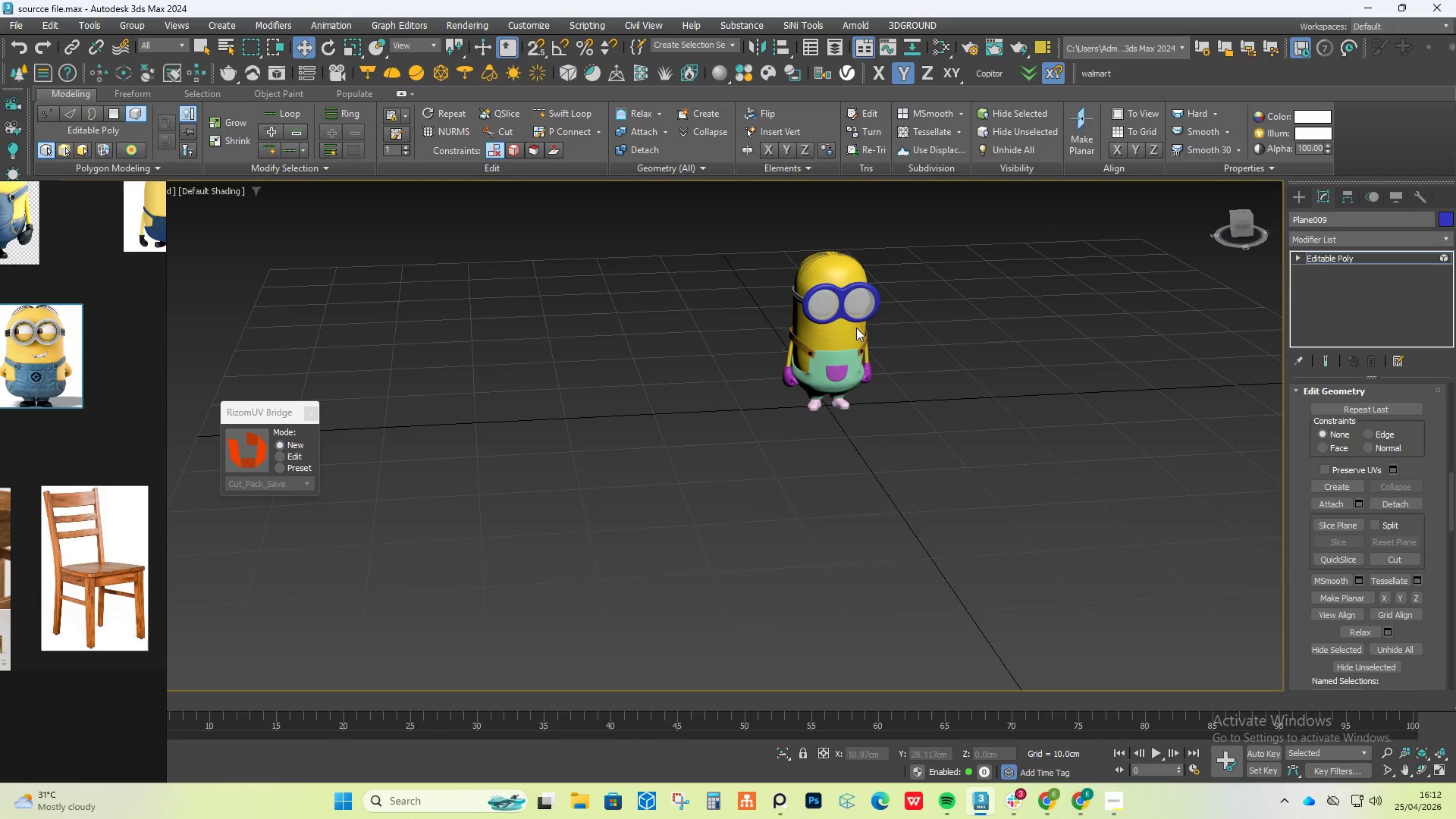 
scroll: coordinate [848, 305], scroll_direction: up, amount: 3.0
 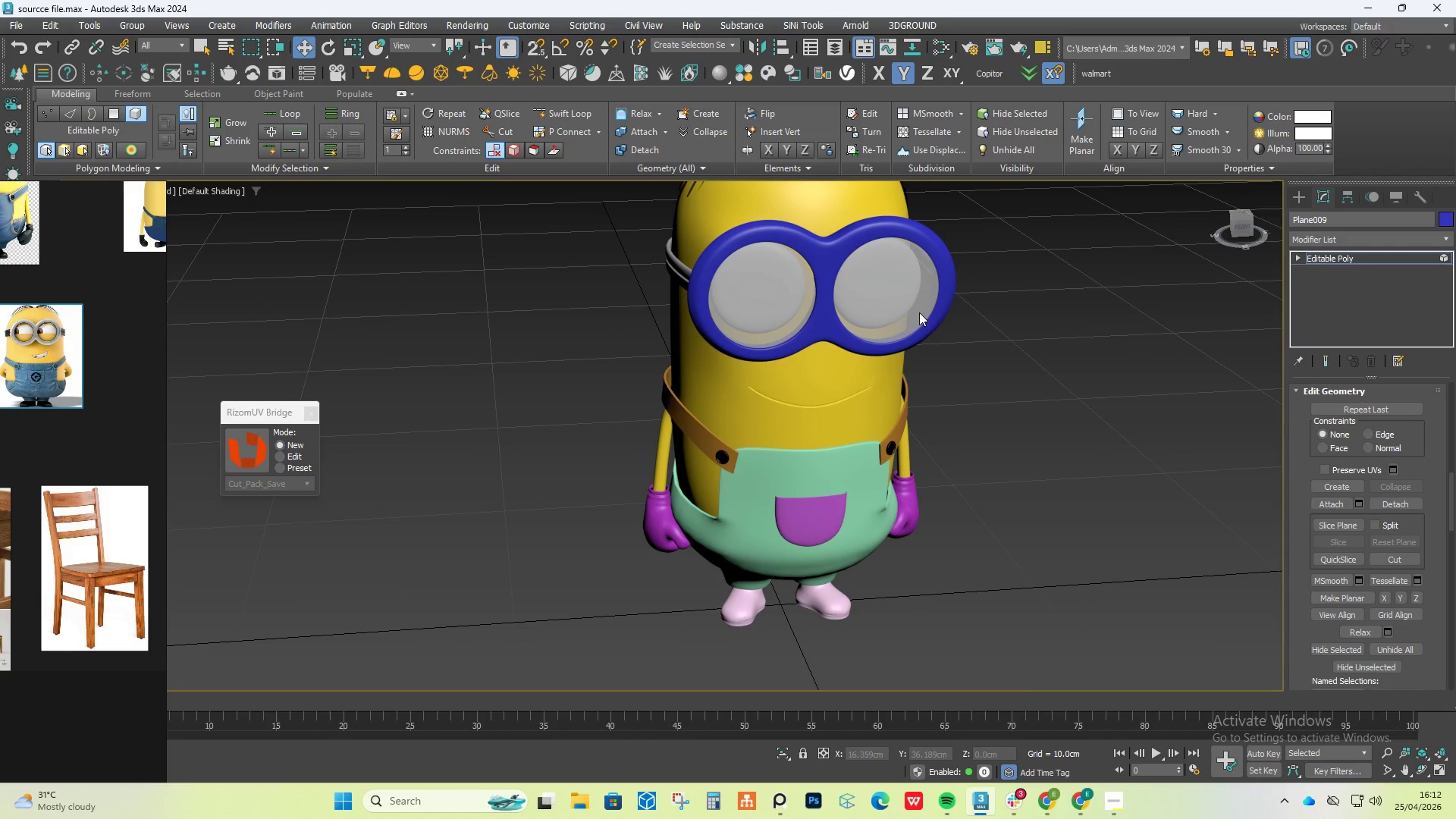 
wait(6.91)
 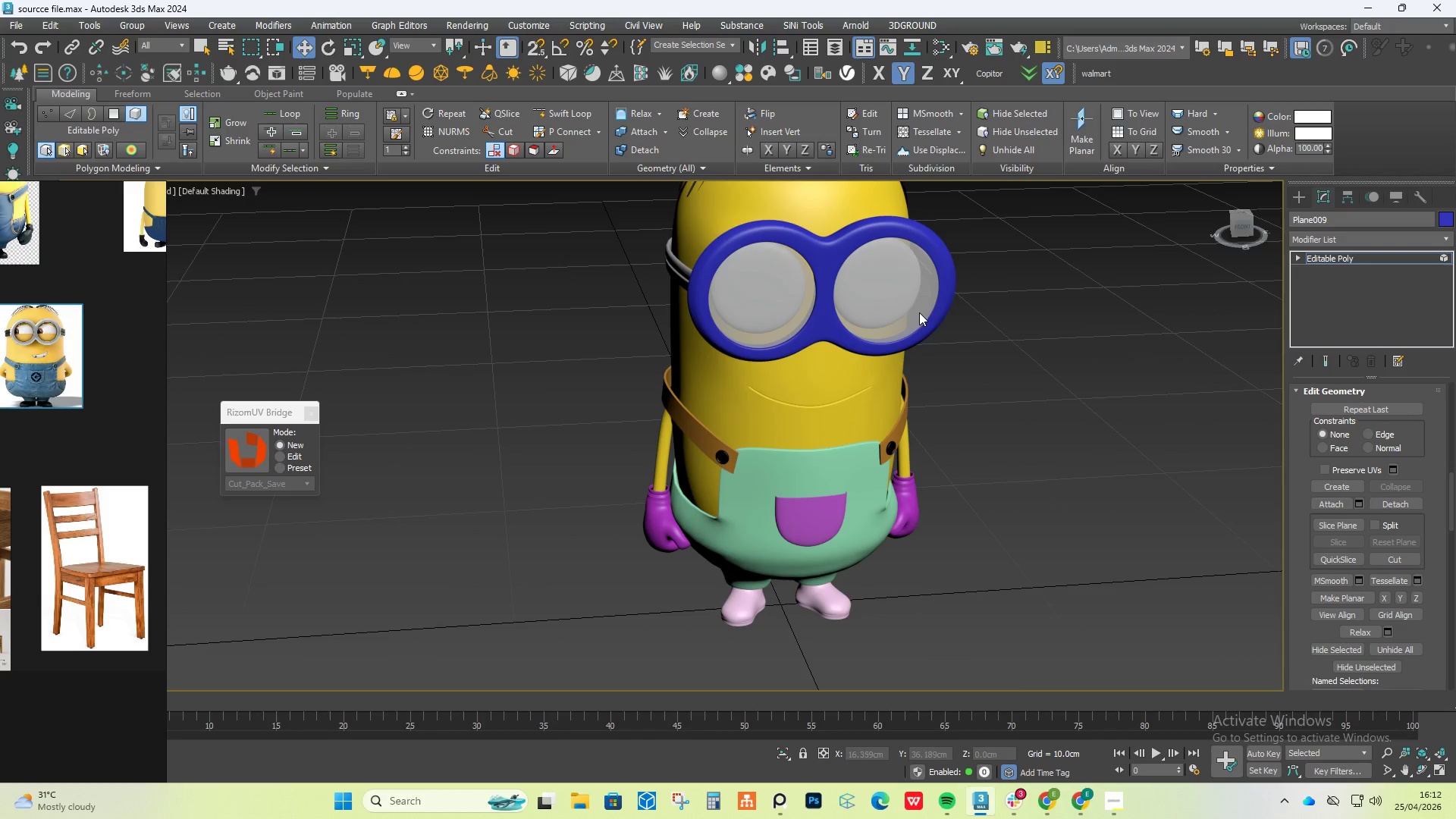 
hold_key(key=AltLeft, duration=0.88)
 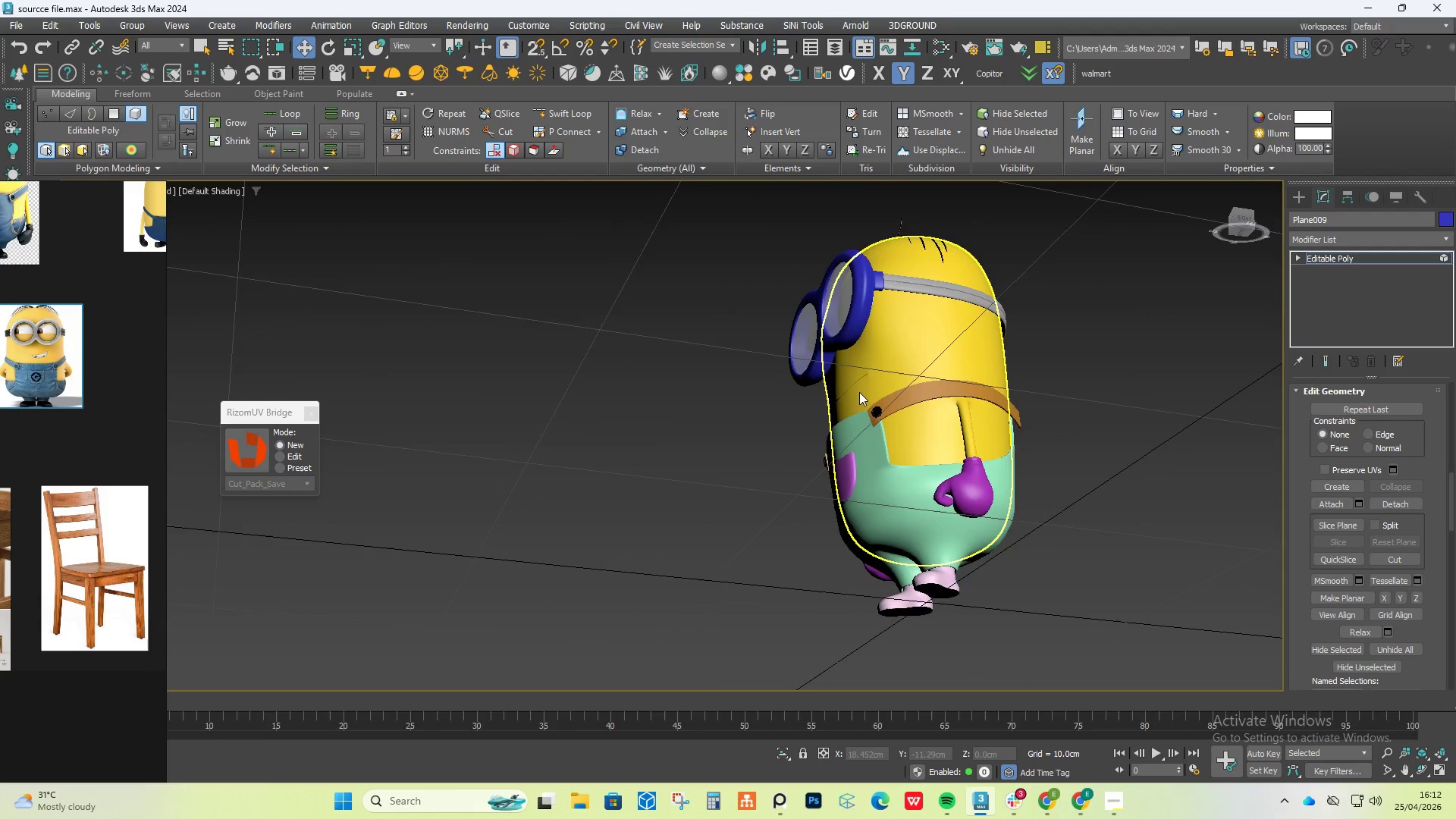 
hold_key(key=AltLeft, duration=0.53)
 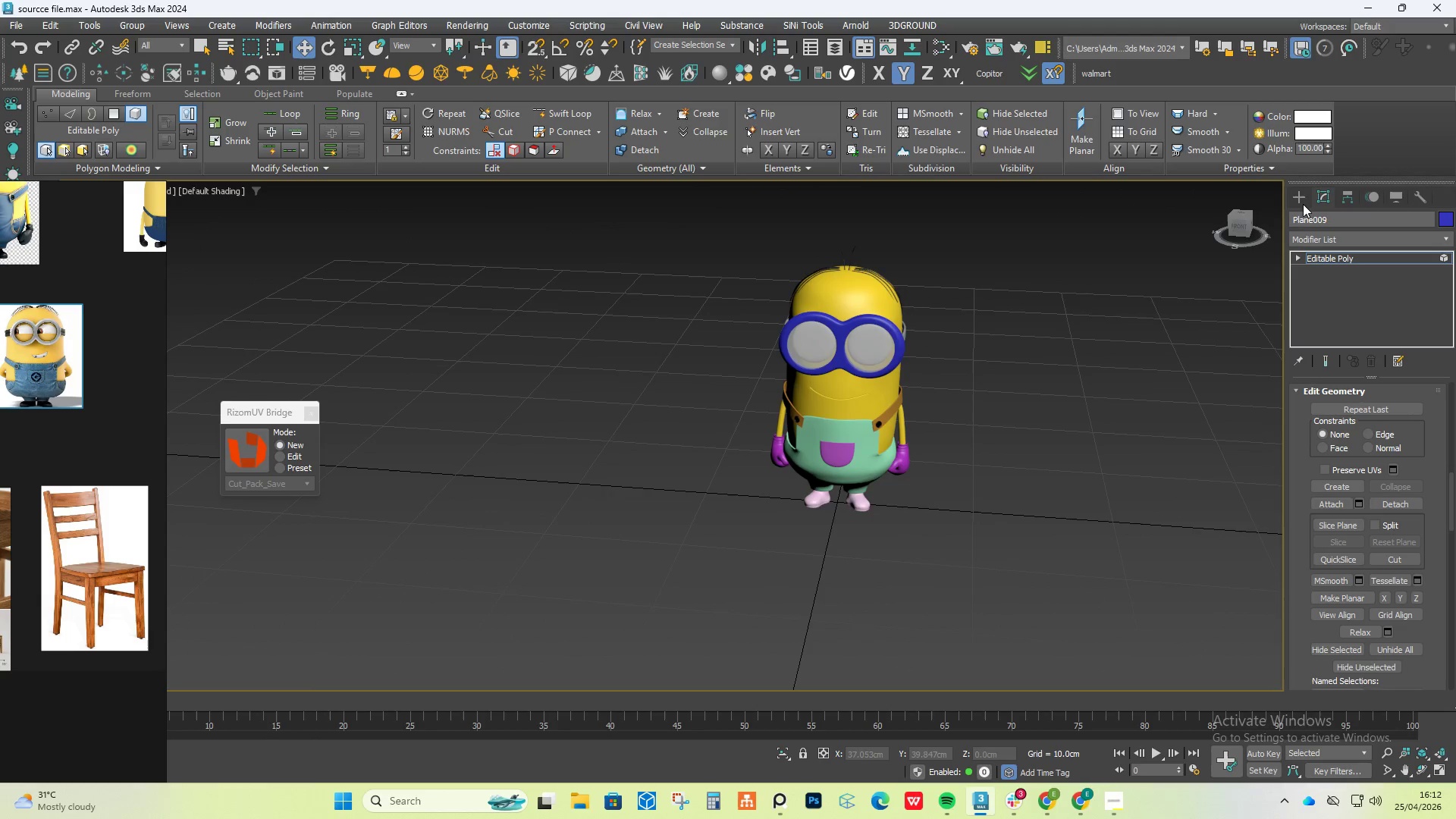 
scroll: coordinate [859, 392], scroll_direction: down, amount: 2.0
 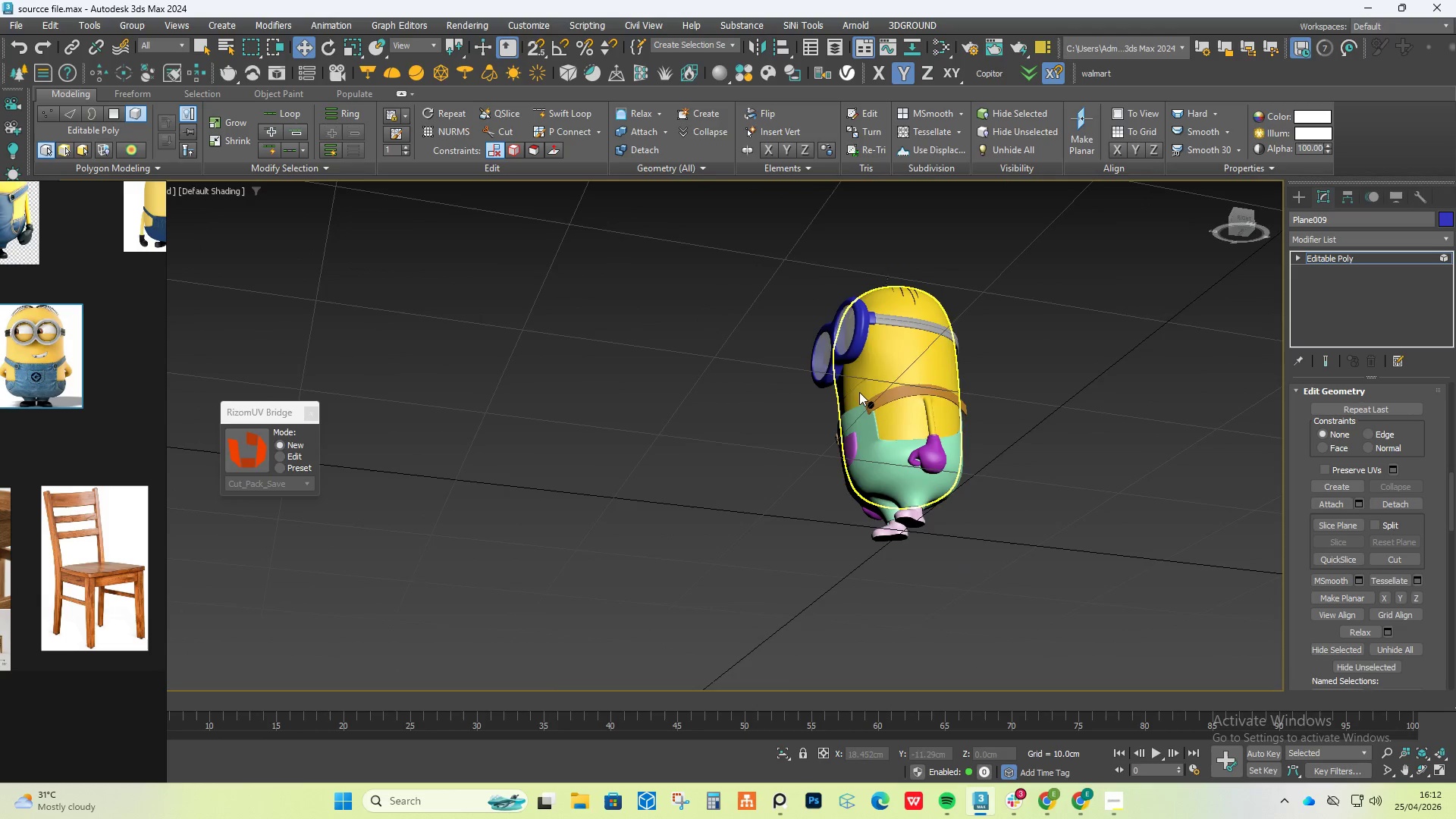 
left_click([1300, 198])
 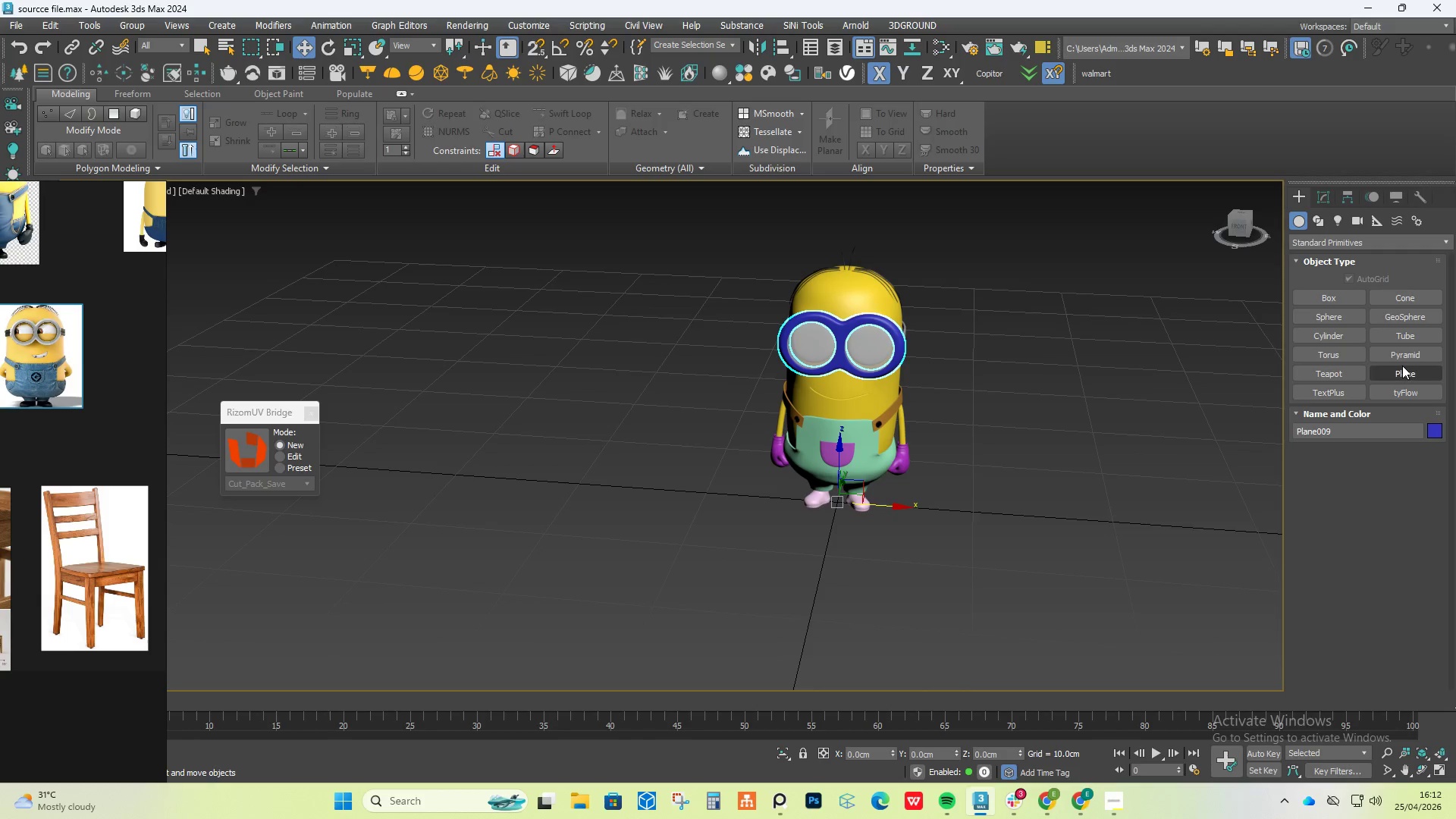 
left_click([1402, 372])
 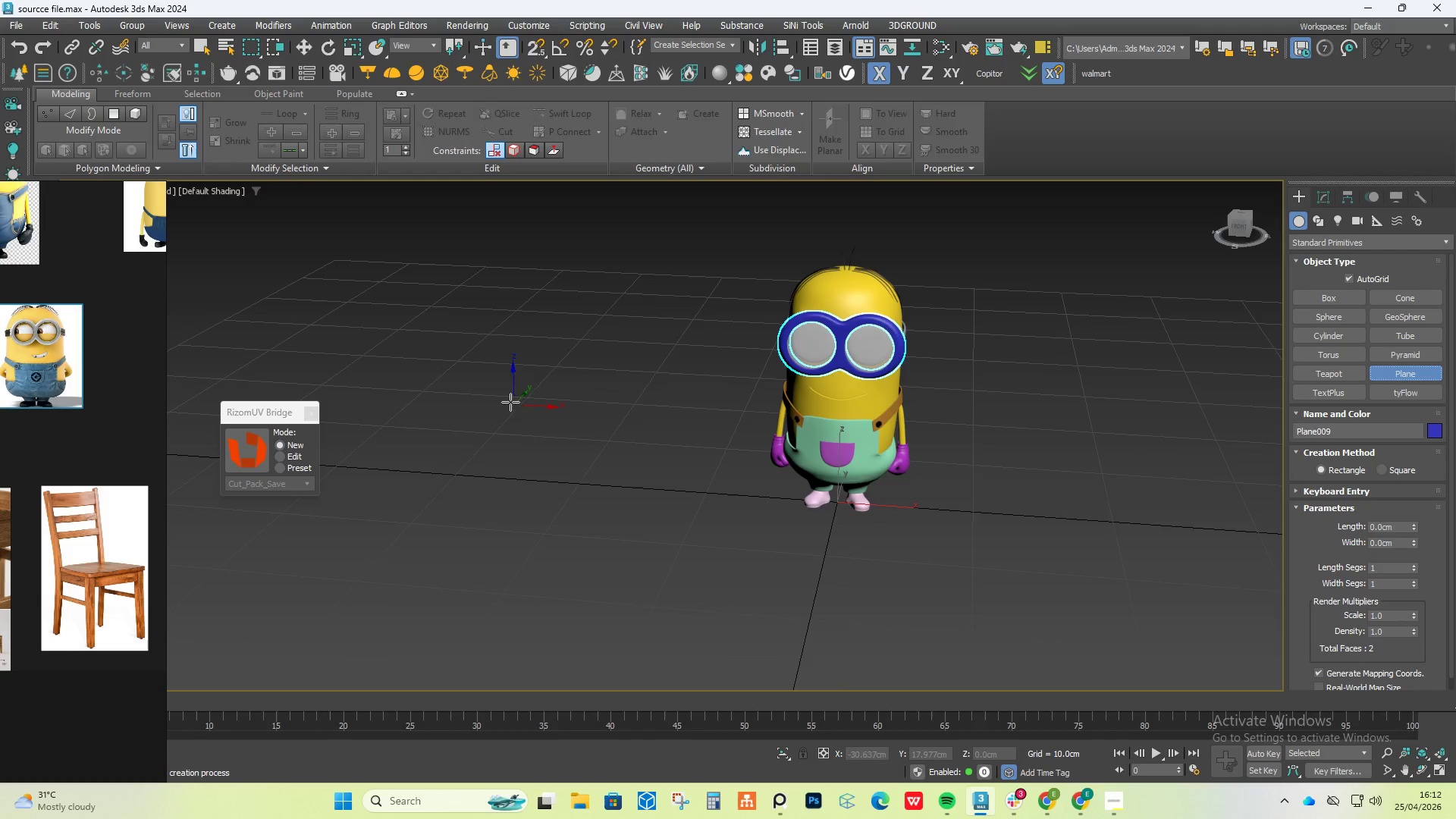 
left_click_drag(start_coordinate=[541, 415], to_coordinate=[1240, 746])
 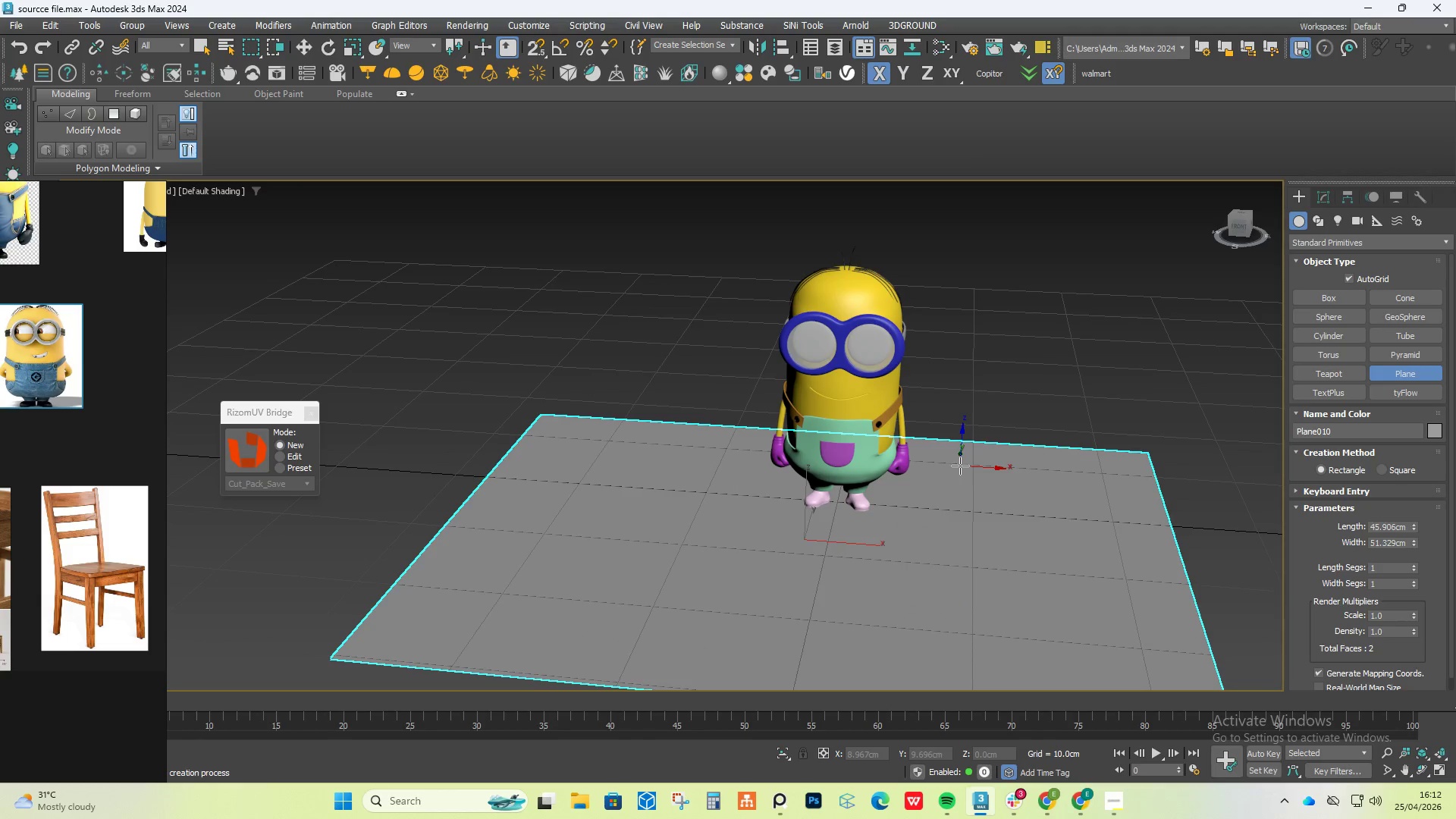 
key(W)
 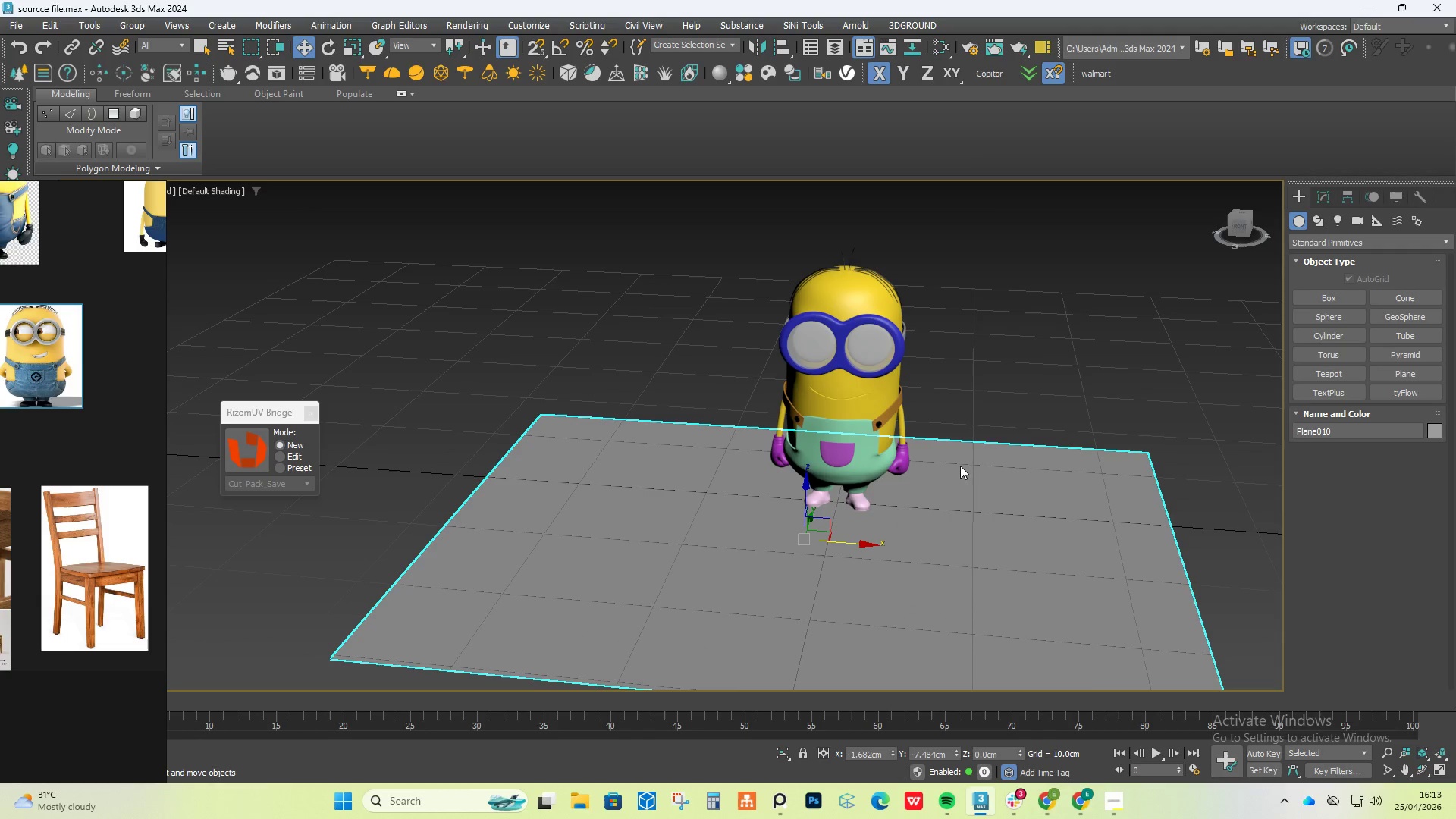 
right_click([960, 466])
 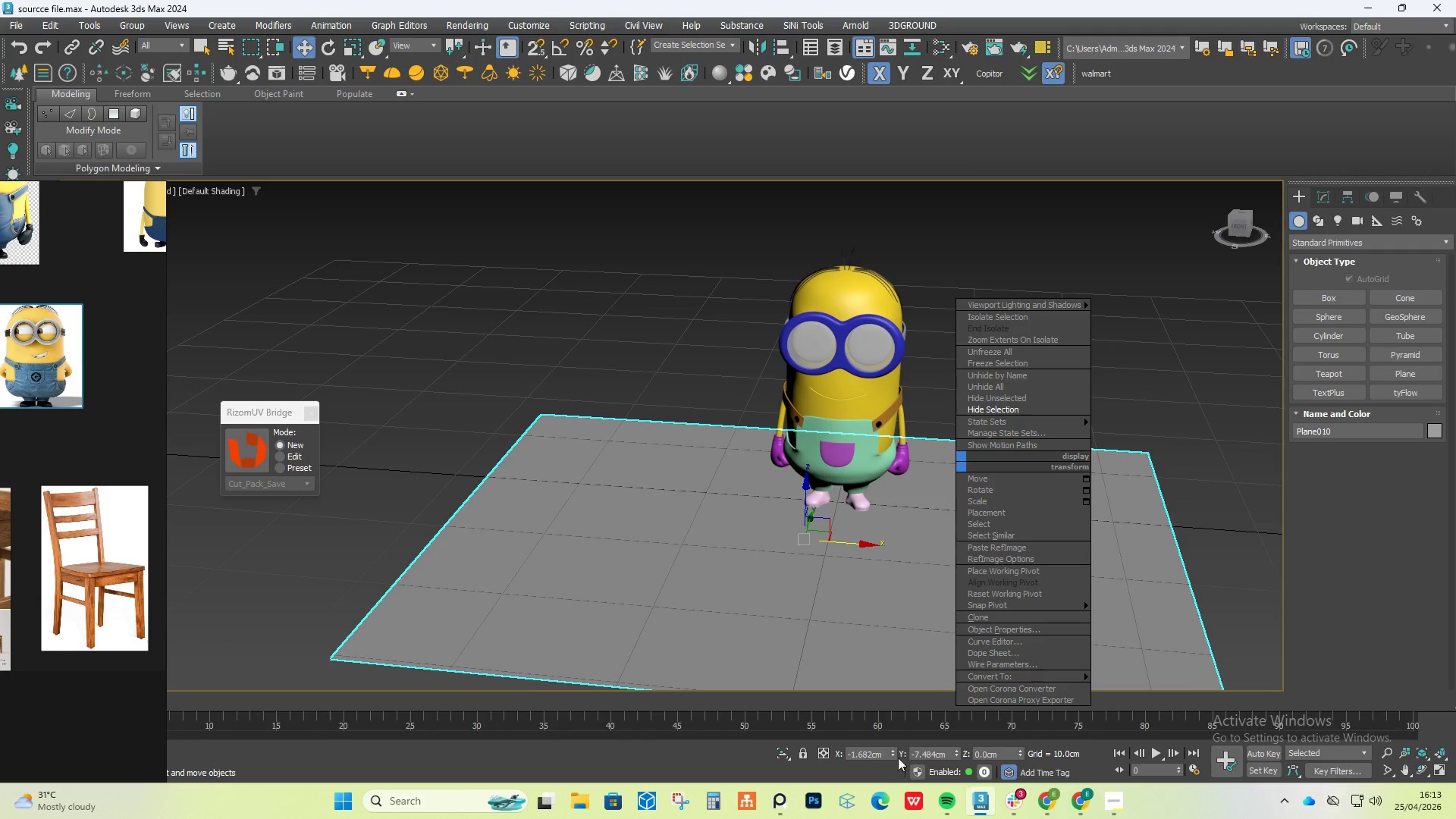 
right_click([891, 751])
 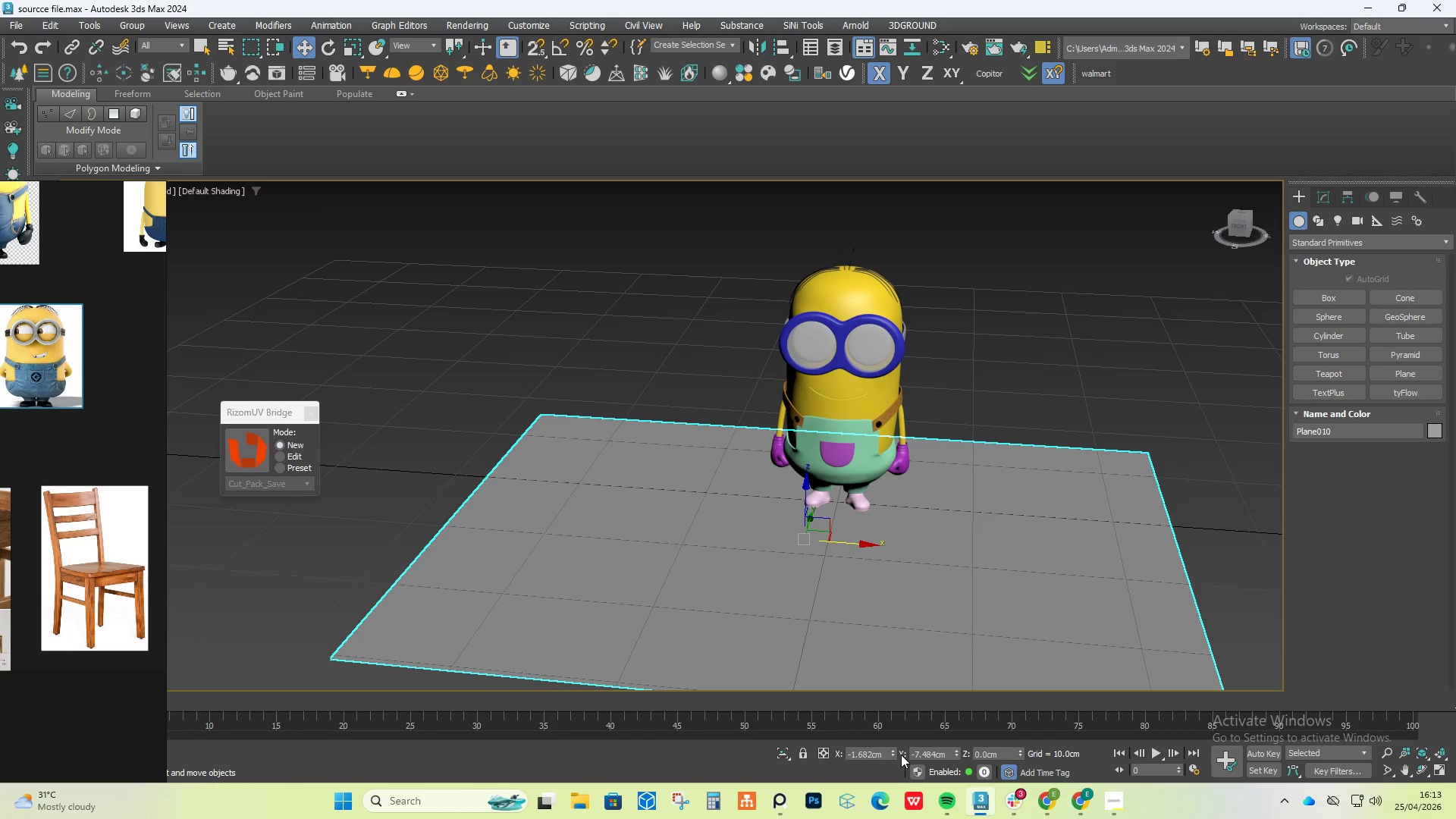 
right_click([894, 755])
 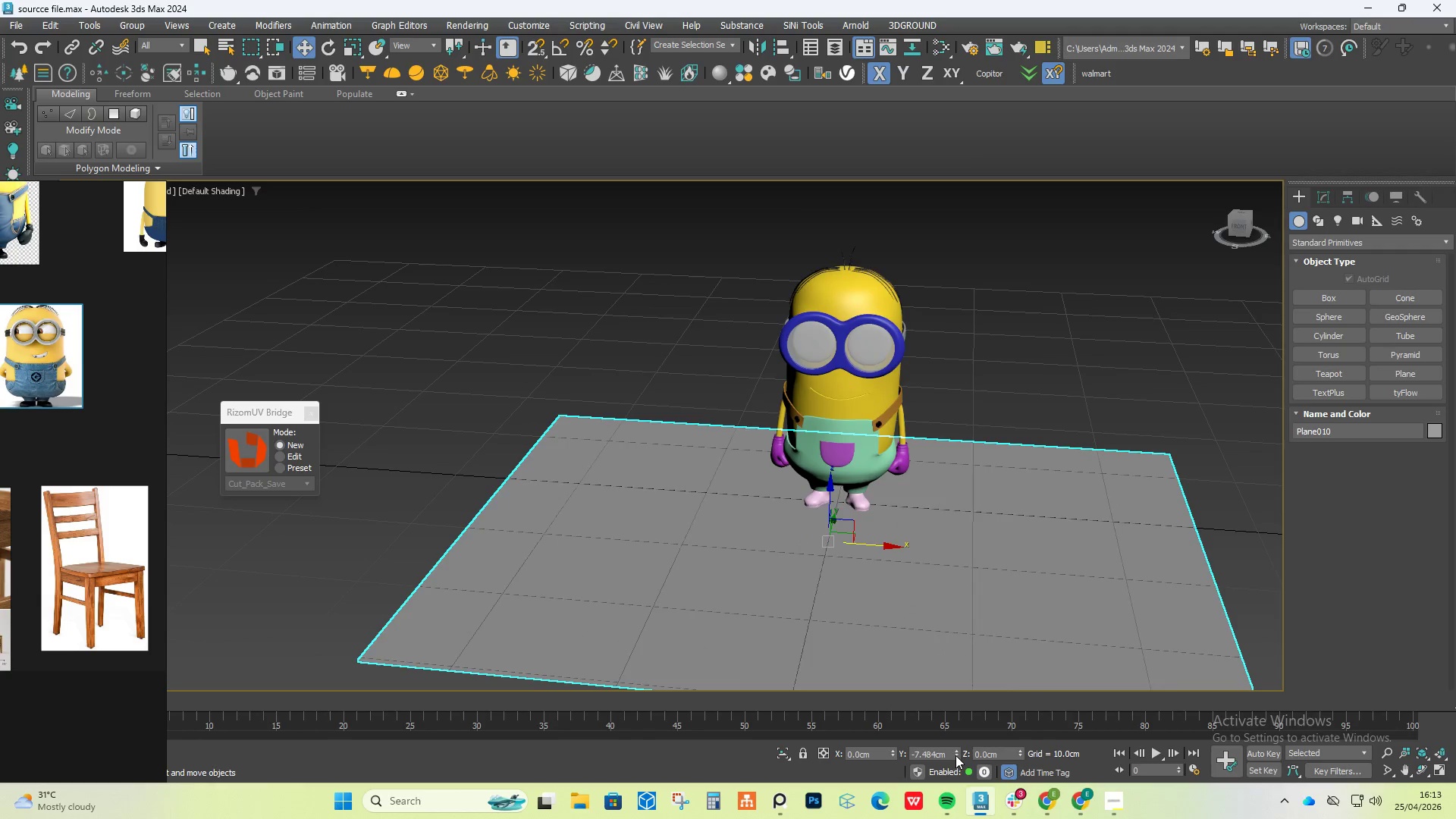 
right_click([956, 755])
 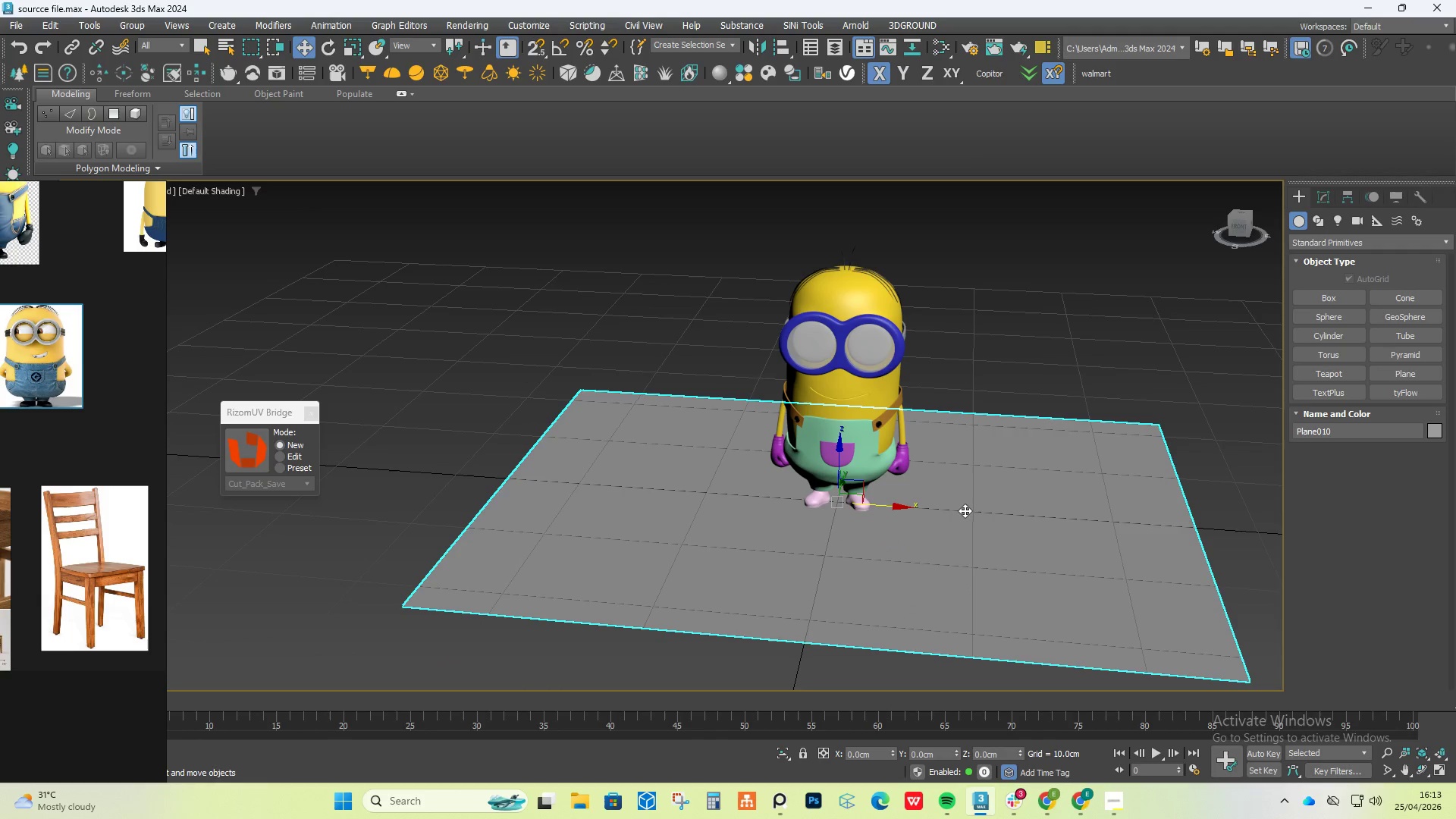 
right_click([964, 510])
 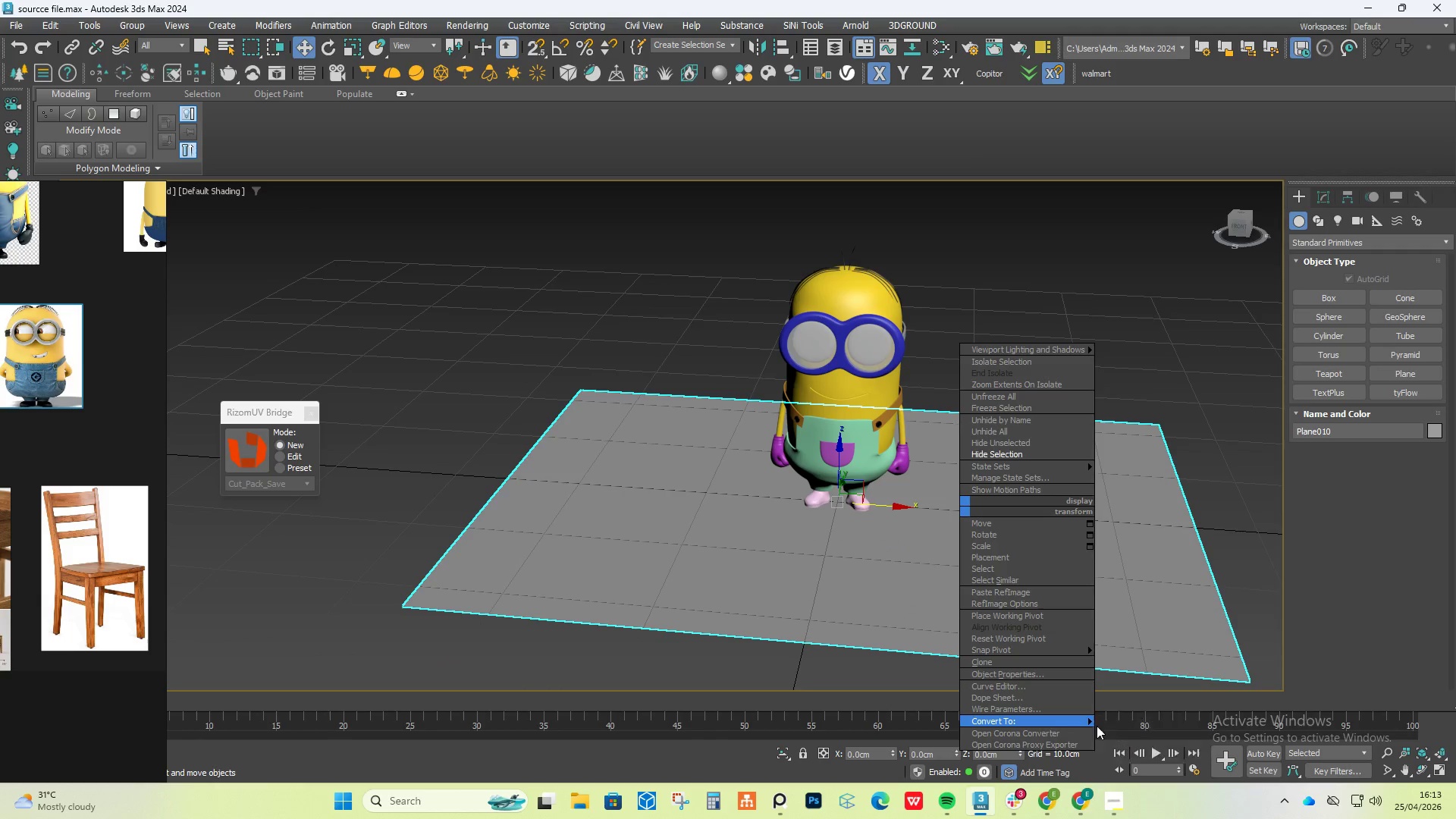 
left_click([1114, 728])
 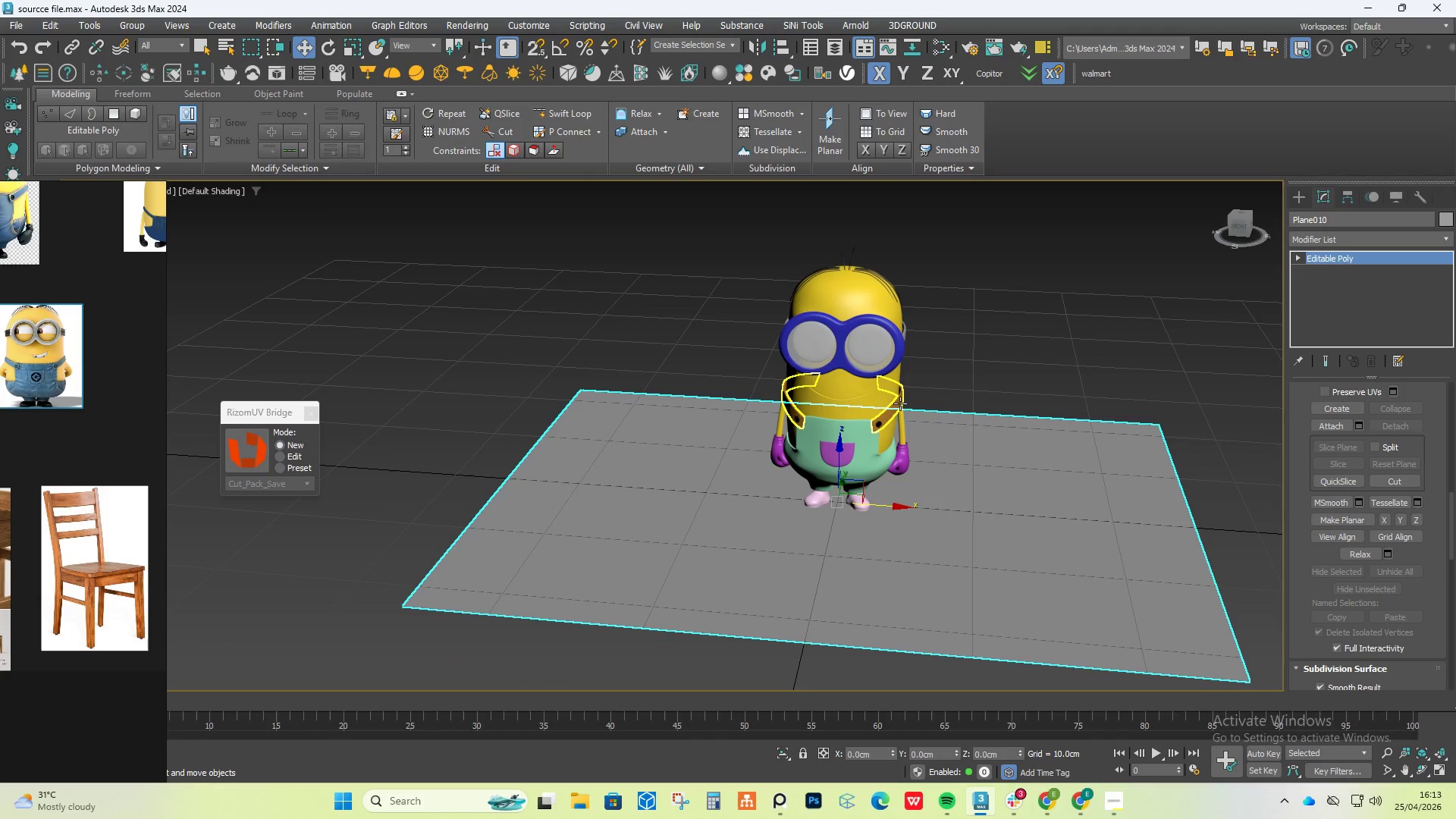 
hold_key(key=AltLeft, duration=0.44)
 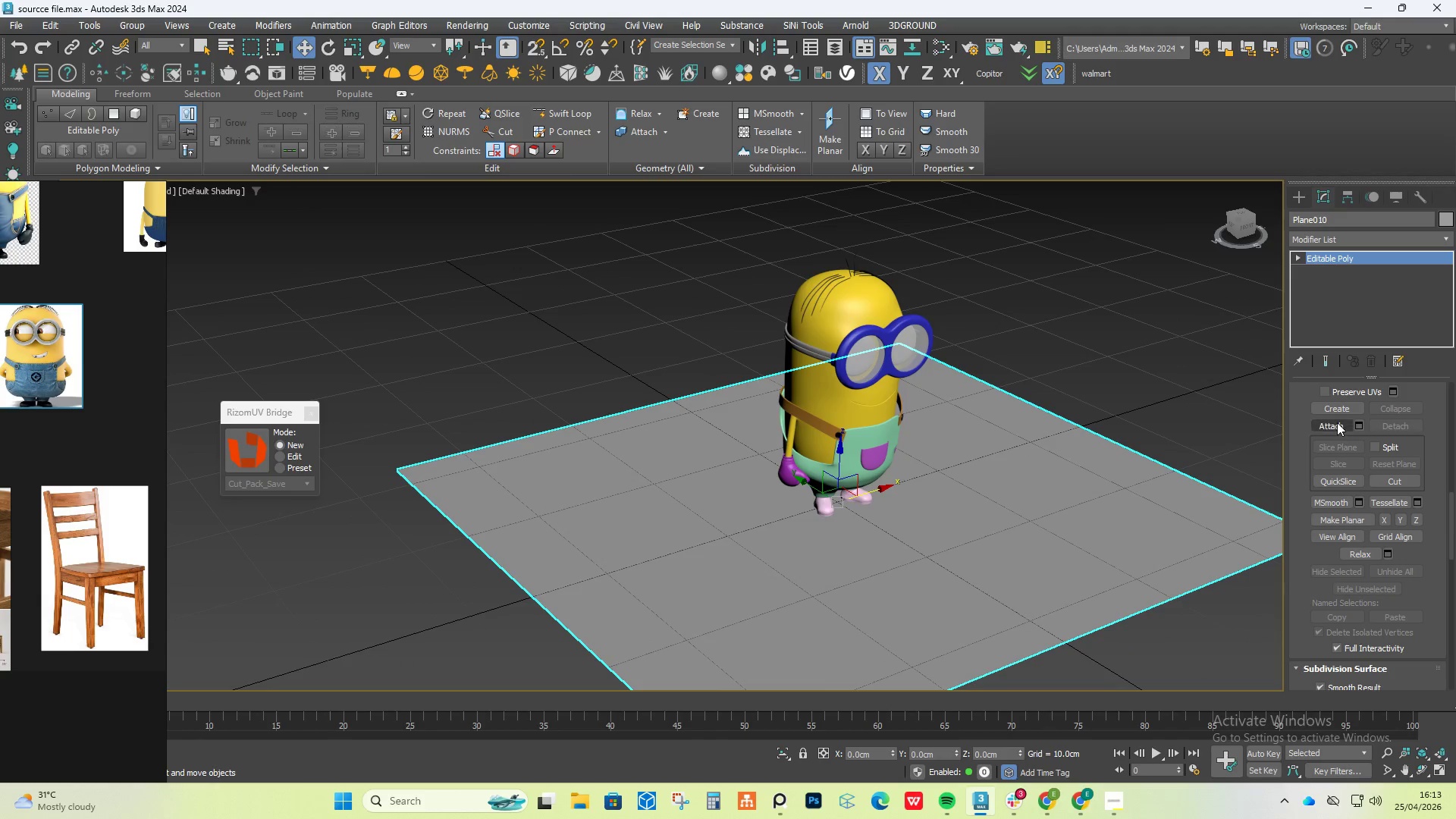 
left_click([1337, 422])
 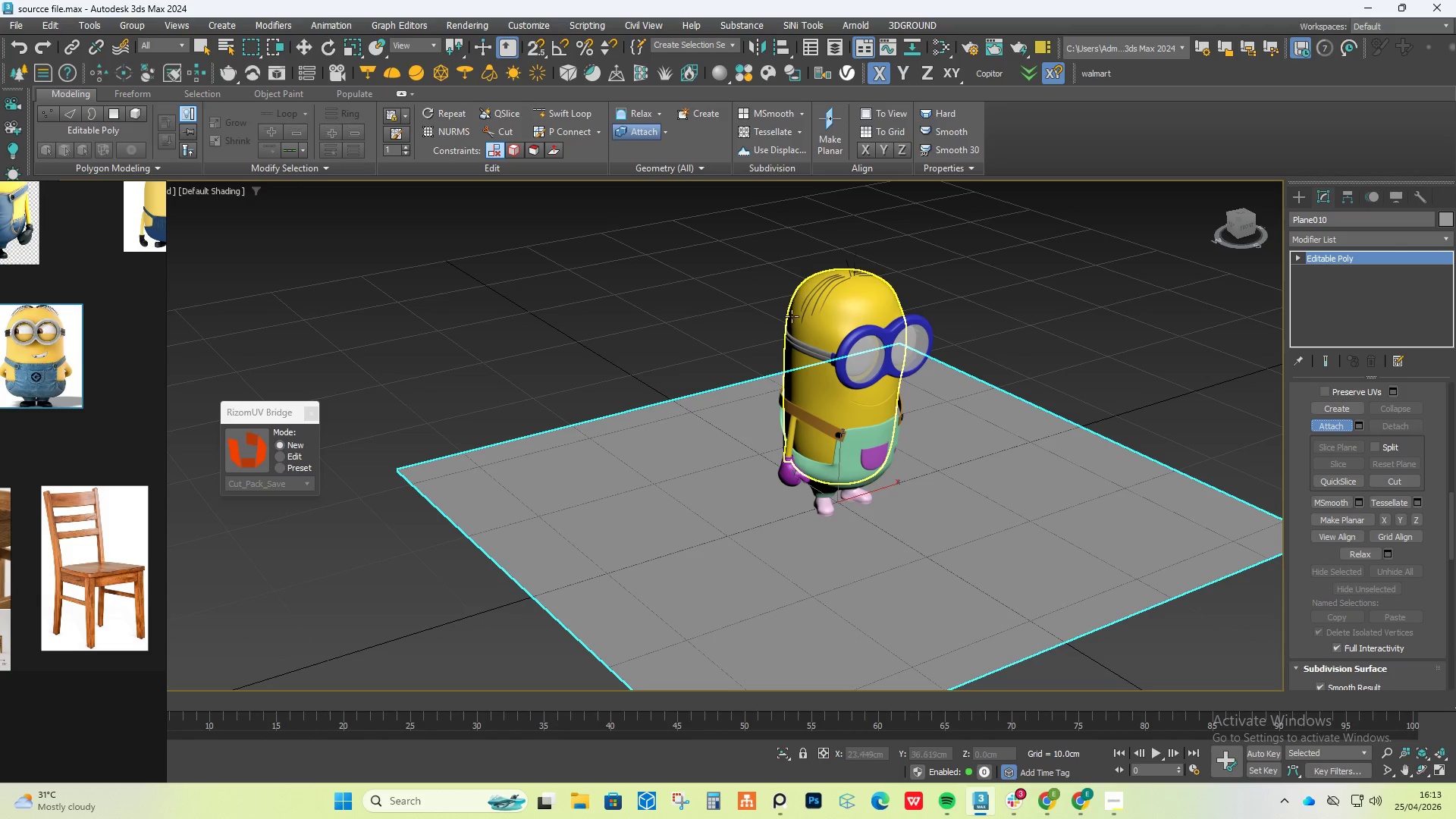 
scroll: coordinate [816, 362], scroll_direction: up, amount: 4.0
 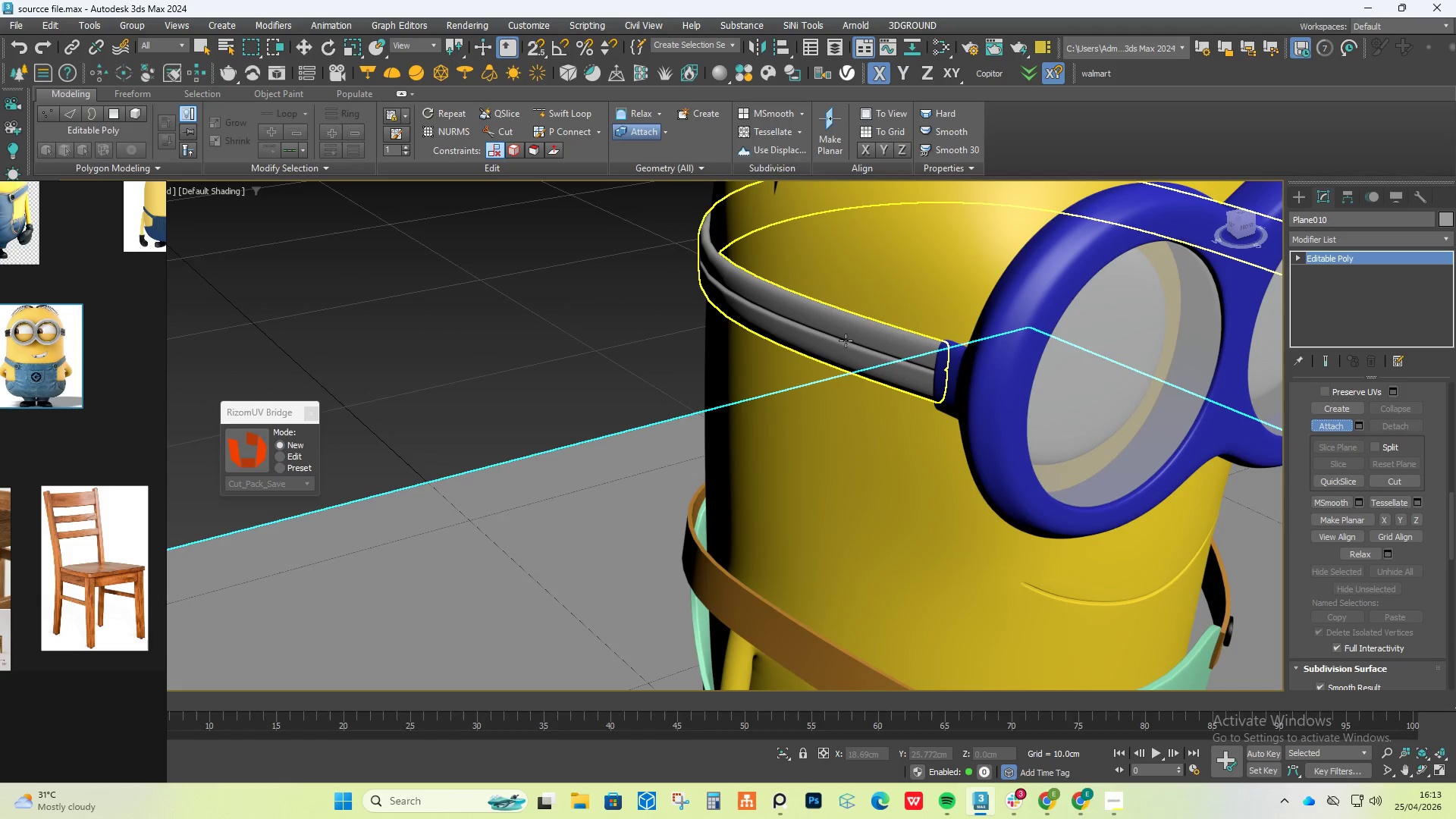 
left_click([846, 340])
 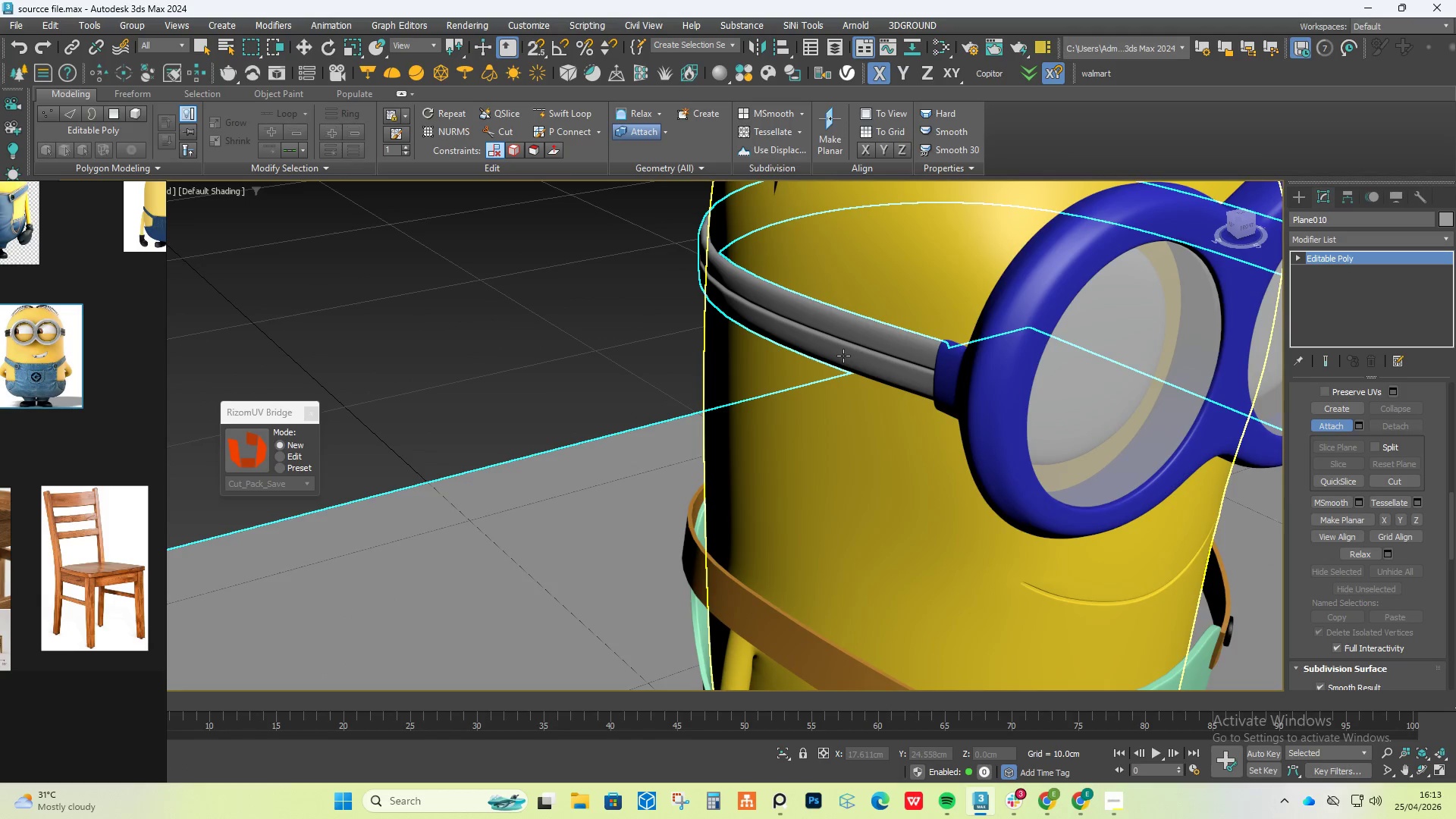 
right_click([933, 435])
 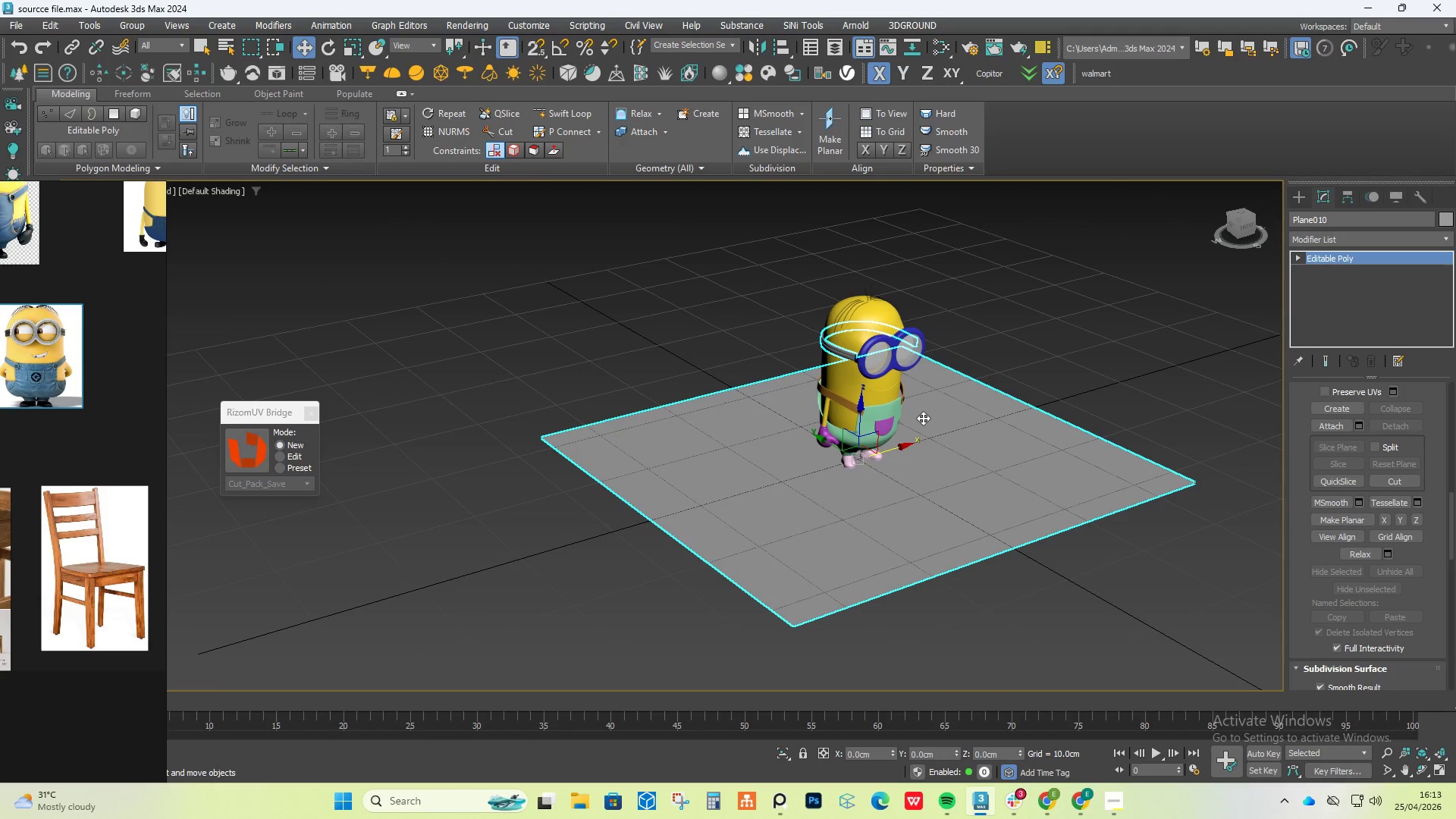 
scroll: coordinate [843, 356], scroll_direction: down, amount: 5.0
 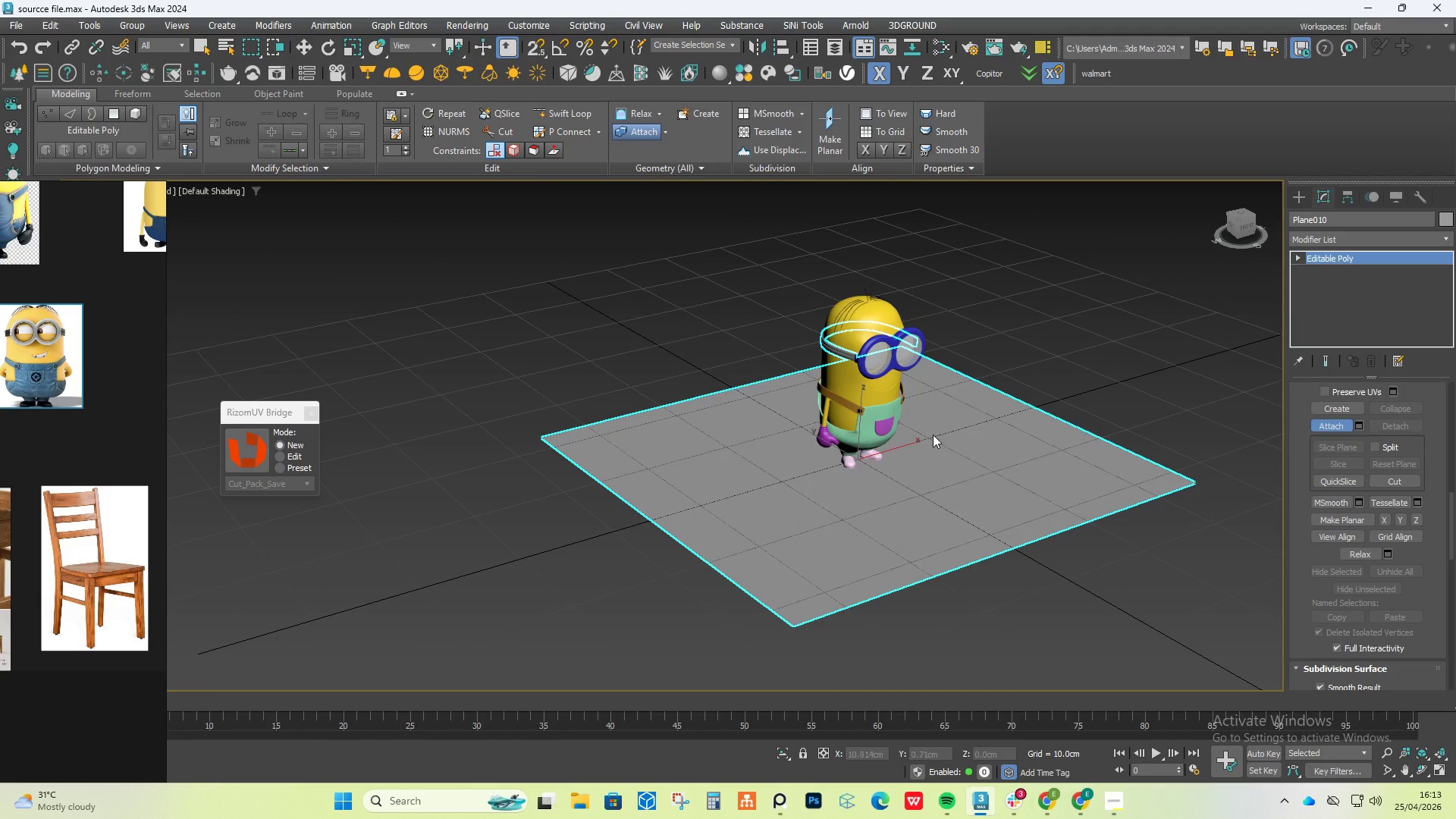 
key(5)
 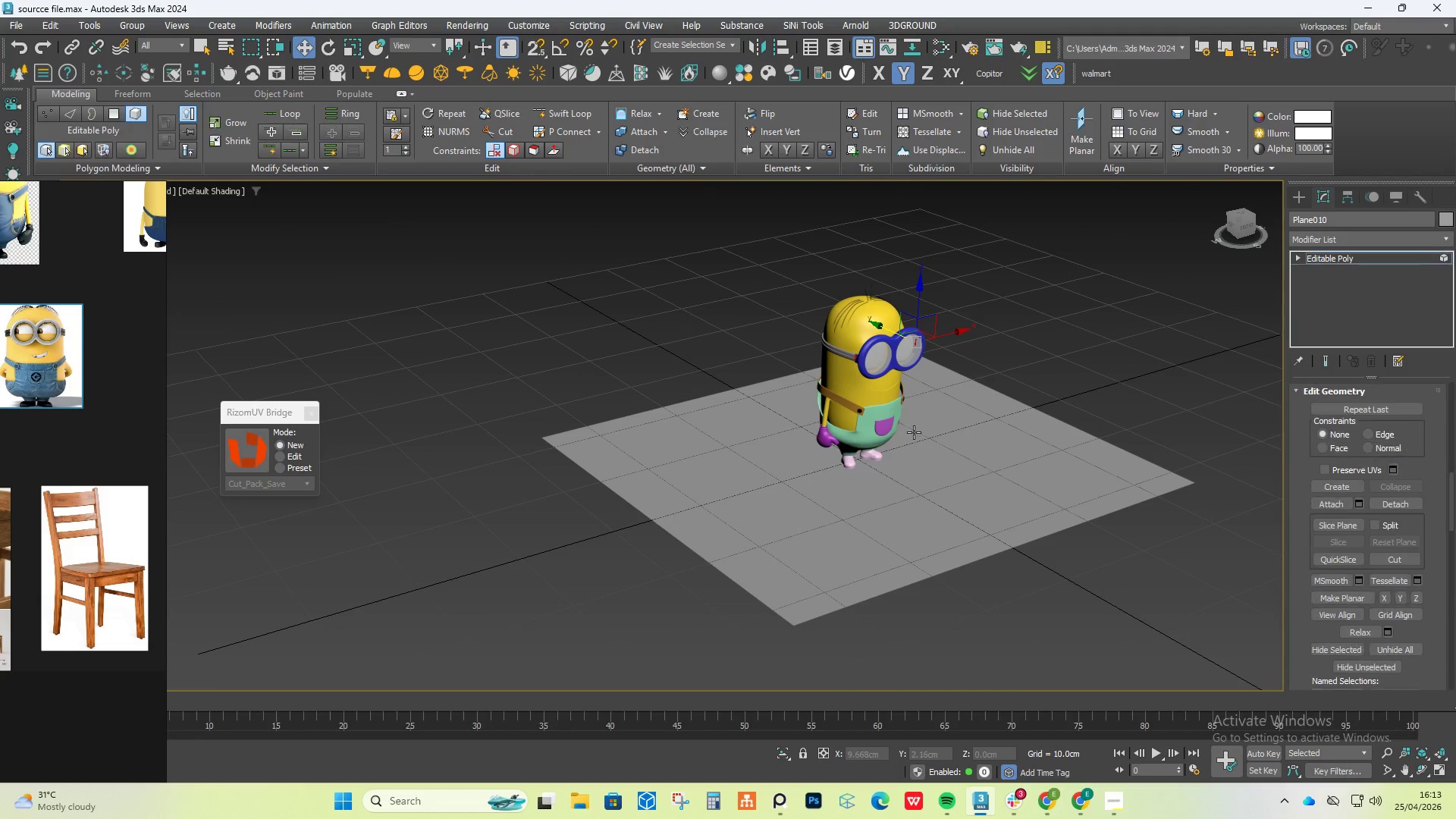 
left_click([914, 432])
 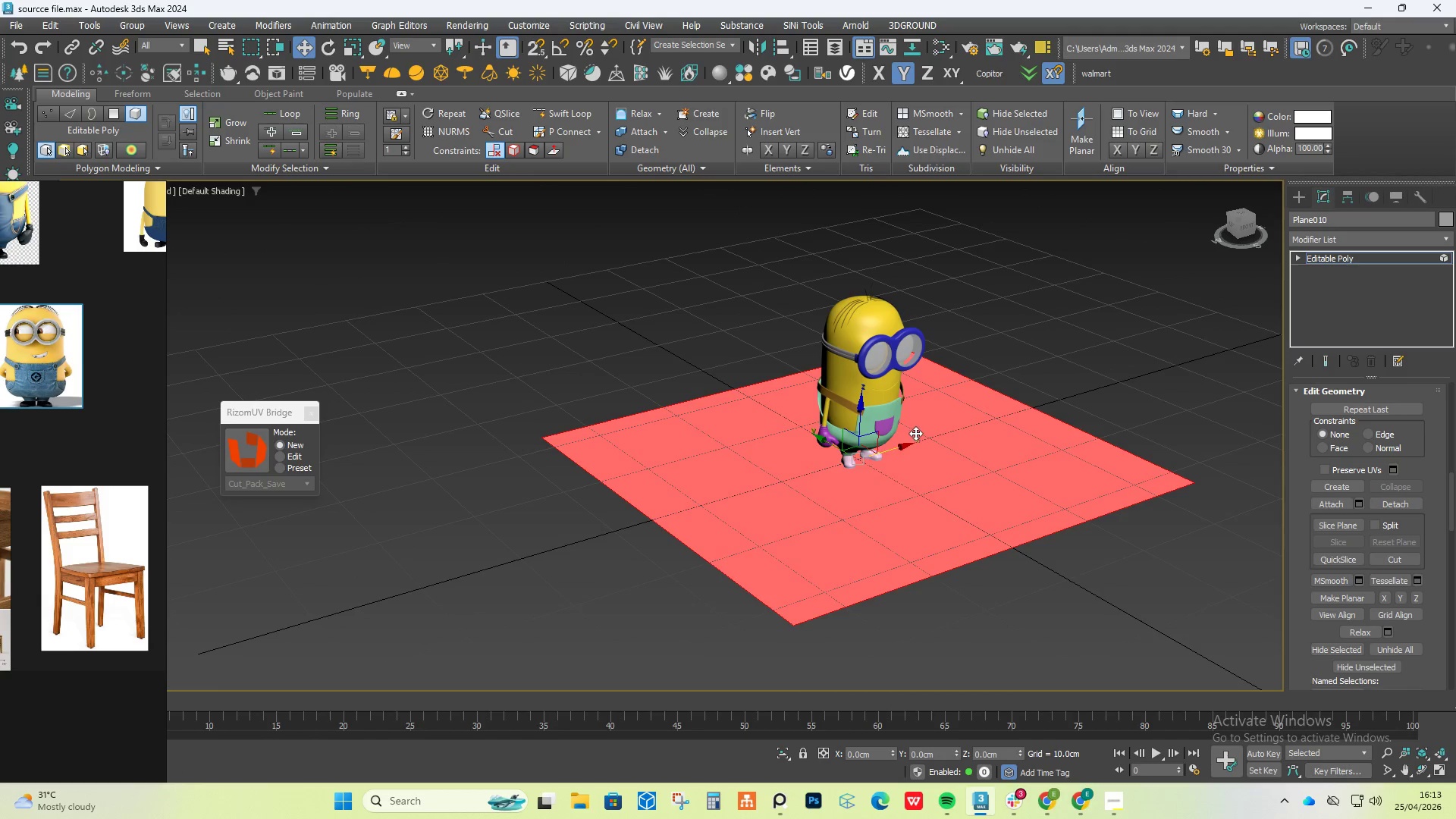 
key(Delete)
 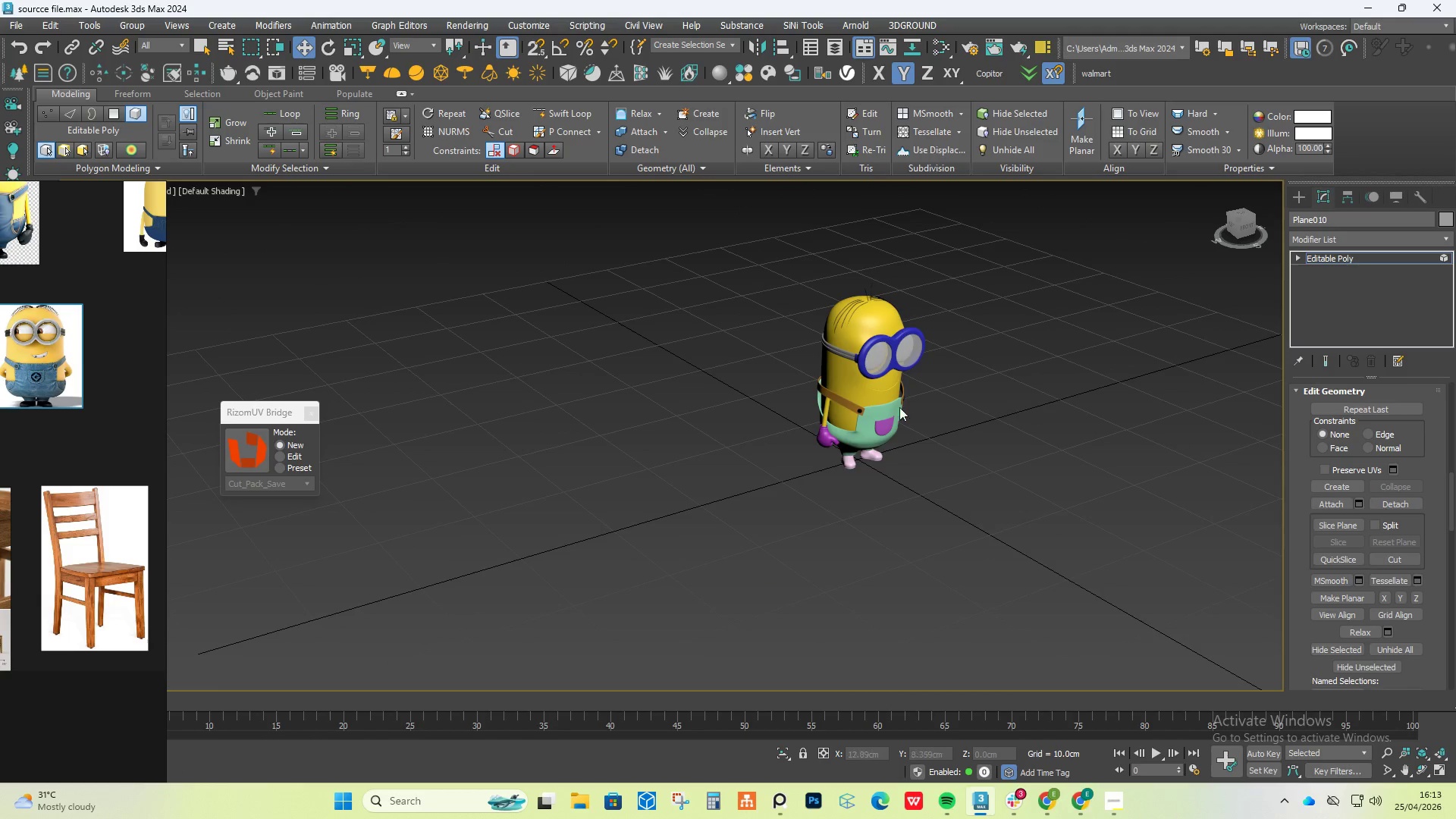 
scroll: coordinate [802, 425], scroll_direction: up, amount: 5.0
 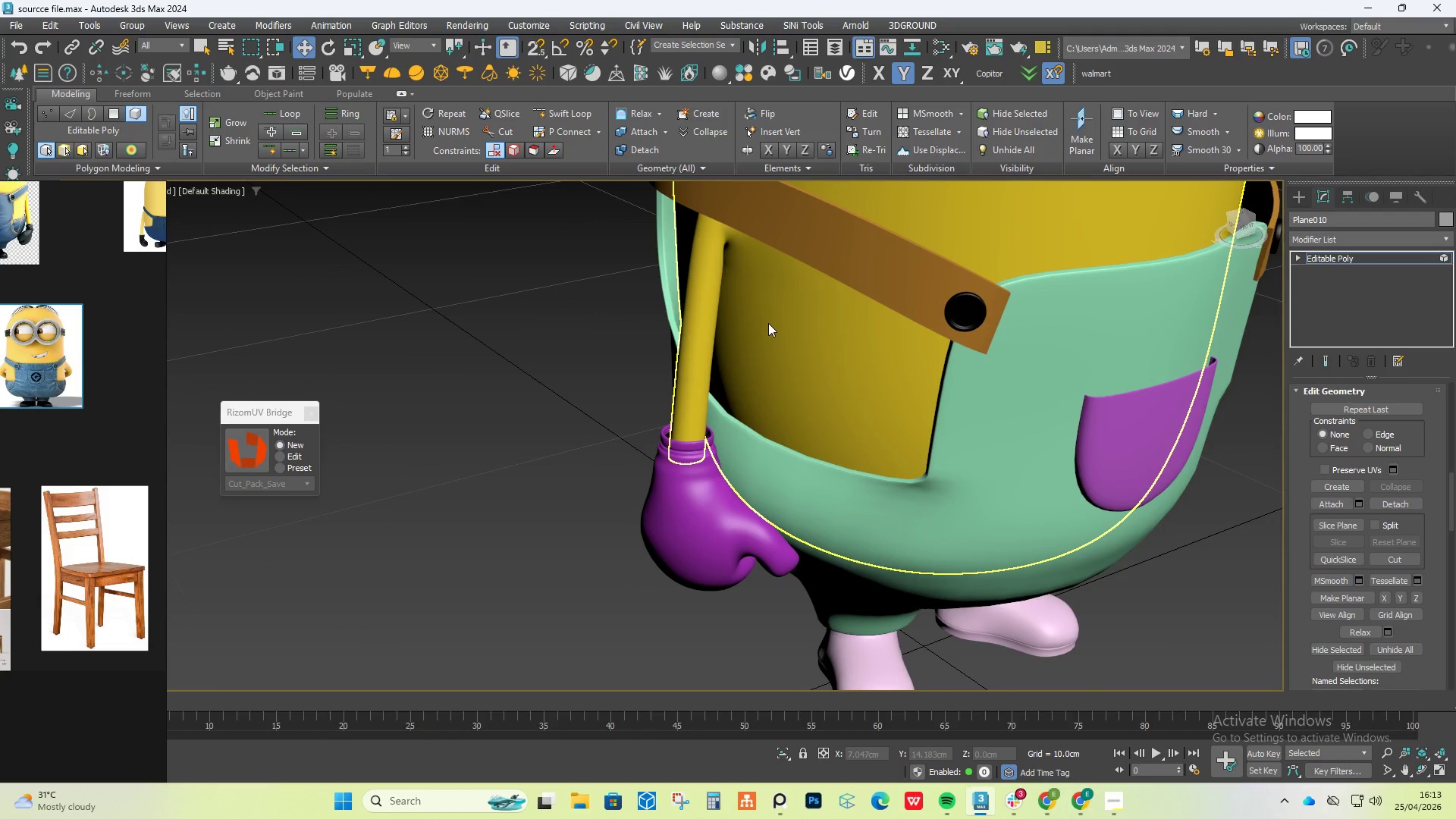 
scroll: coordinate [768, 323], scroll_direction: down, amount: 1.0
 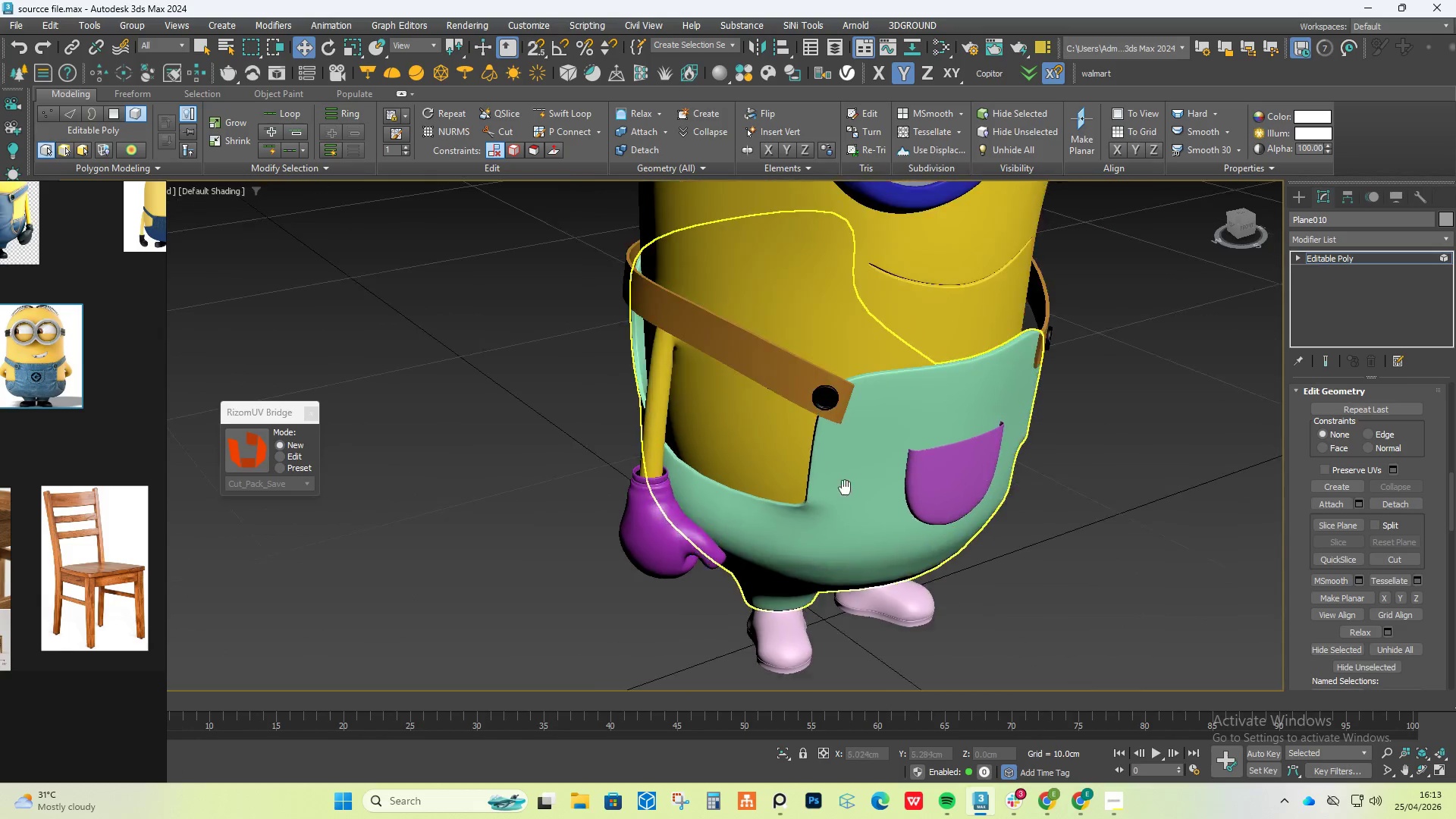 
hold_key(key=AltLeft, duration=1.72)
 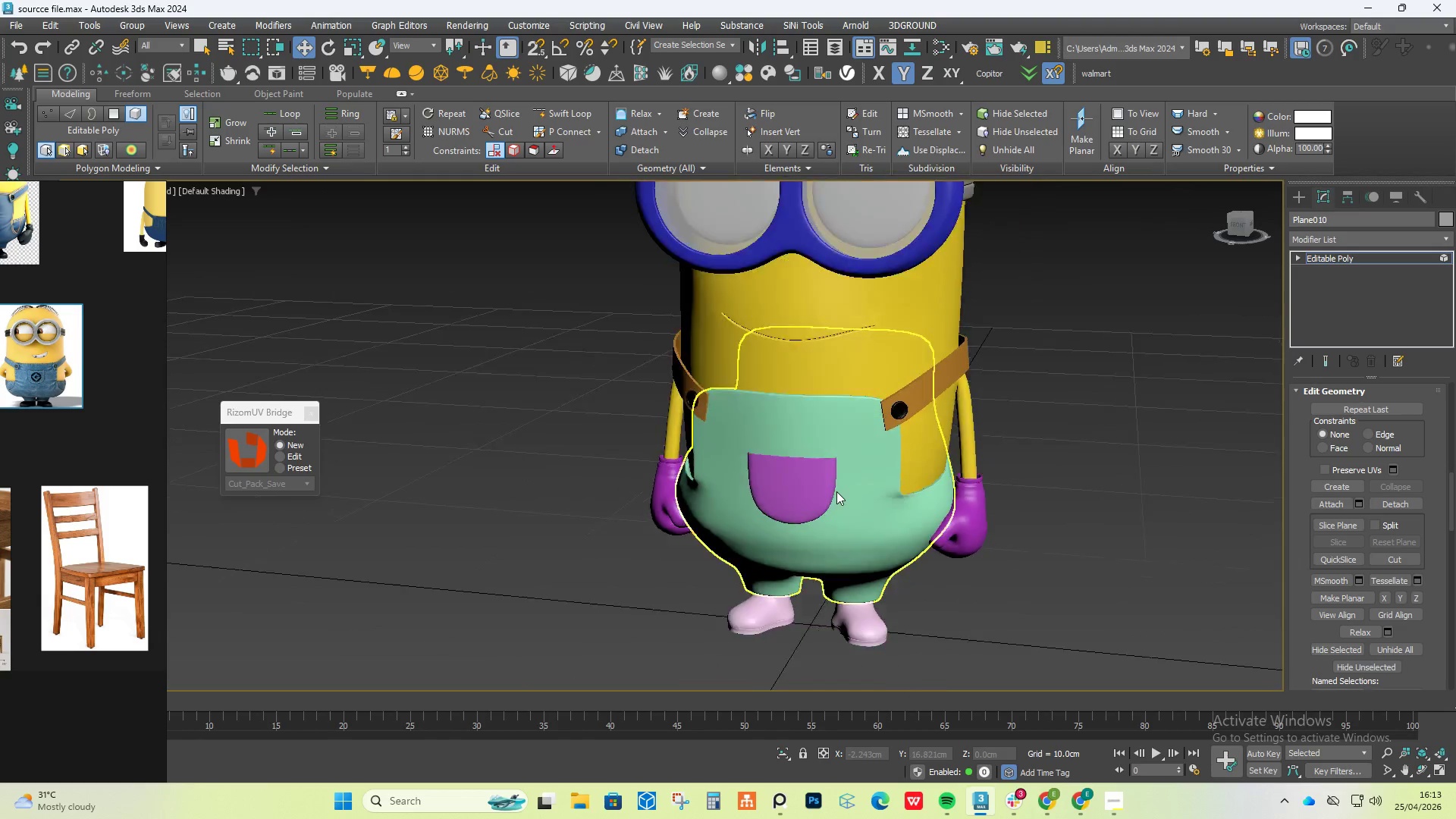 
hold_key(key=AltLeft, duration=0.45)
 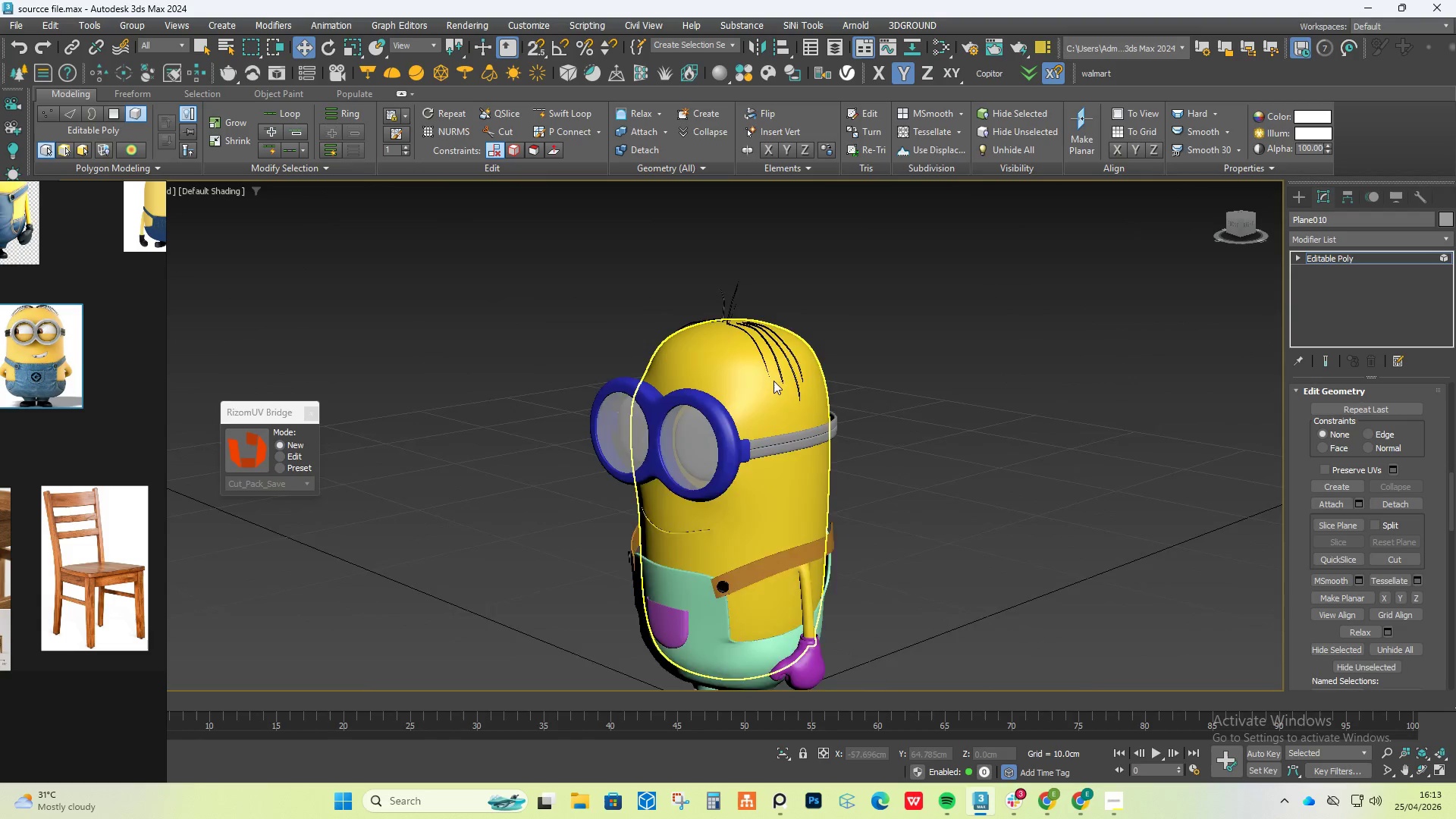 
scroll: coordinate [836, 491], scroll_direction: down, amount: 3.0
 